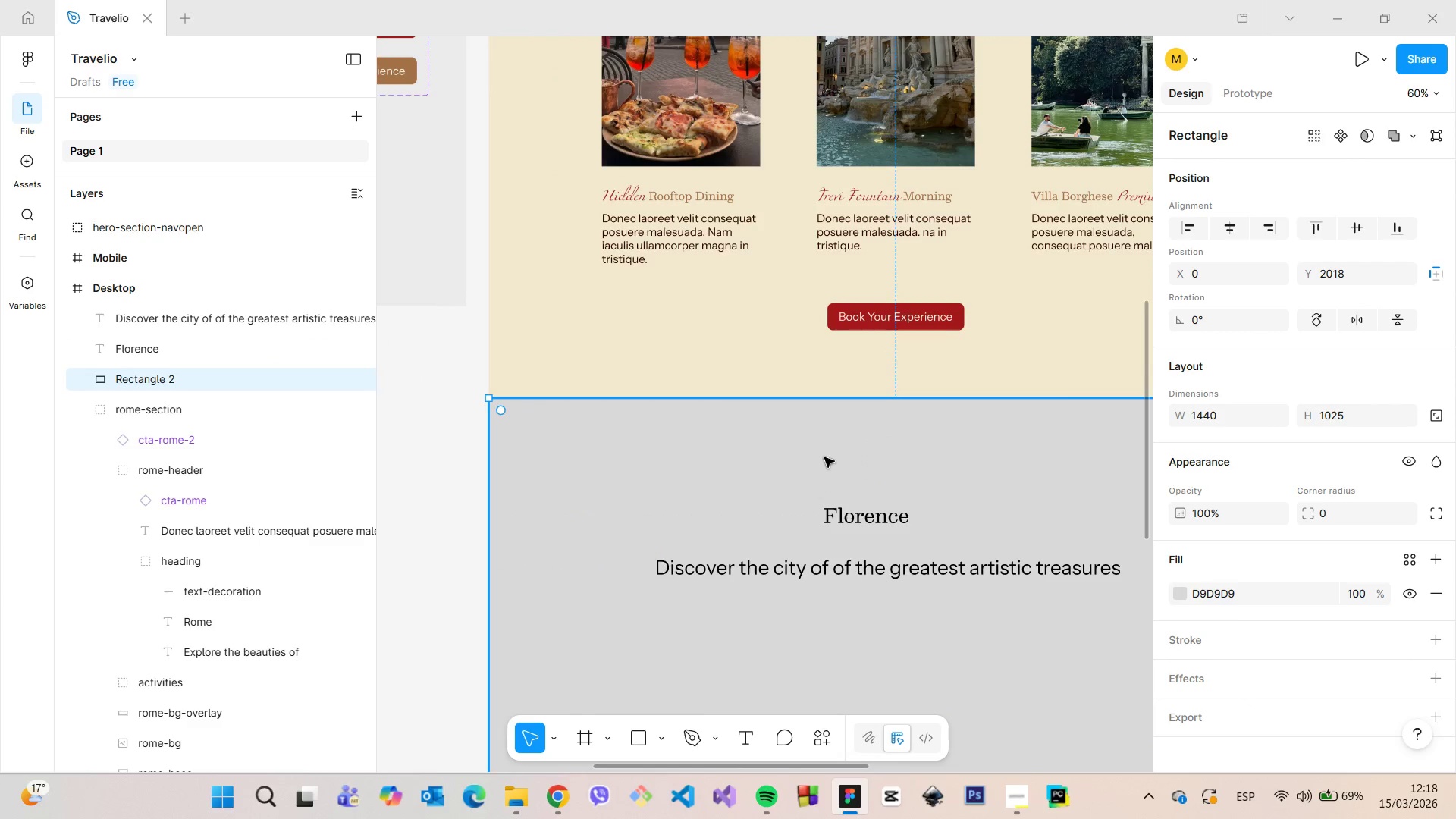 
scroll: coordinate [824, 458], scroll_direction: down, amount: 10.0
 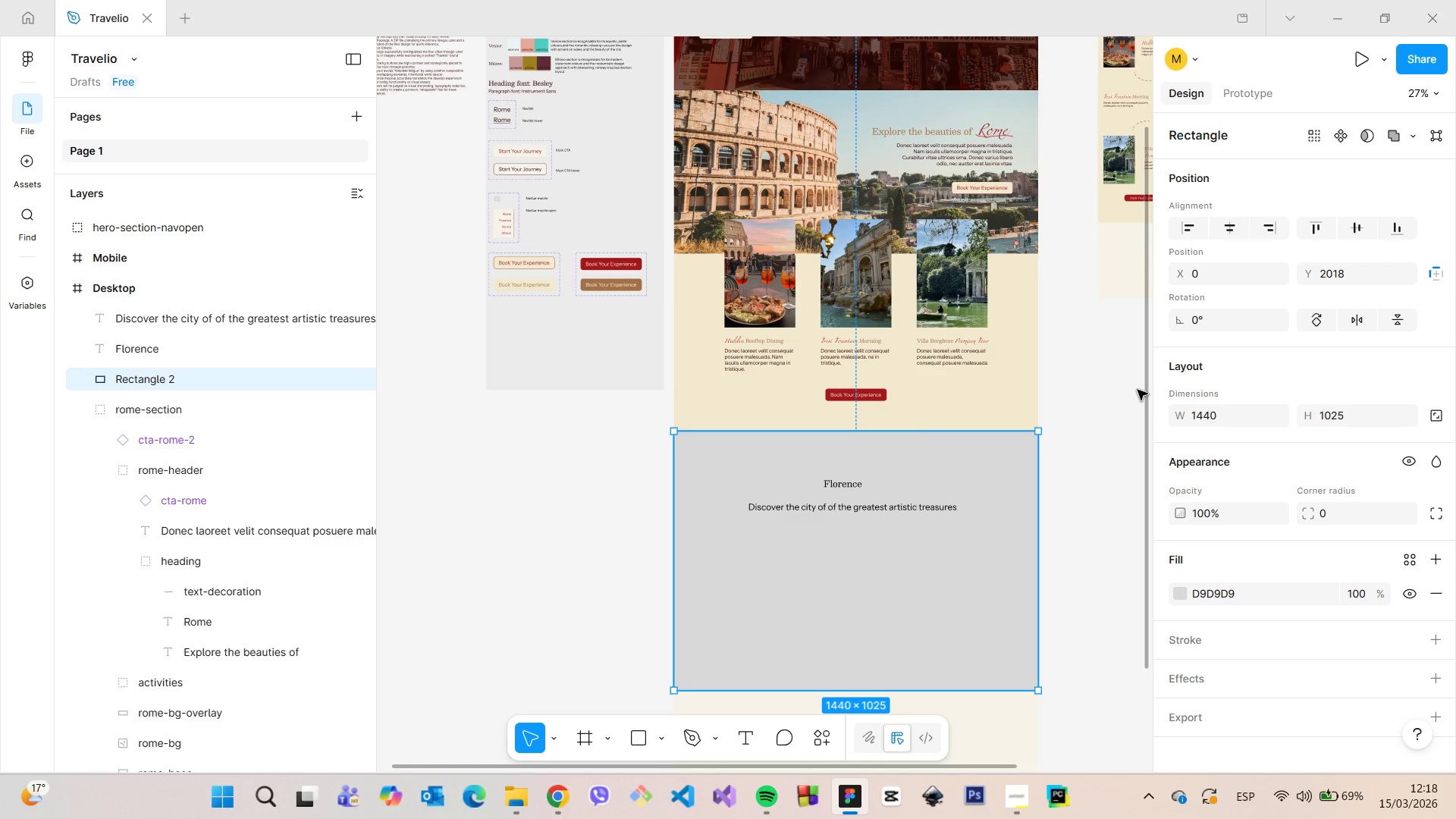 
left_click_drag(start_coordinate=[1144, 391], to_coordinate=[1147, 327])
 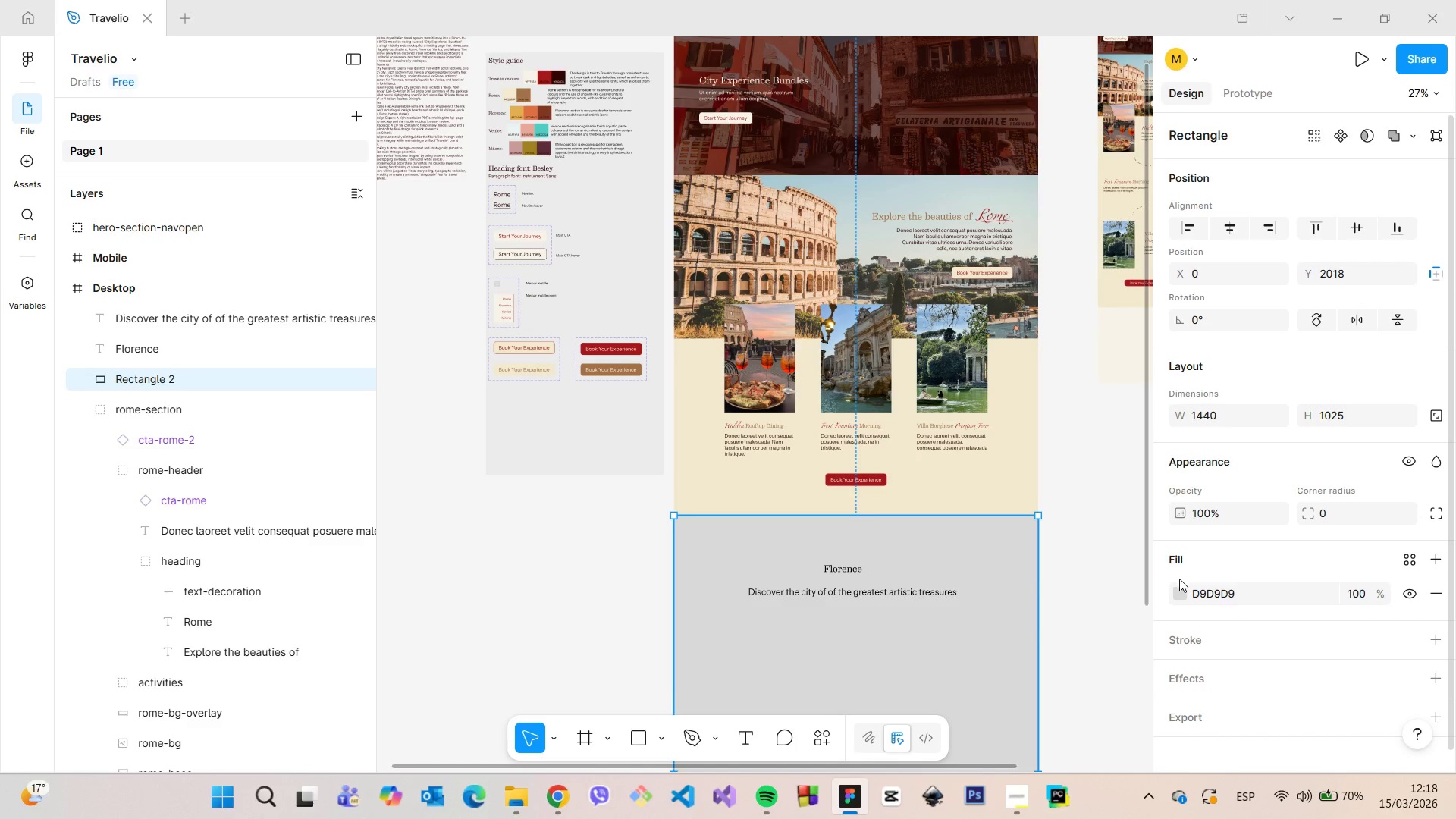 
left_click([1179, 590])
 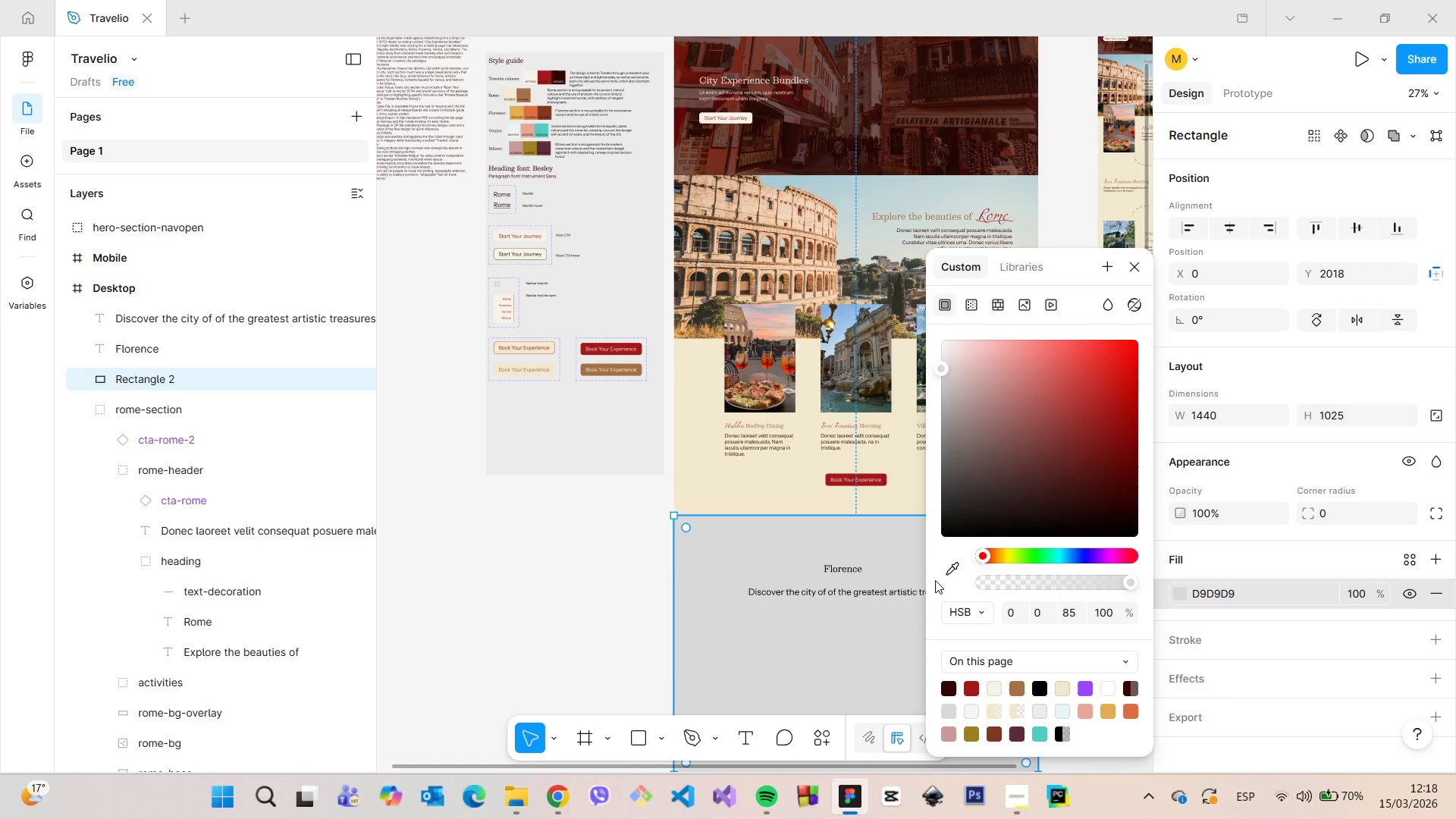 
left_click([945, 559])
 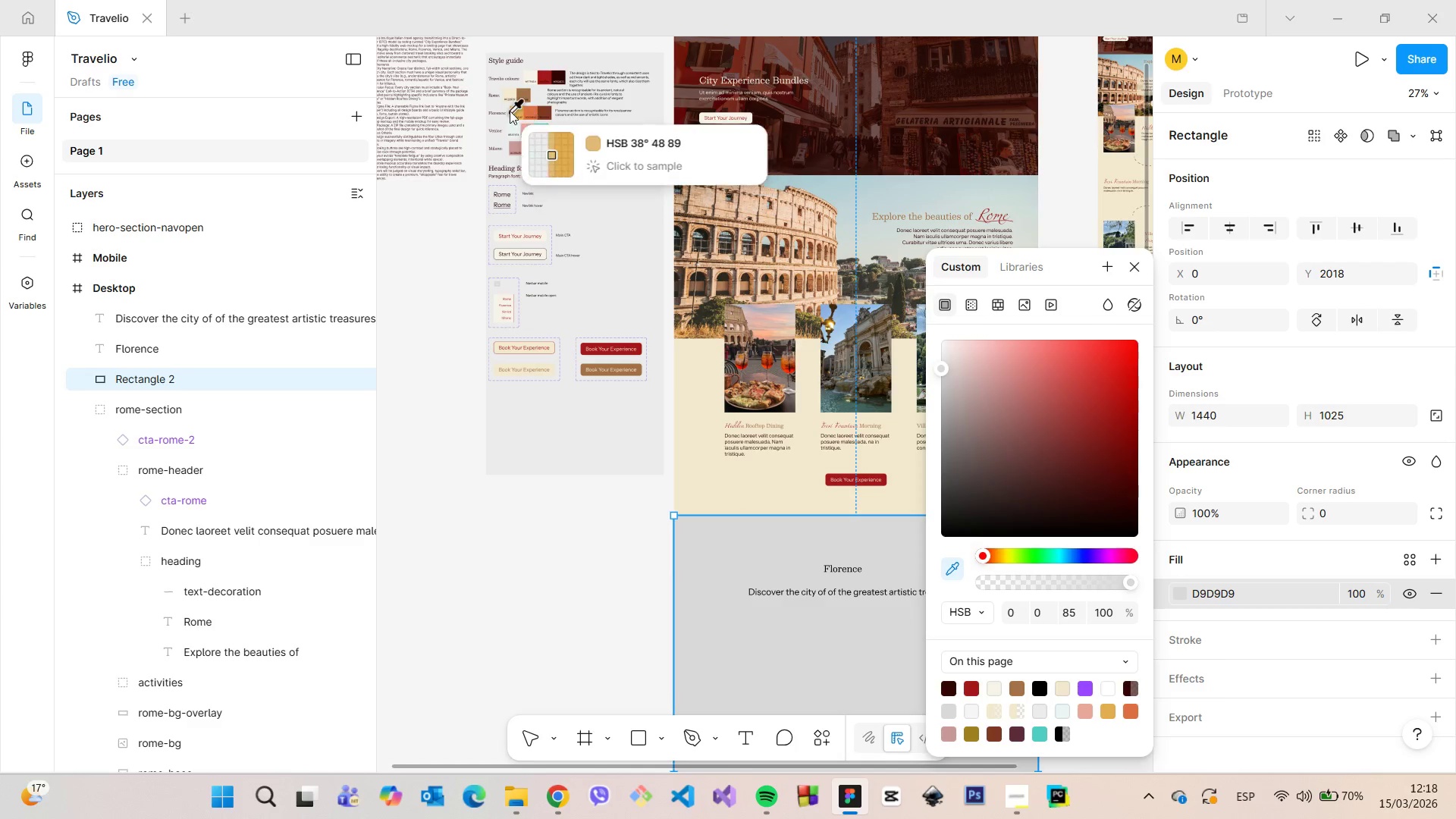 
left_click([516, 108])
 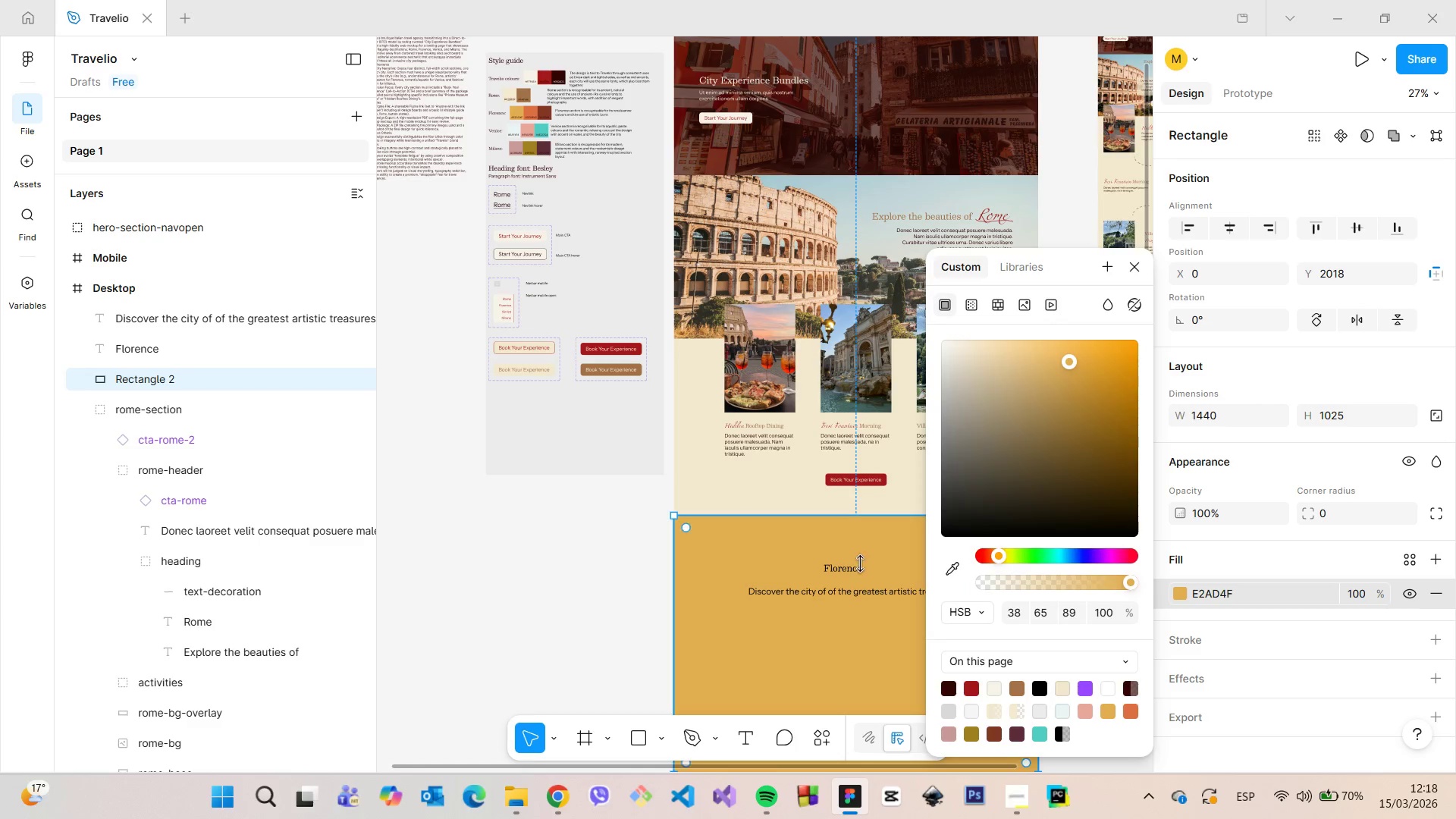 
left_click([833, 569])
 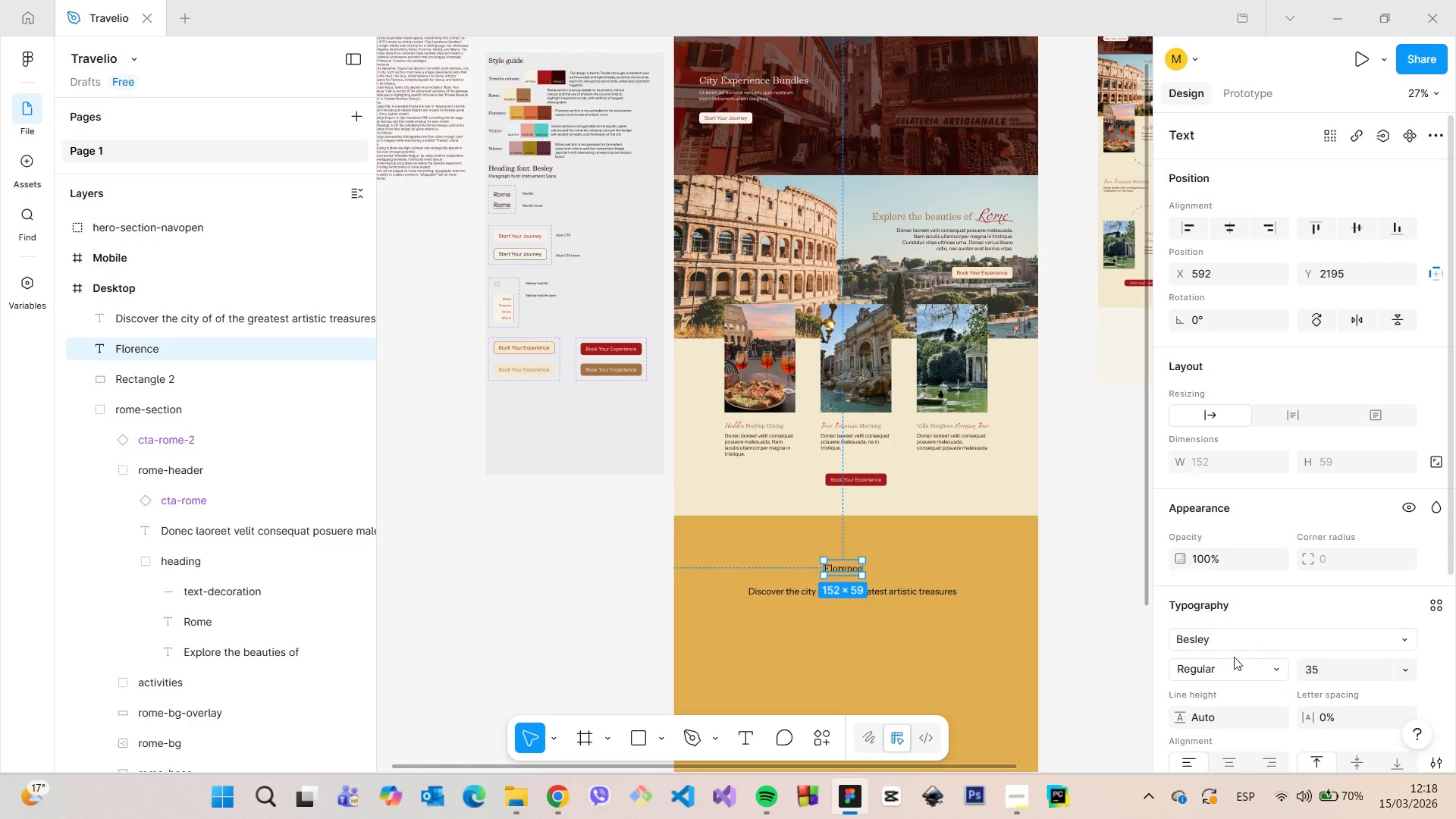 
scroll: coordinate [1214, 661], scroll_direction: down, amount: 2.0
 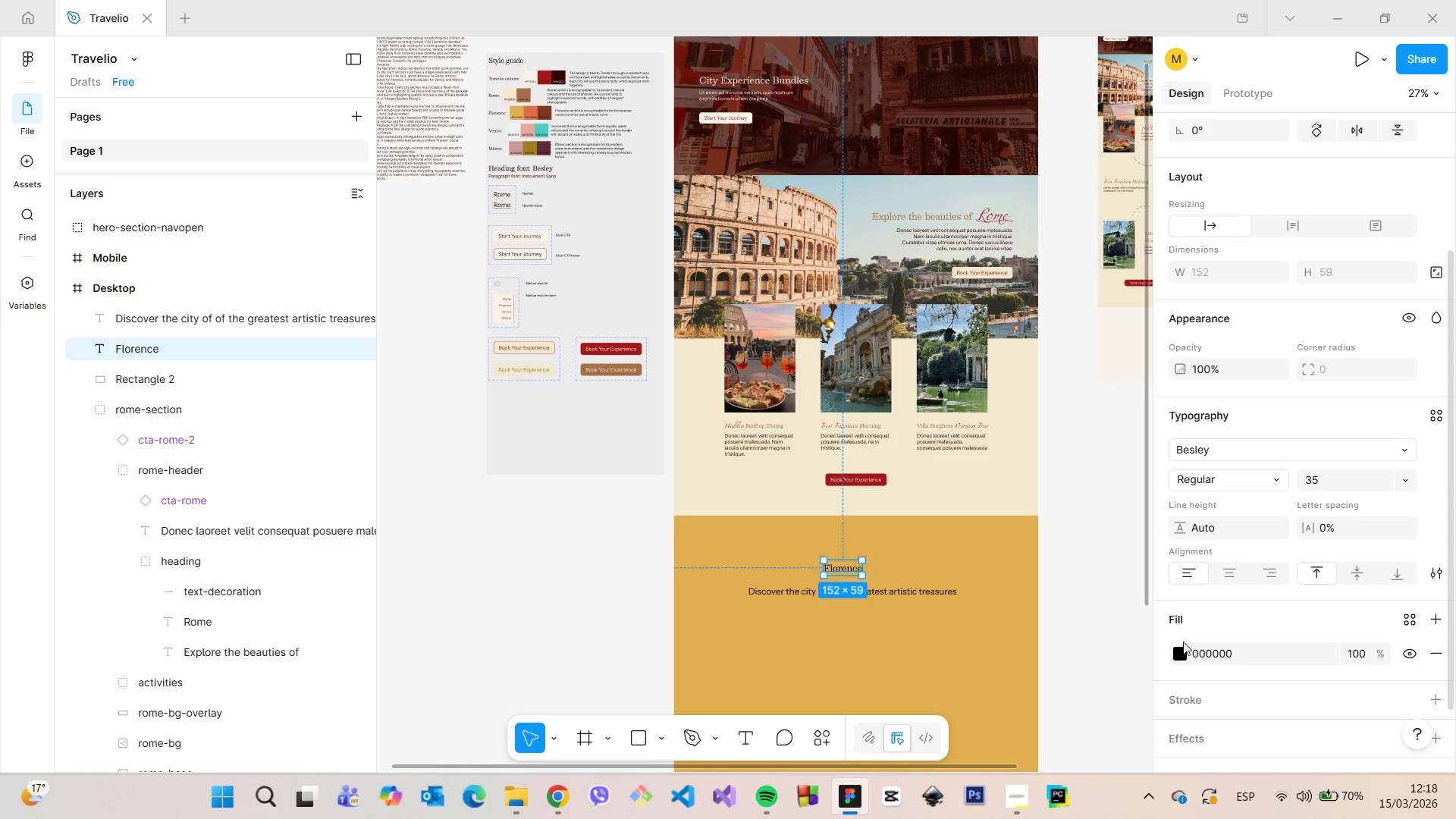 
left_click([1185, 658])
 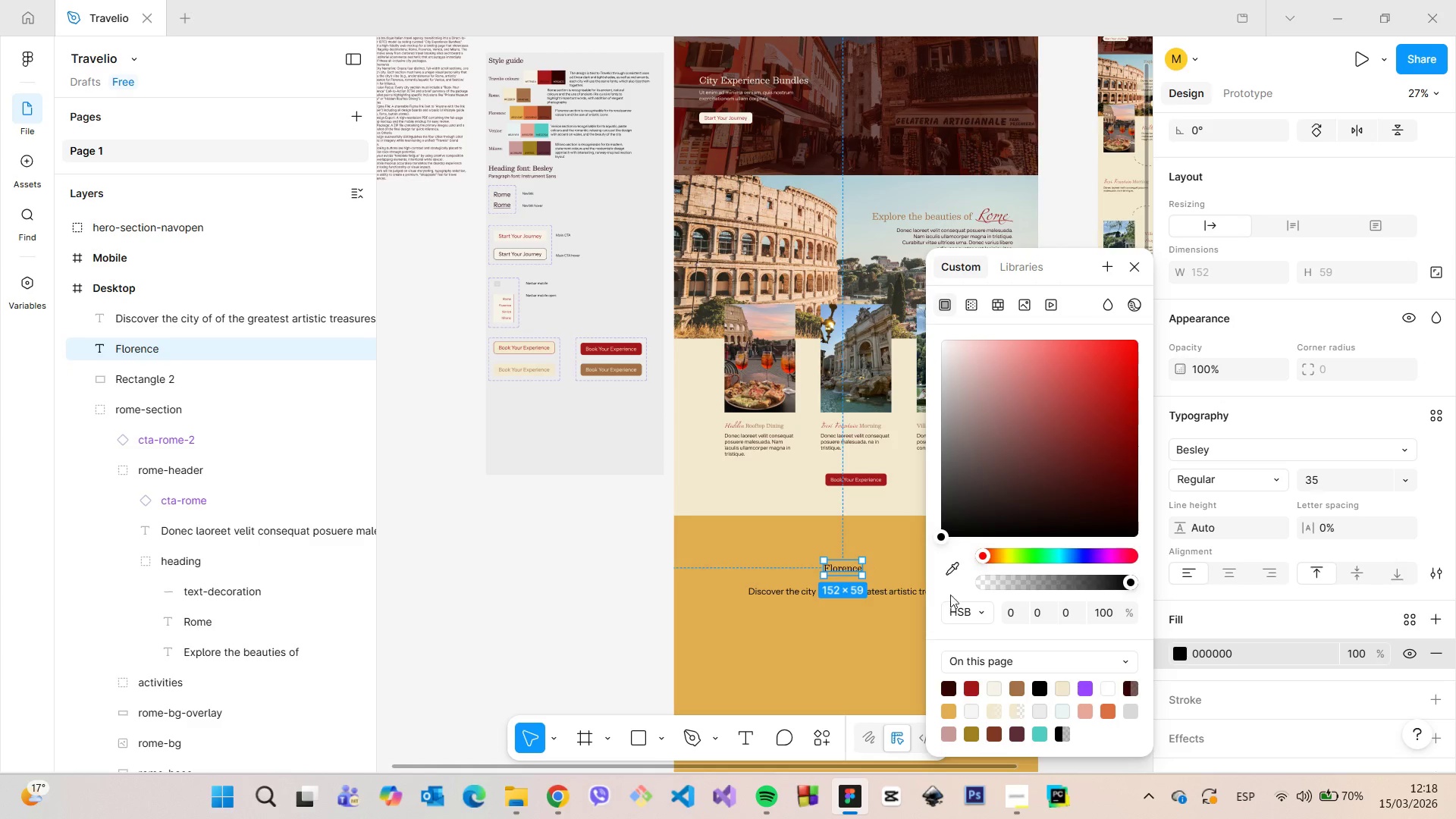 
left_click([949, 576])
 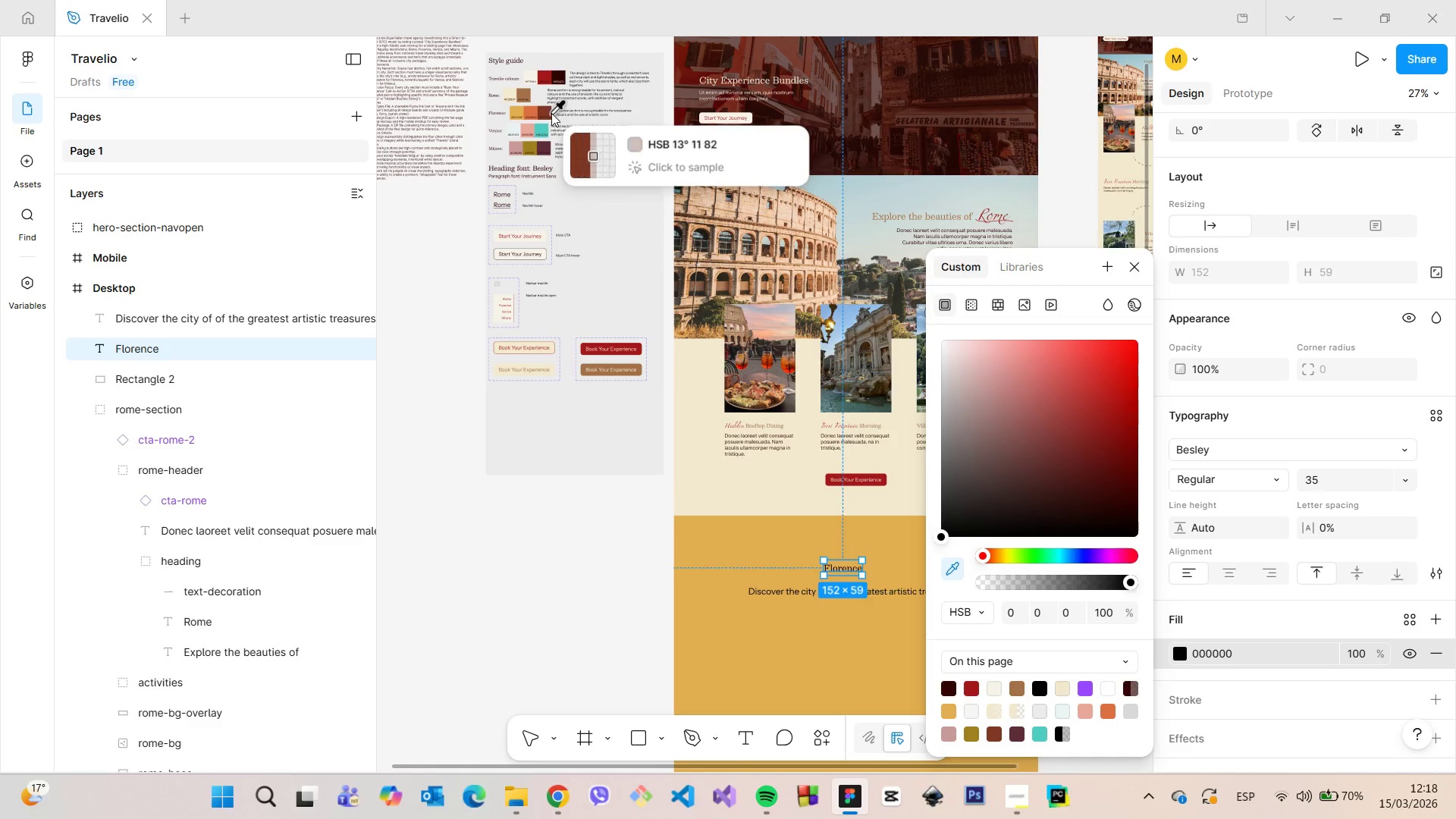 
left_click([548, 110])
 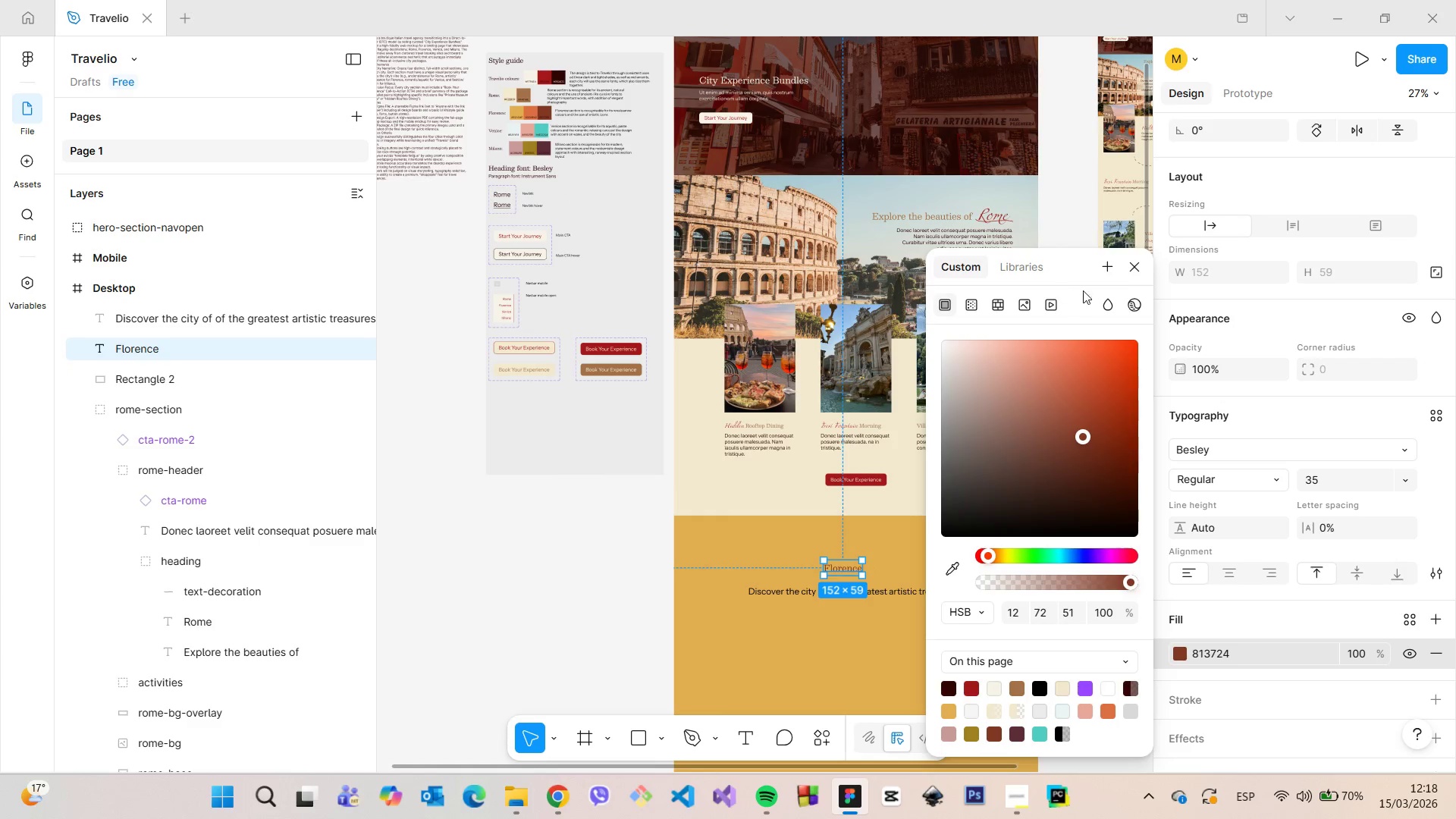 
left_click([1127, 269])
 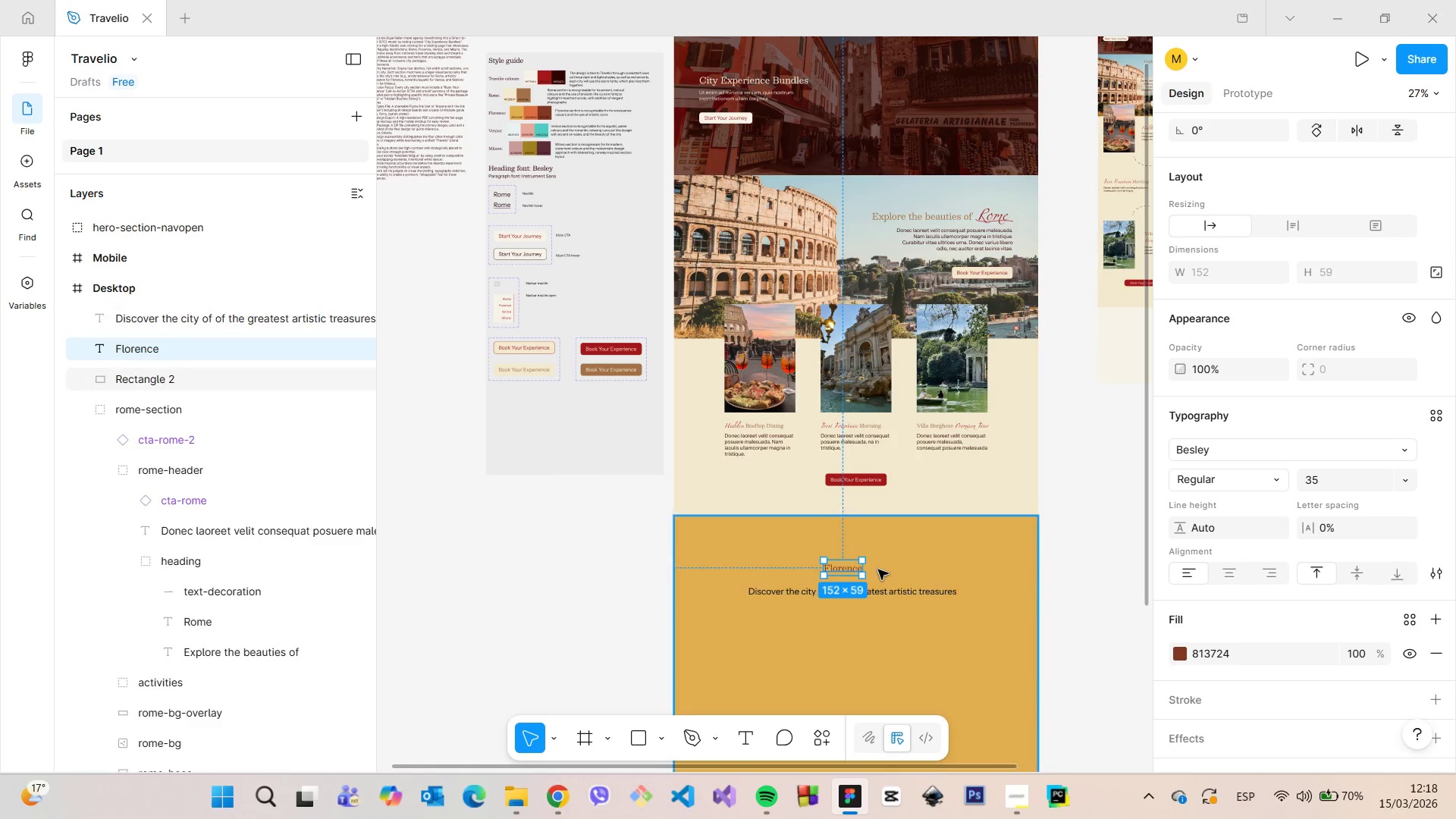 
left_click([879, 569])
 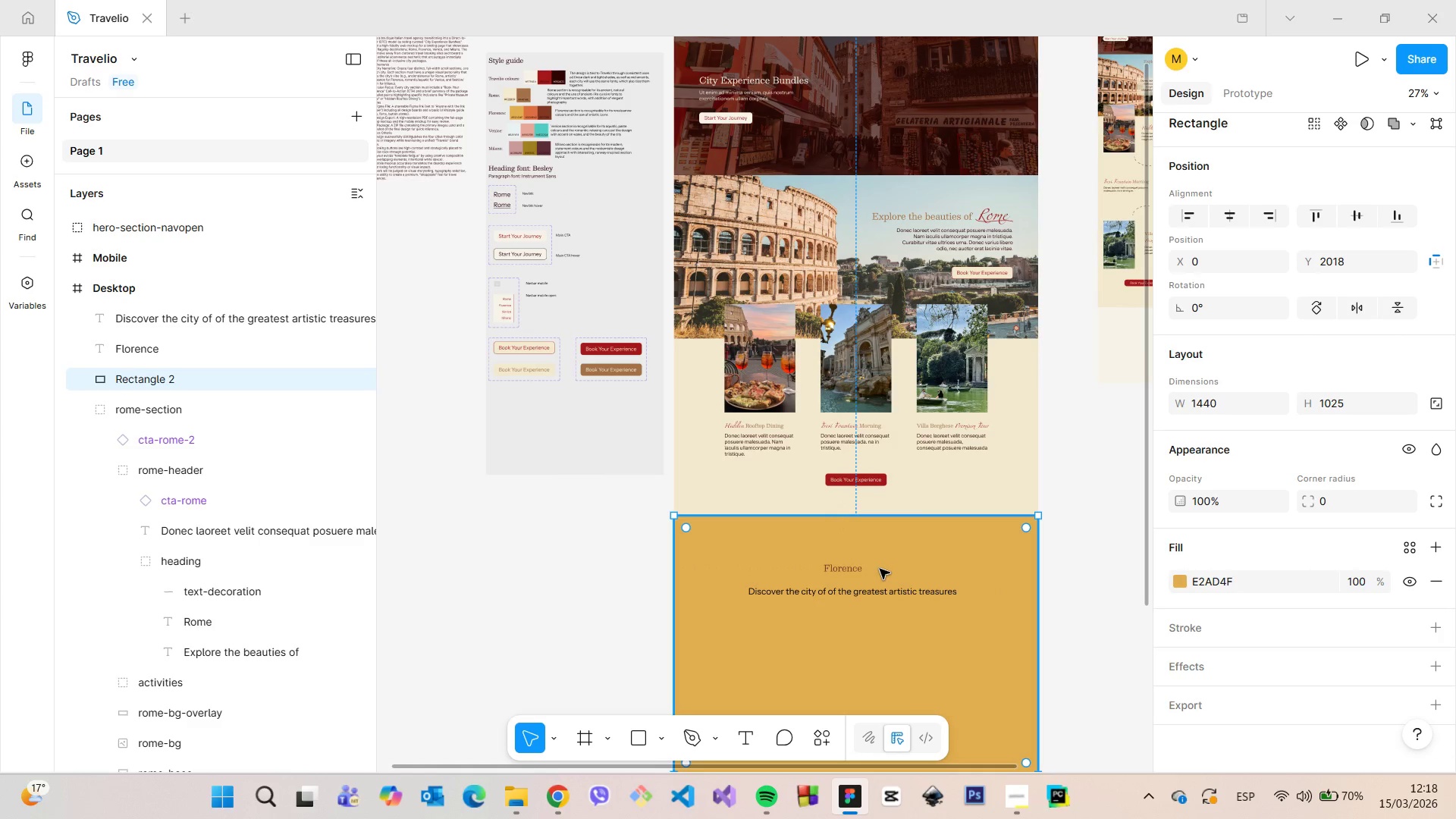 
scroll: coordinate [880, 569], scroll_direction: up, amount: 12.0
 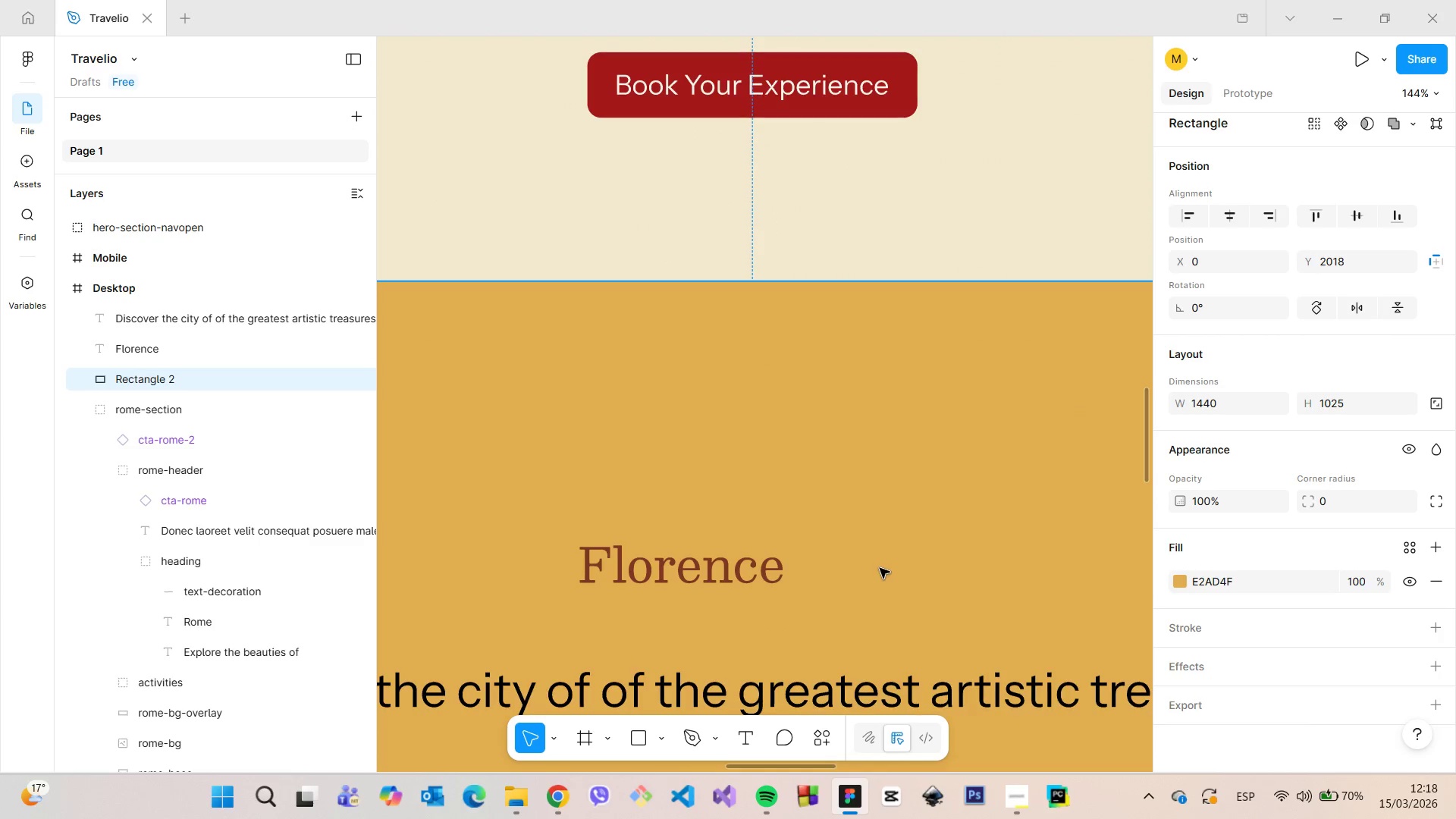 
scroll: coordinate [880, 568], scroll_direction: down, amount: 17.0
 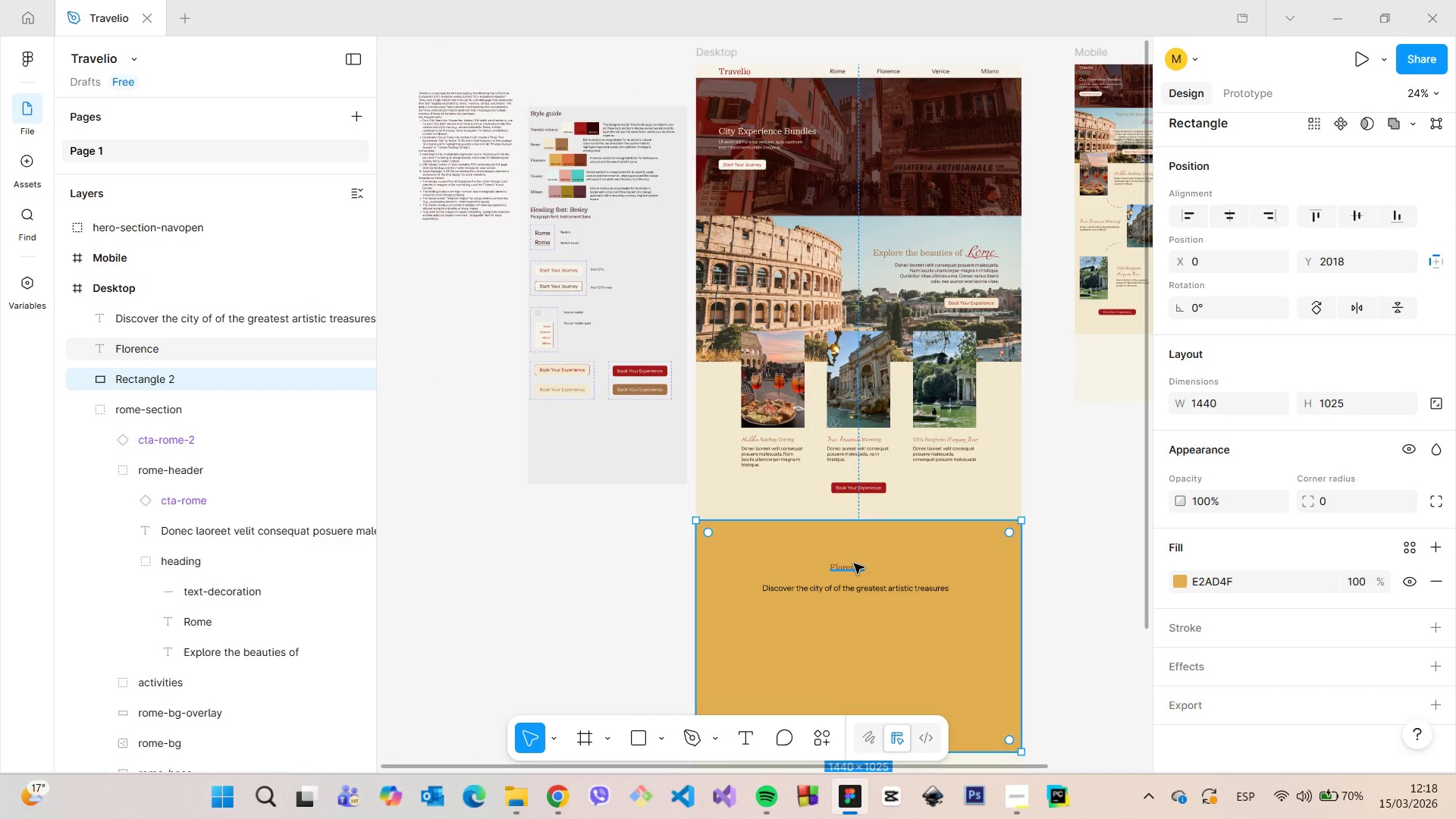 
left_click([854, 563])
 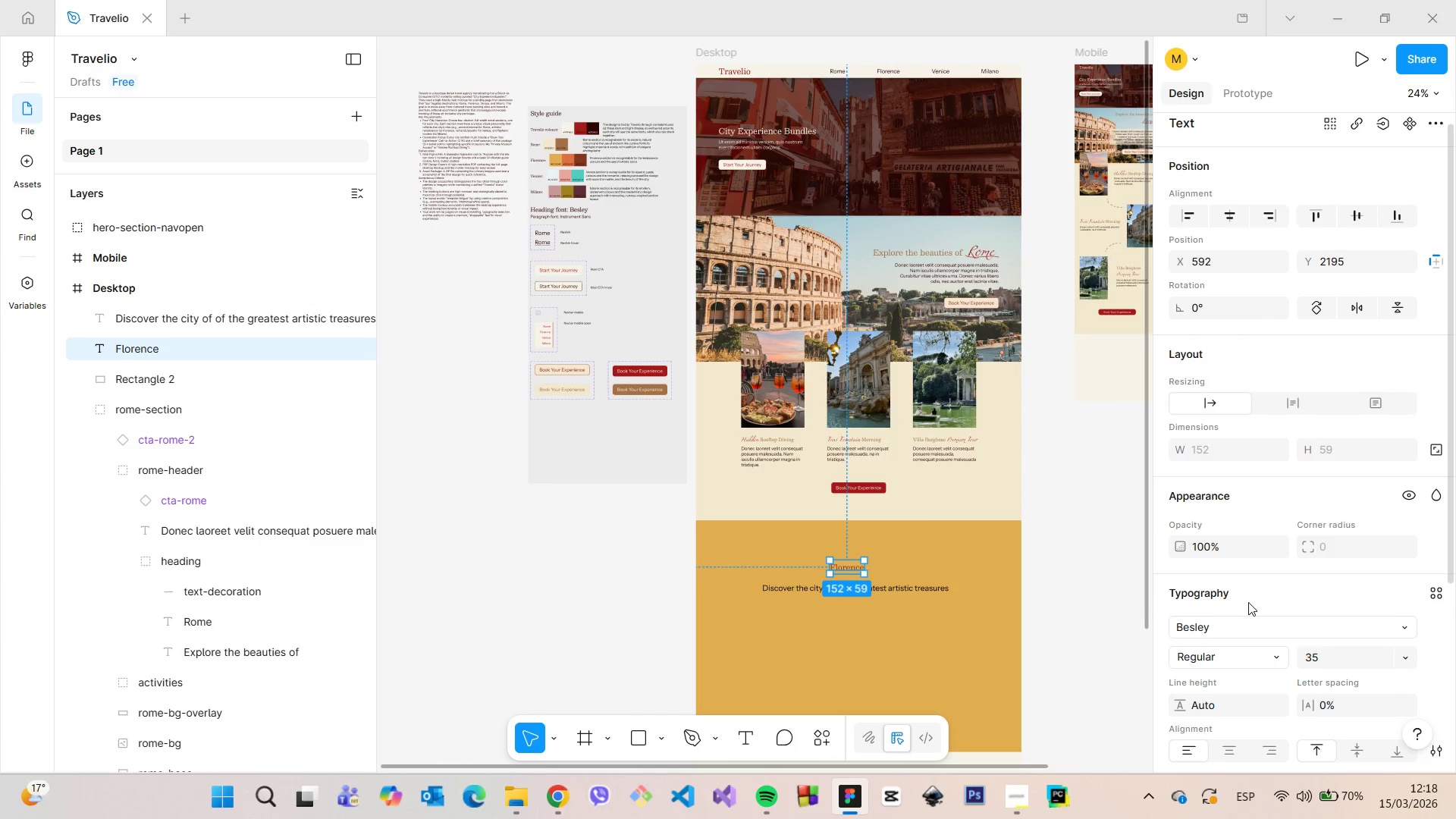 
scroll: coordinate [1198, 680], scroll_direction: down, amount: 4.0
 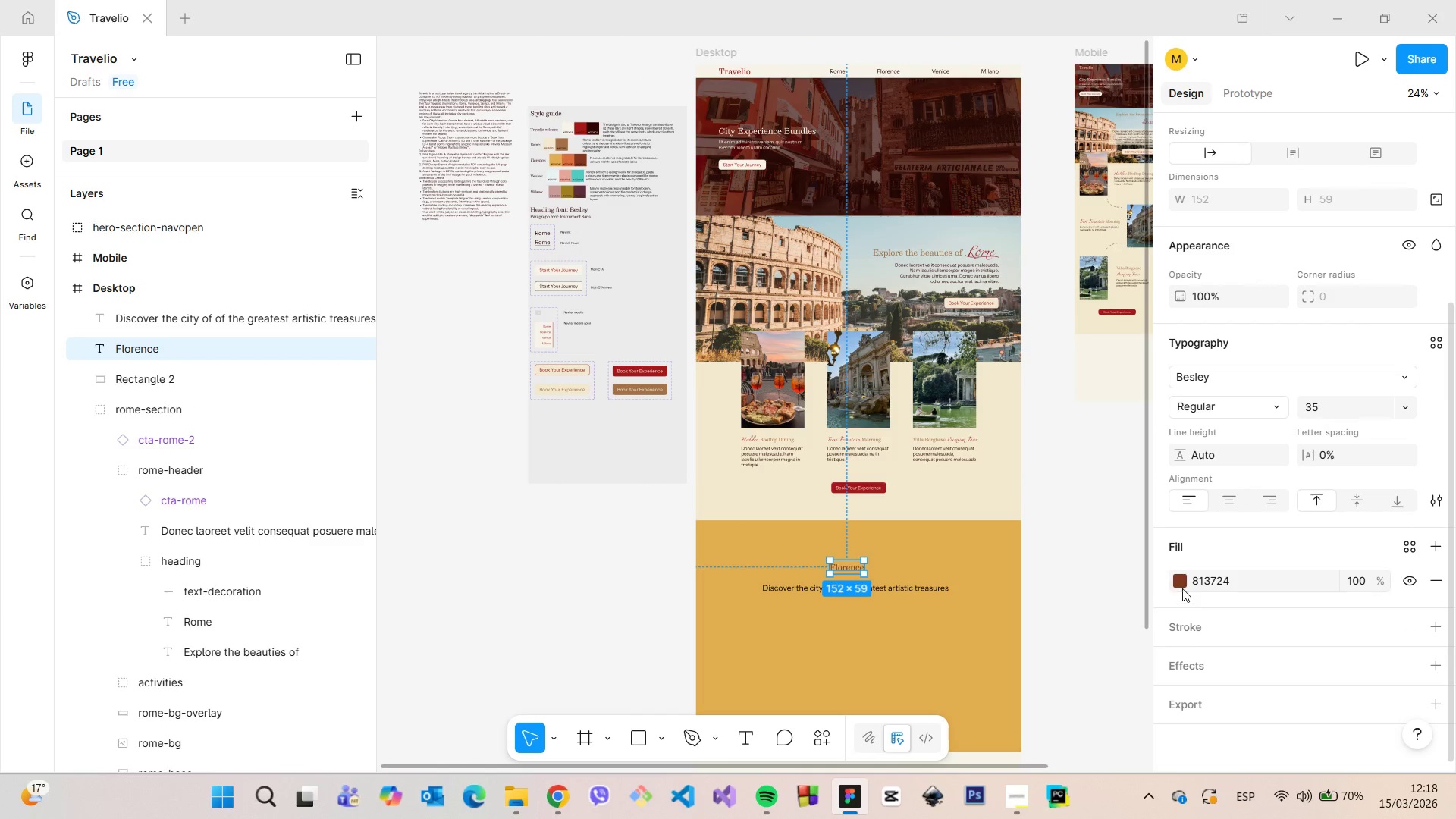 
left_click([1181, 586])
 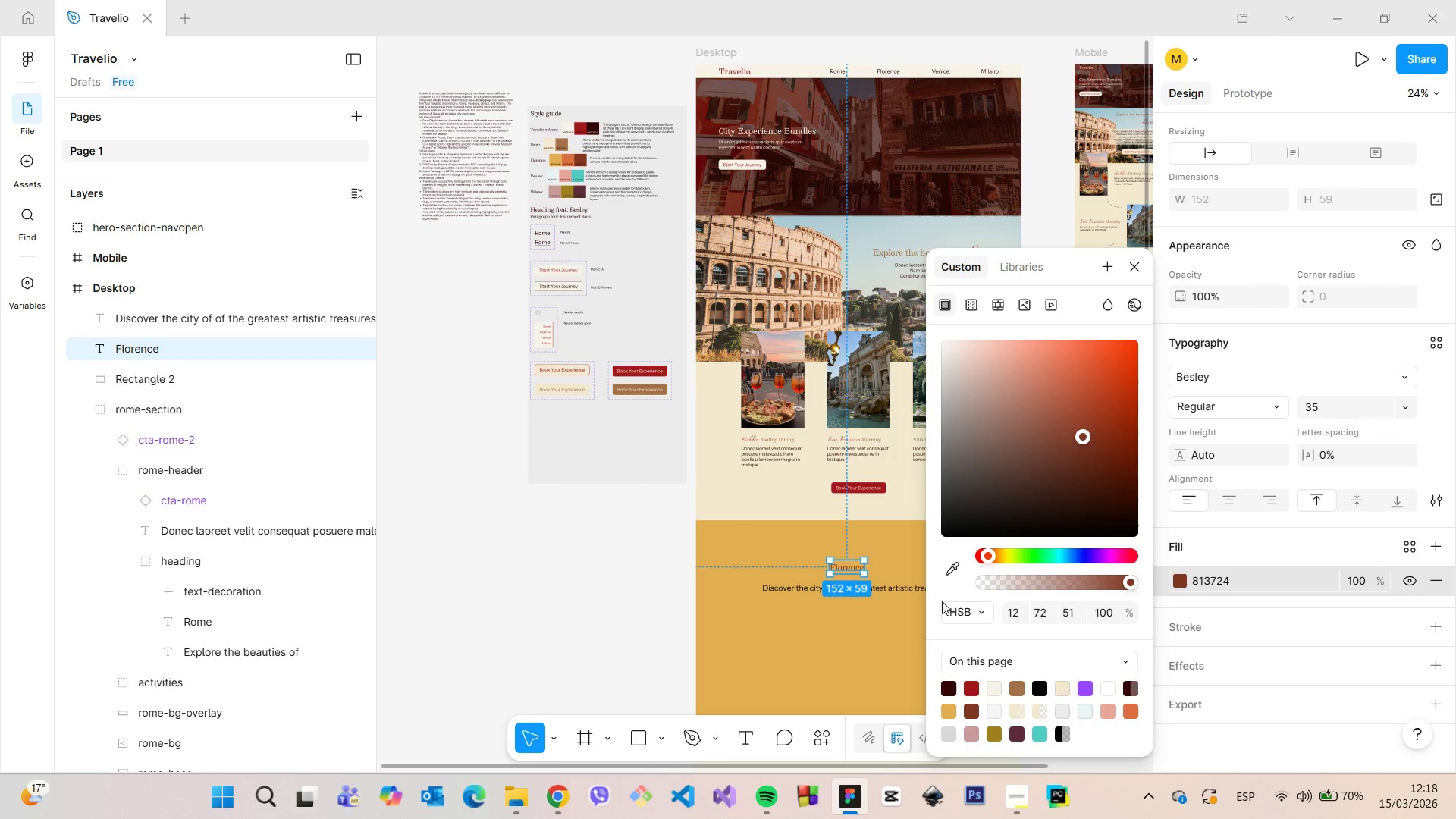 
left_click([956, 574])
 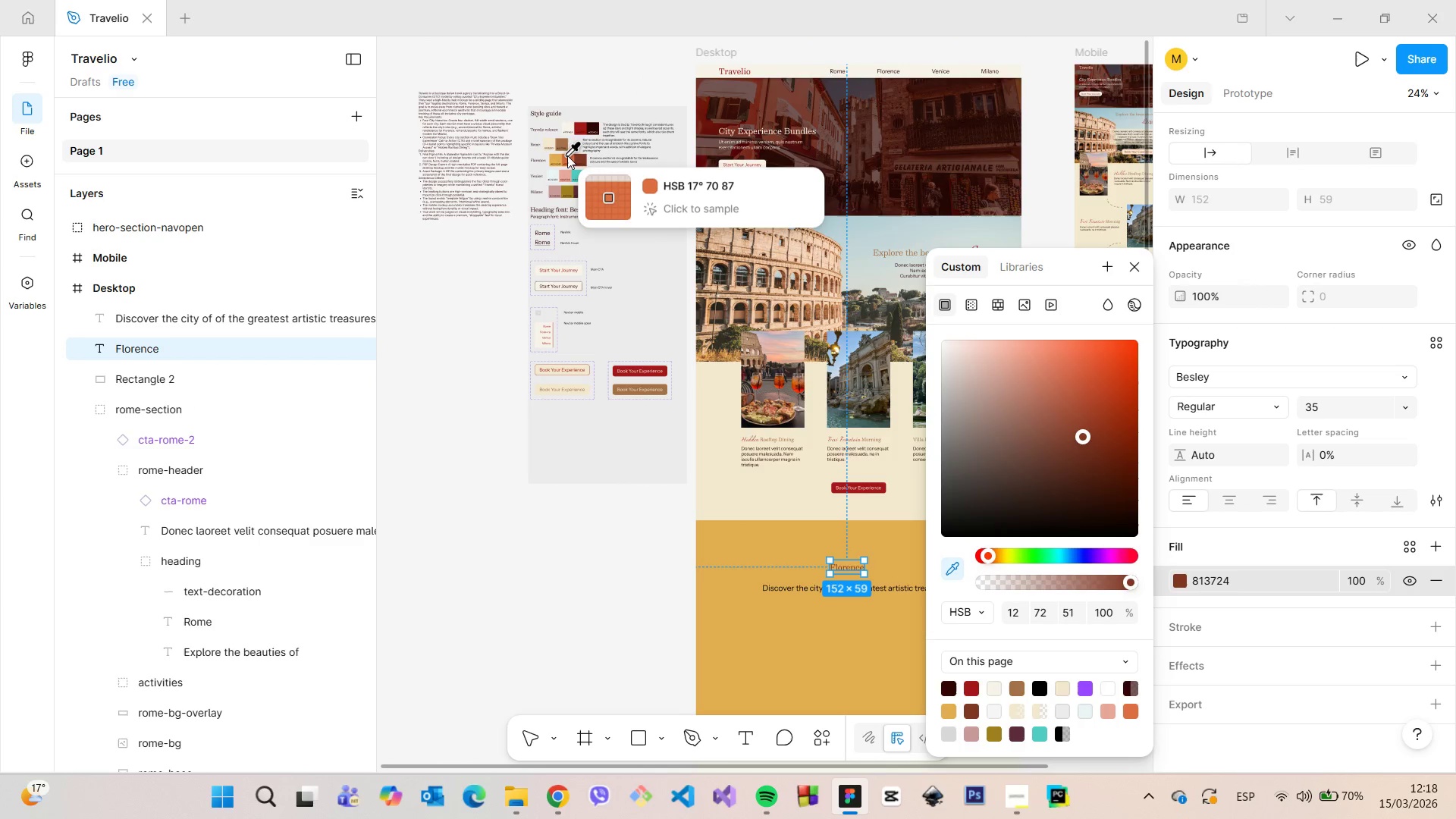 
left_click([568, 158])
 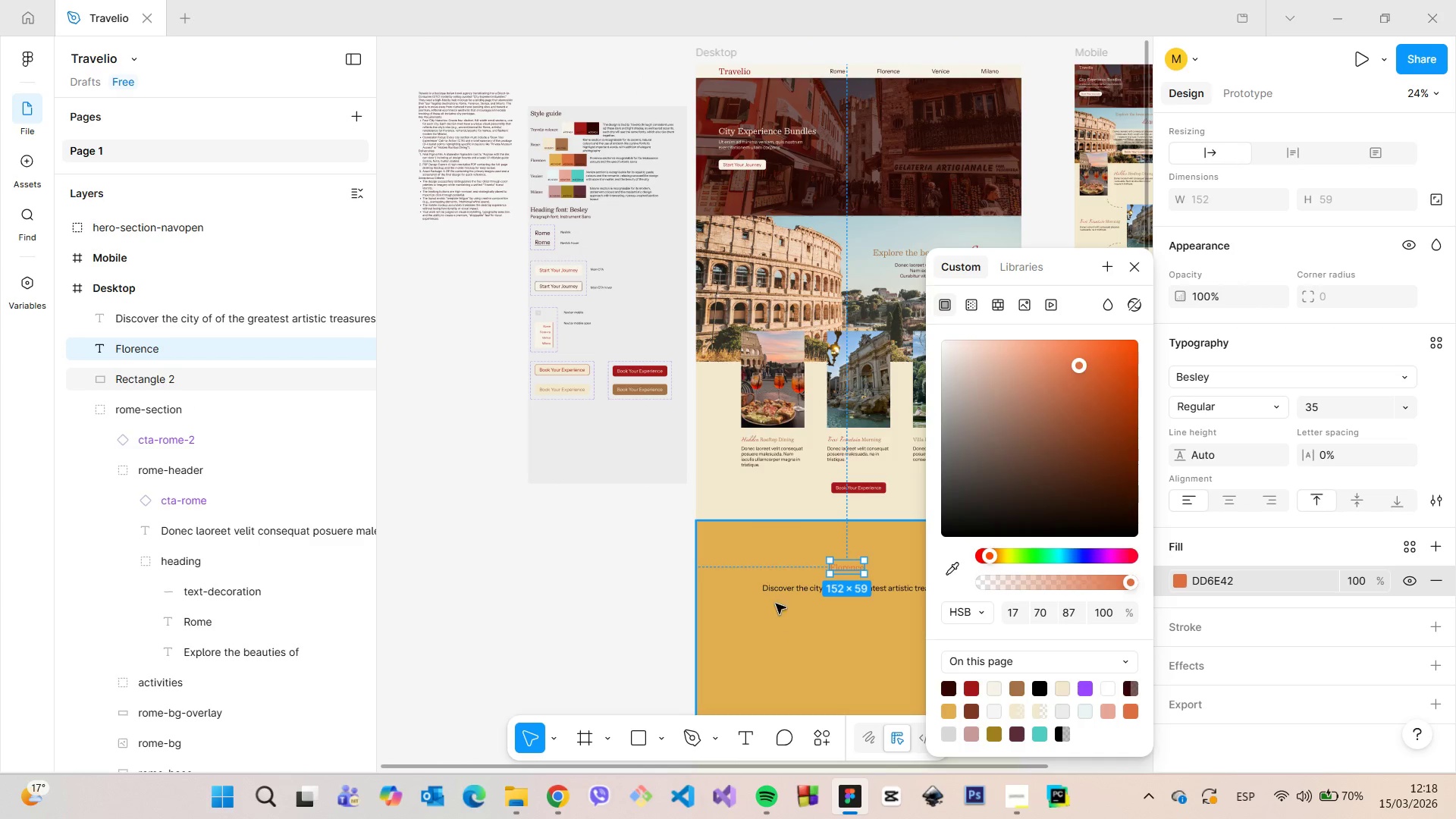 
left_click([769, 549])
 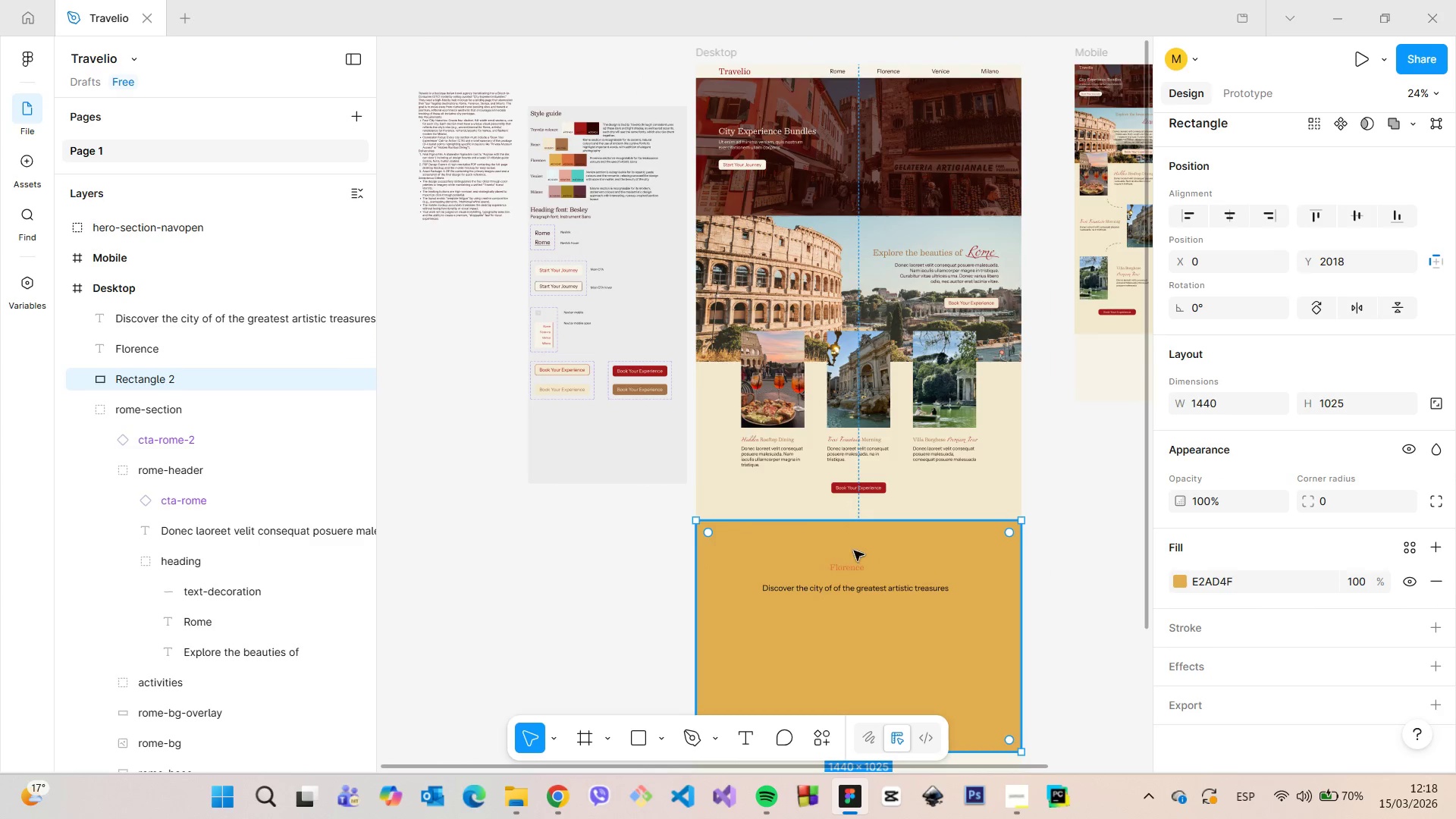 
scroll: coordinate [863, 553], scroll_direction: up, amount: 12.0
 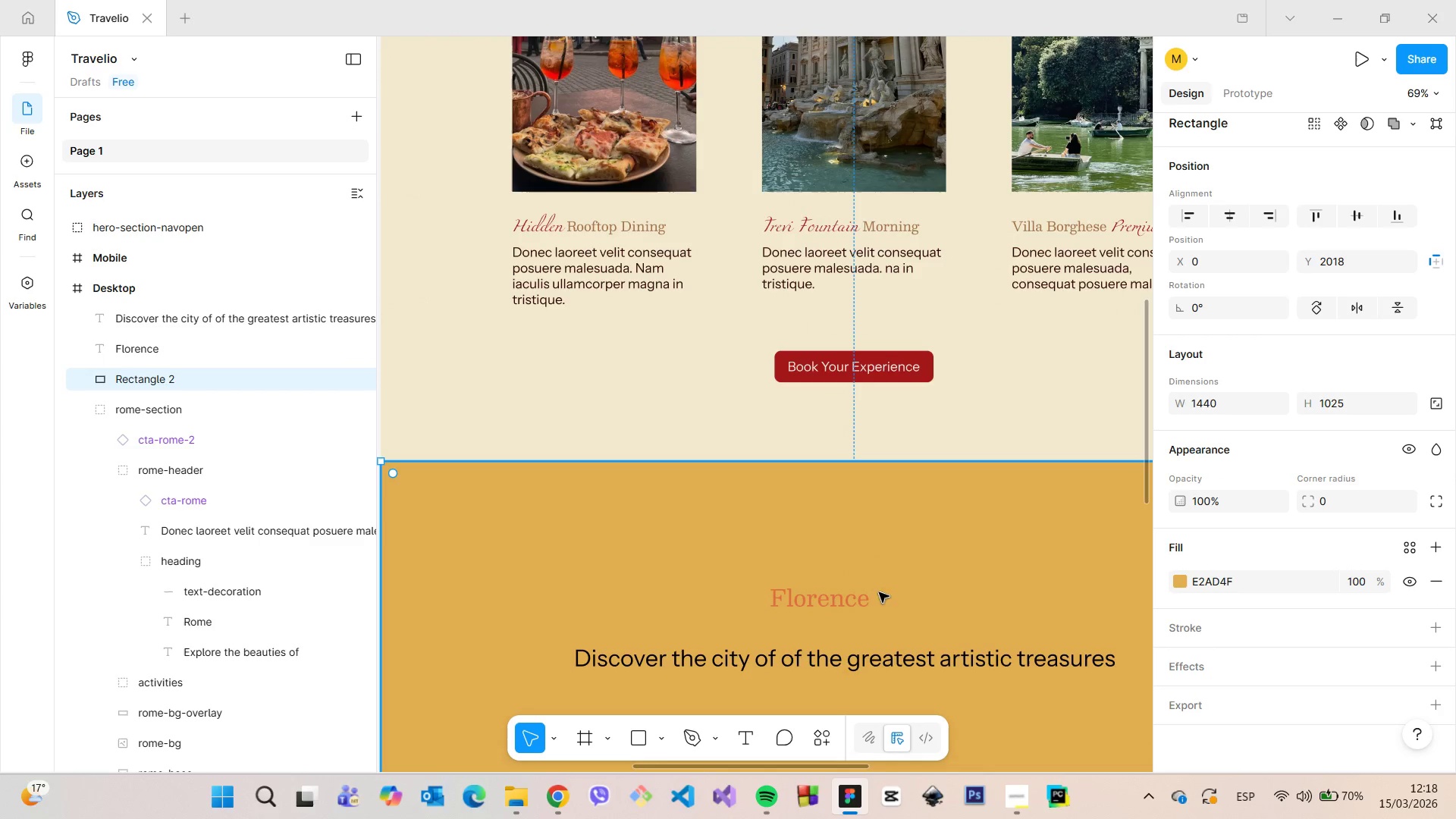 
left_click([858, 610])
 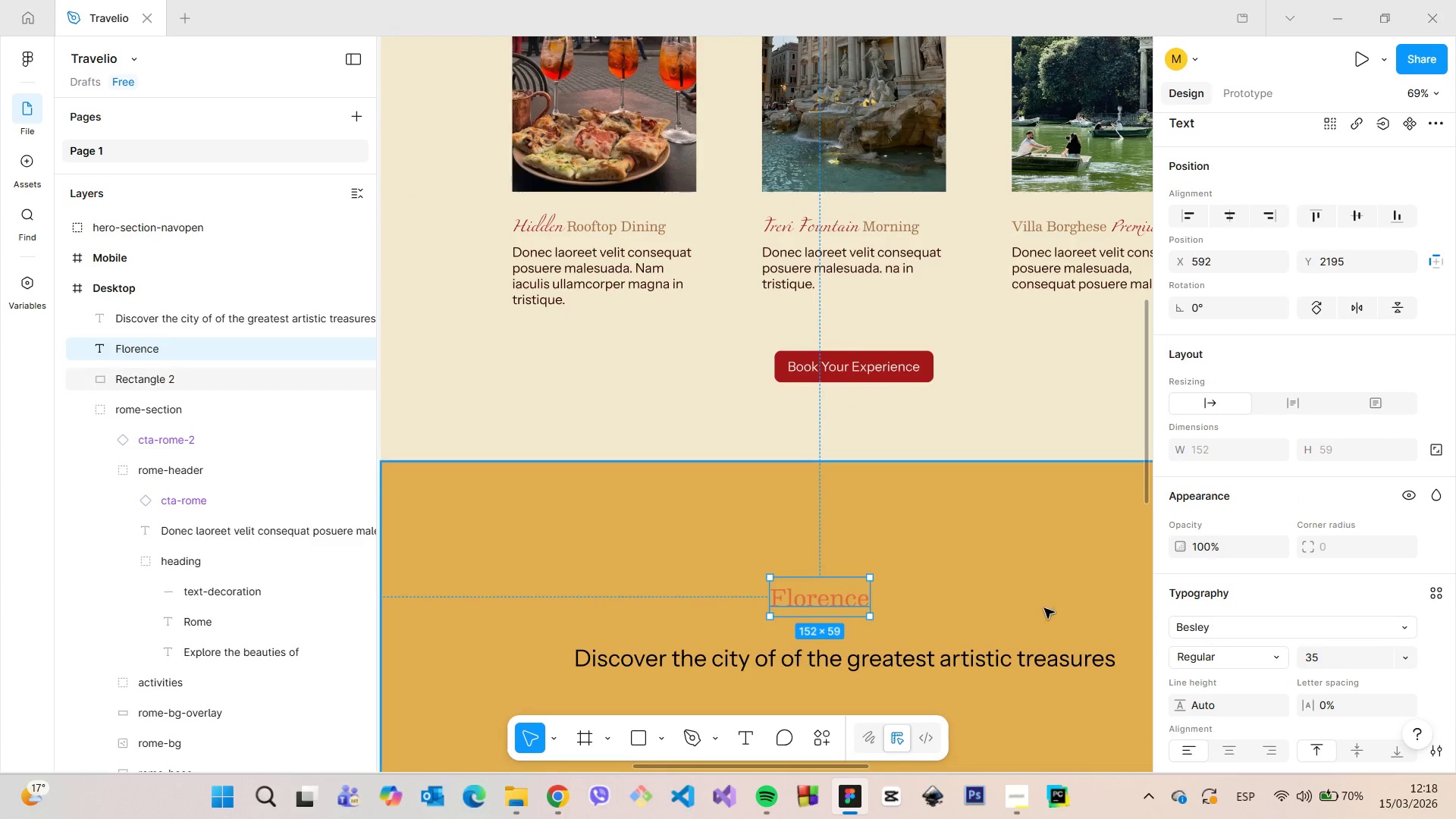 
scroll: coordinate [1279, 722], scroll_direction: down, amount: 13.0
 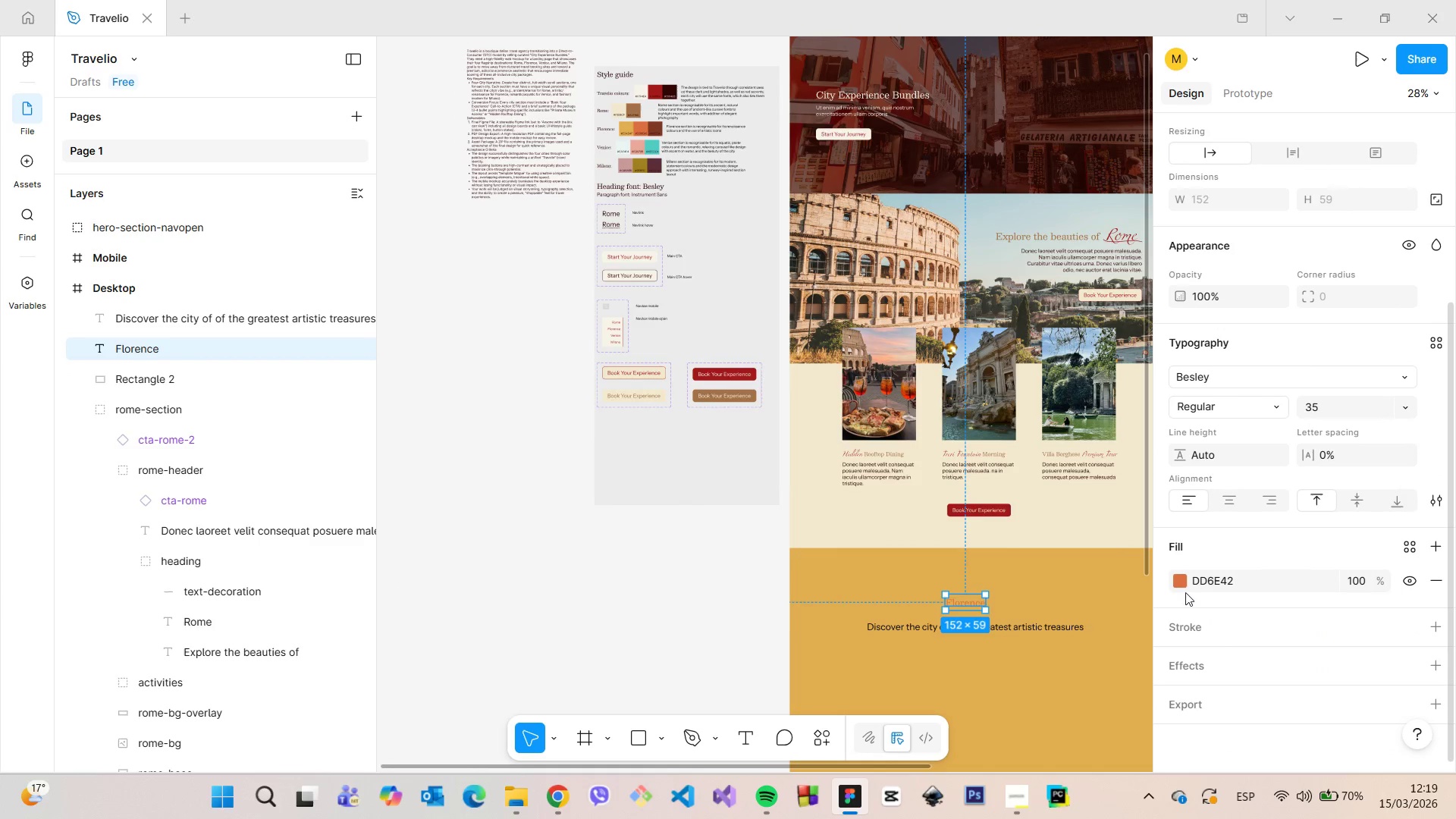 
left_click([1185, 582])
 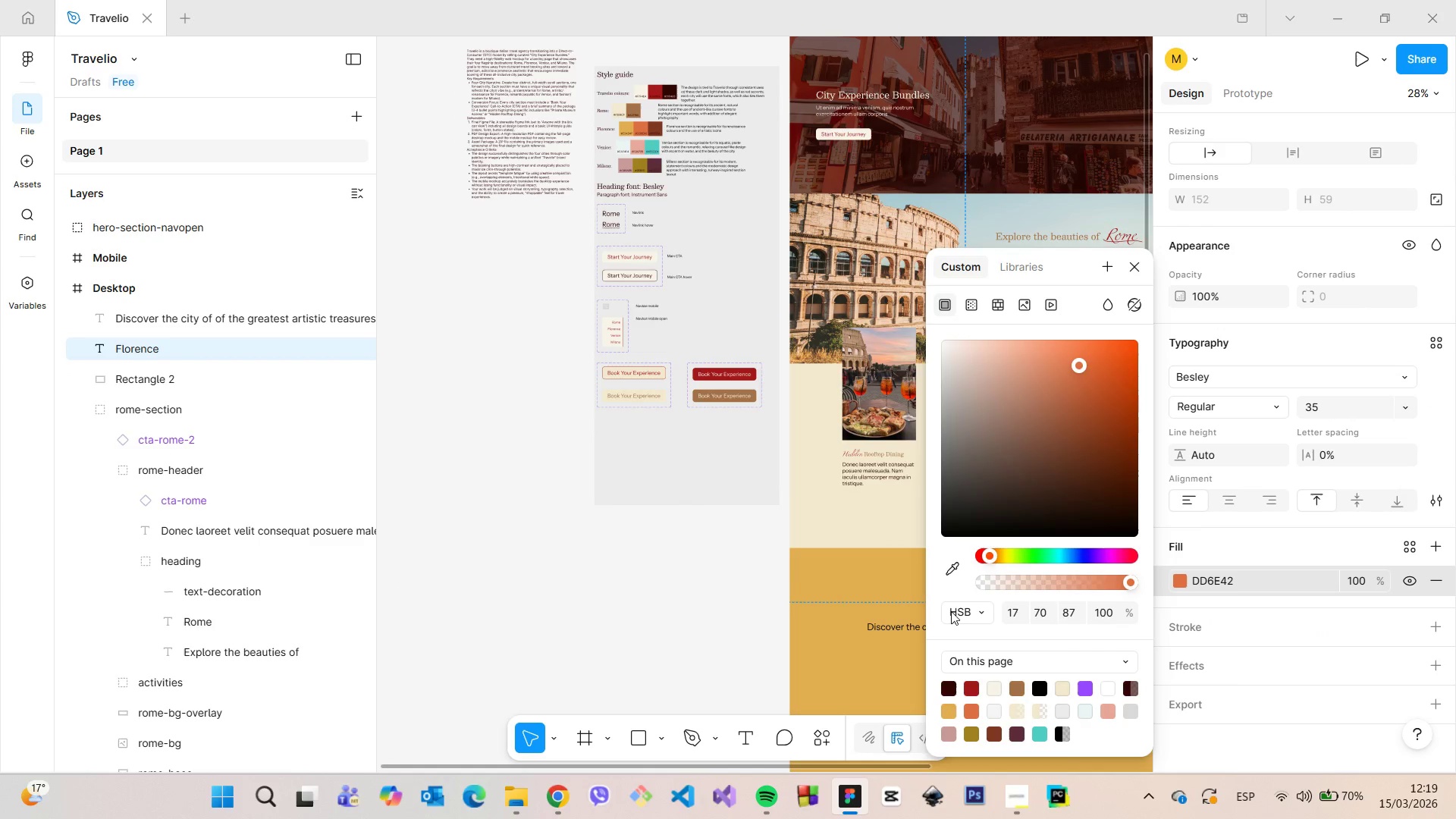 
left_click([955, 579])
 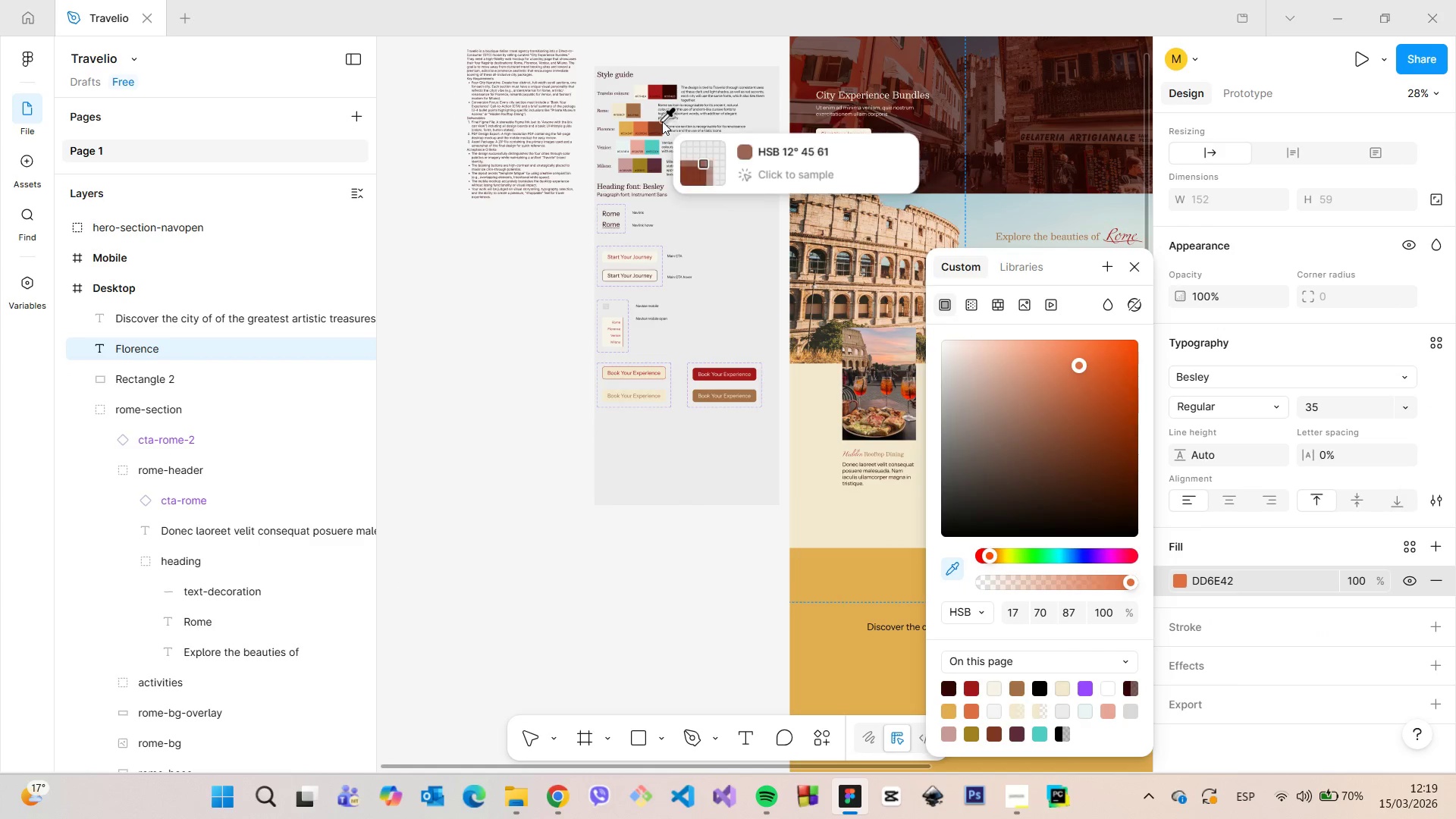 
left_click([656, 126])
 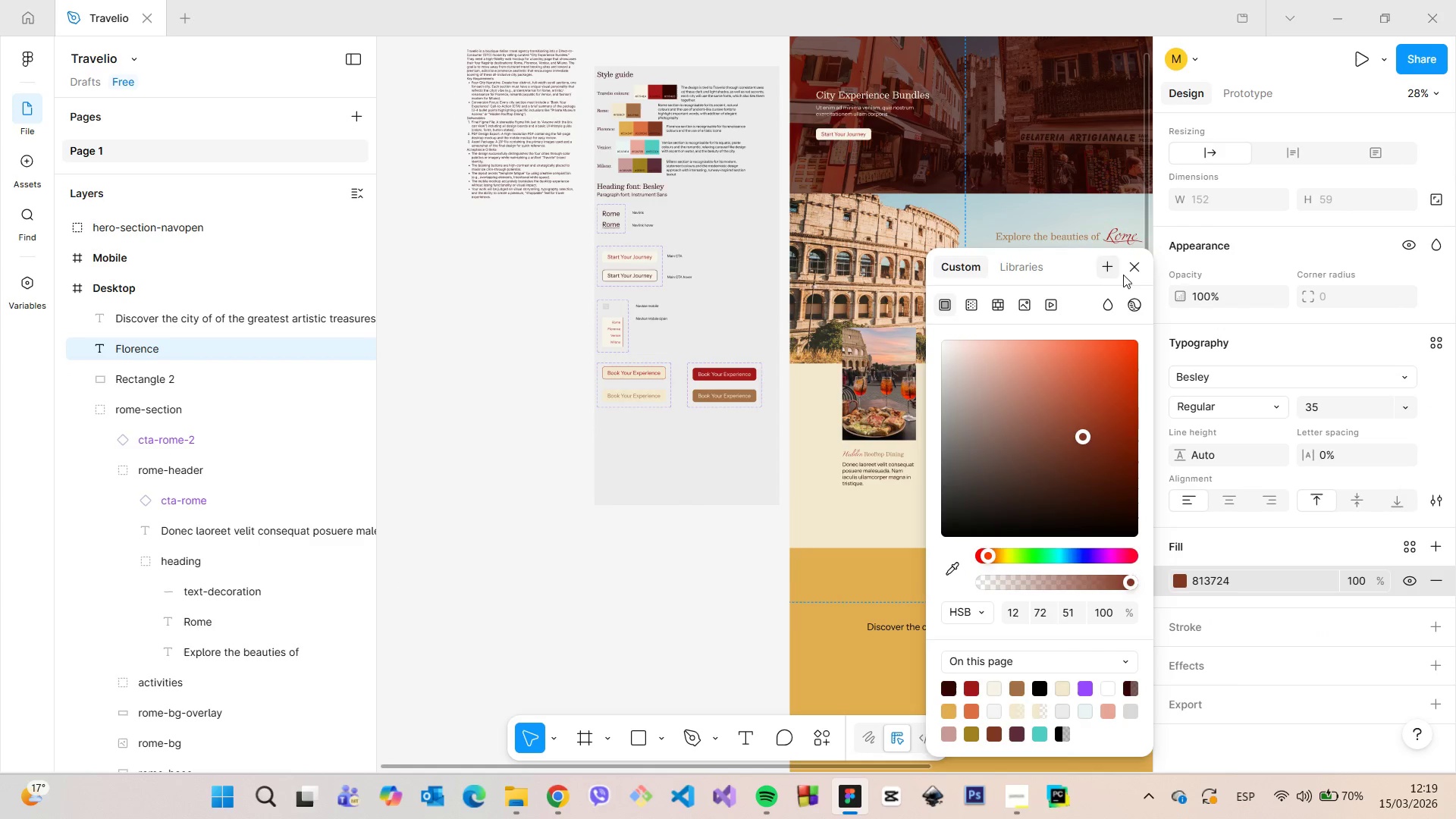 
left_click([1130, 272])
 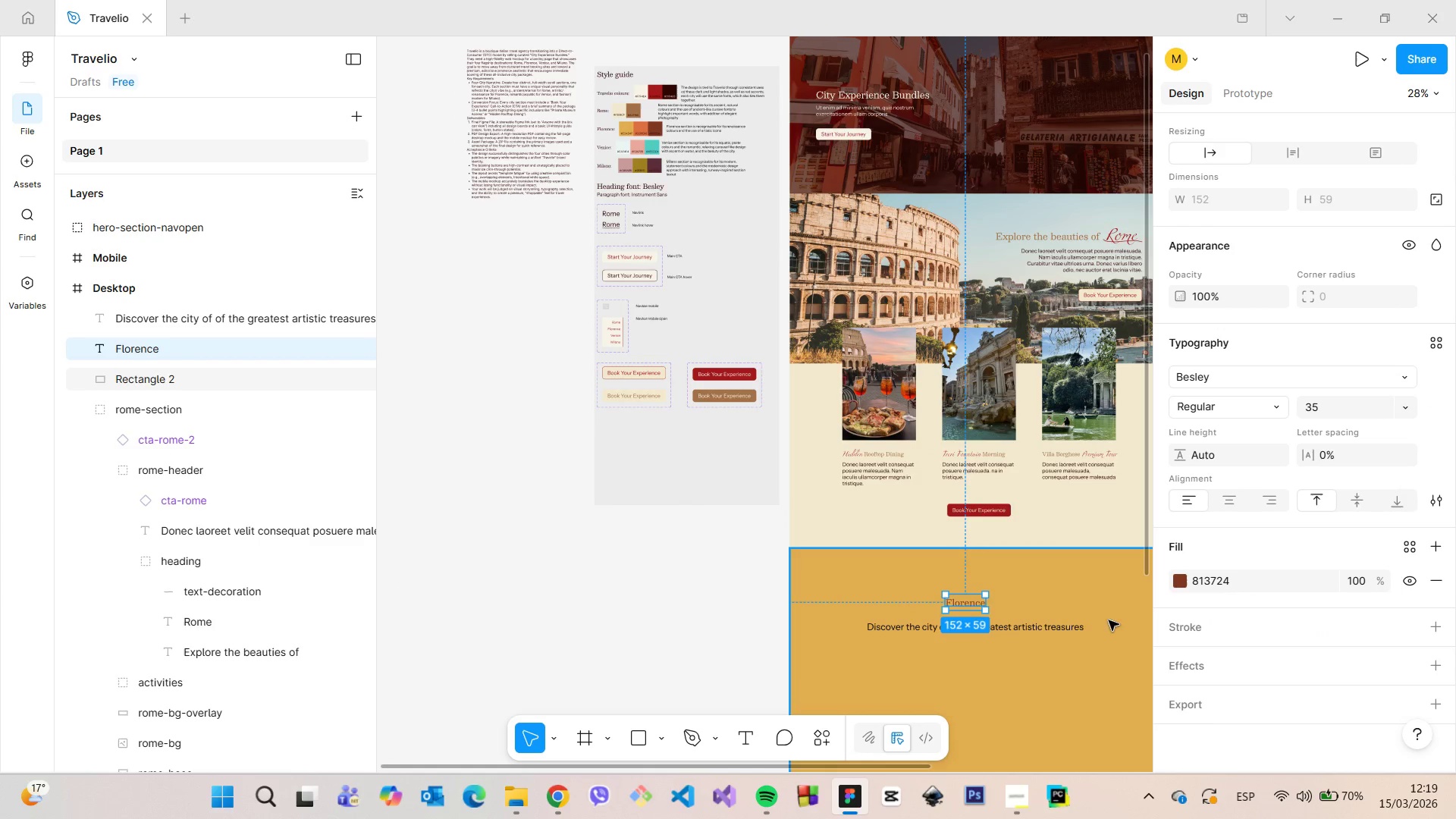 
left_click([1097, 592])
 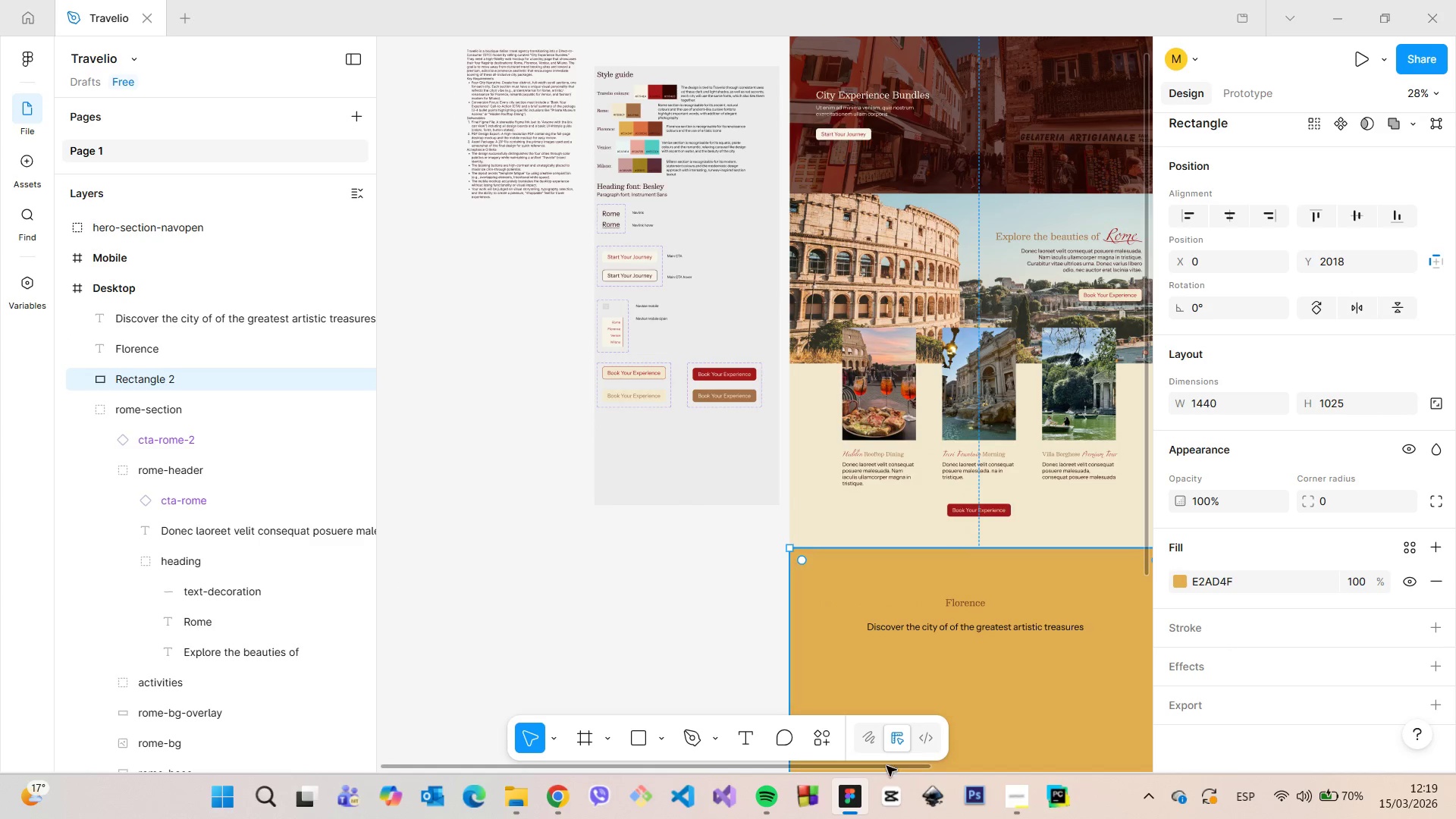 
left_click_drag(start_coordinate=[884, 768], to_coordinate=[965, 768])
 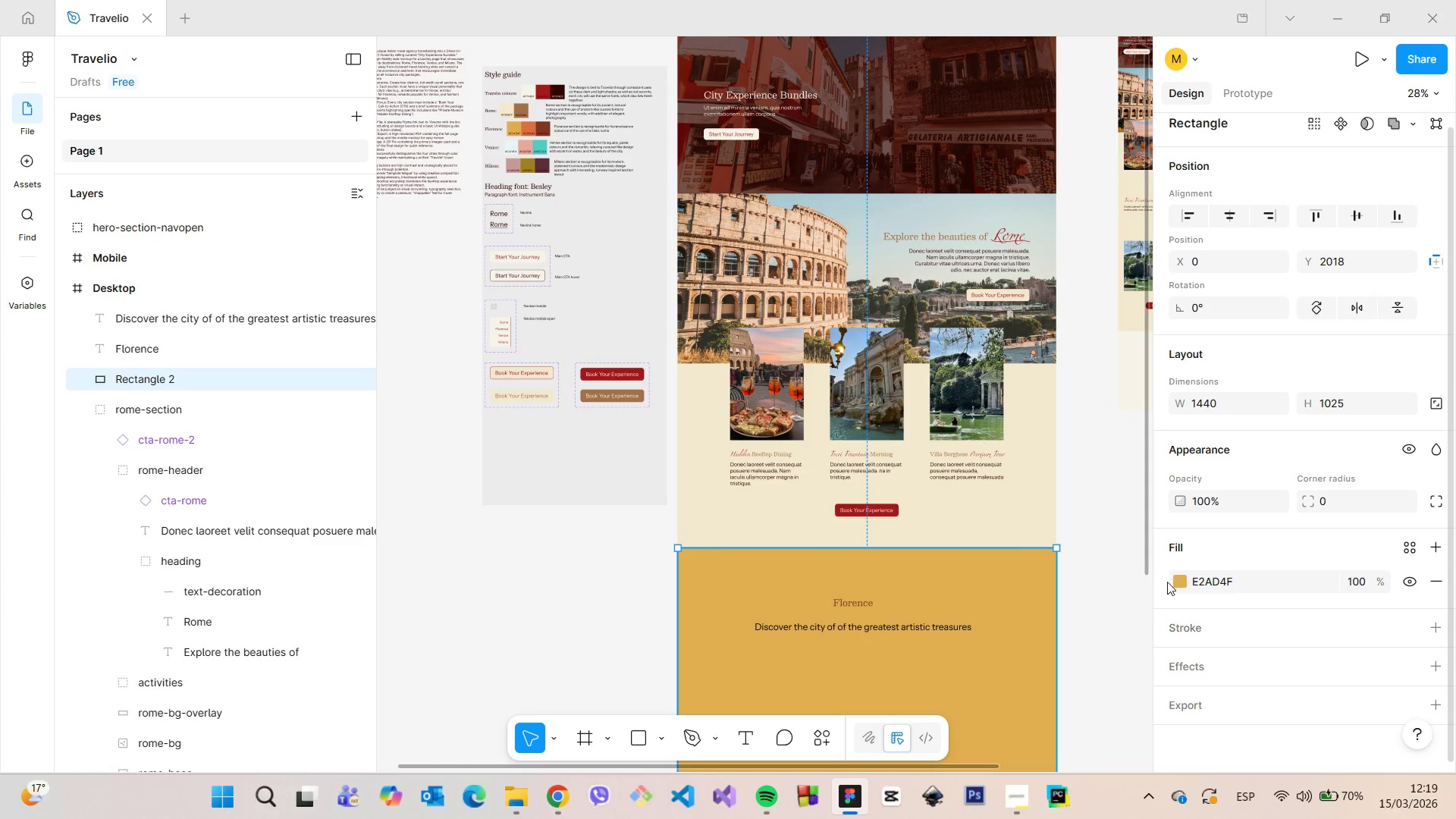 
left_click([1173, 579])
 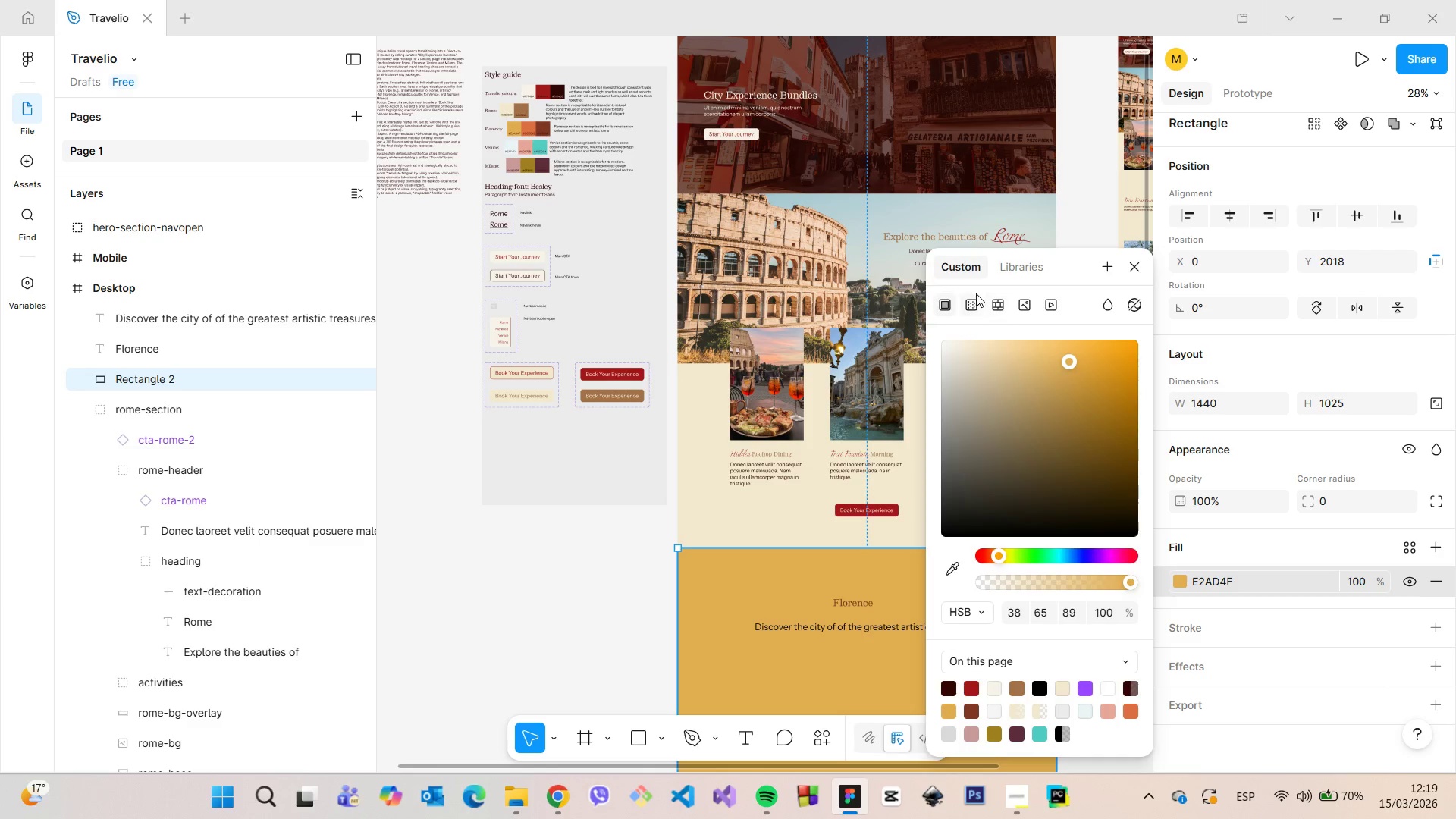 
left_click([971, 303])
 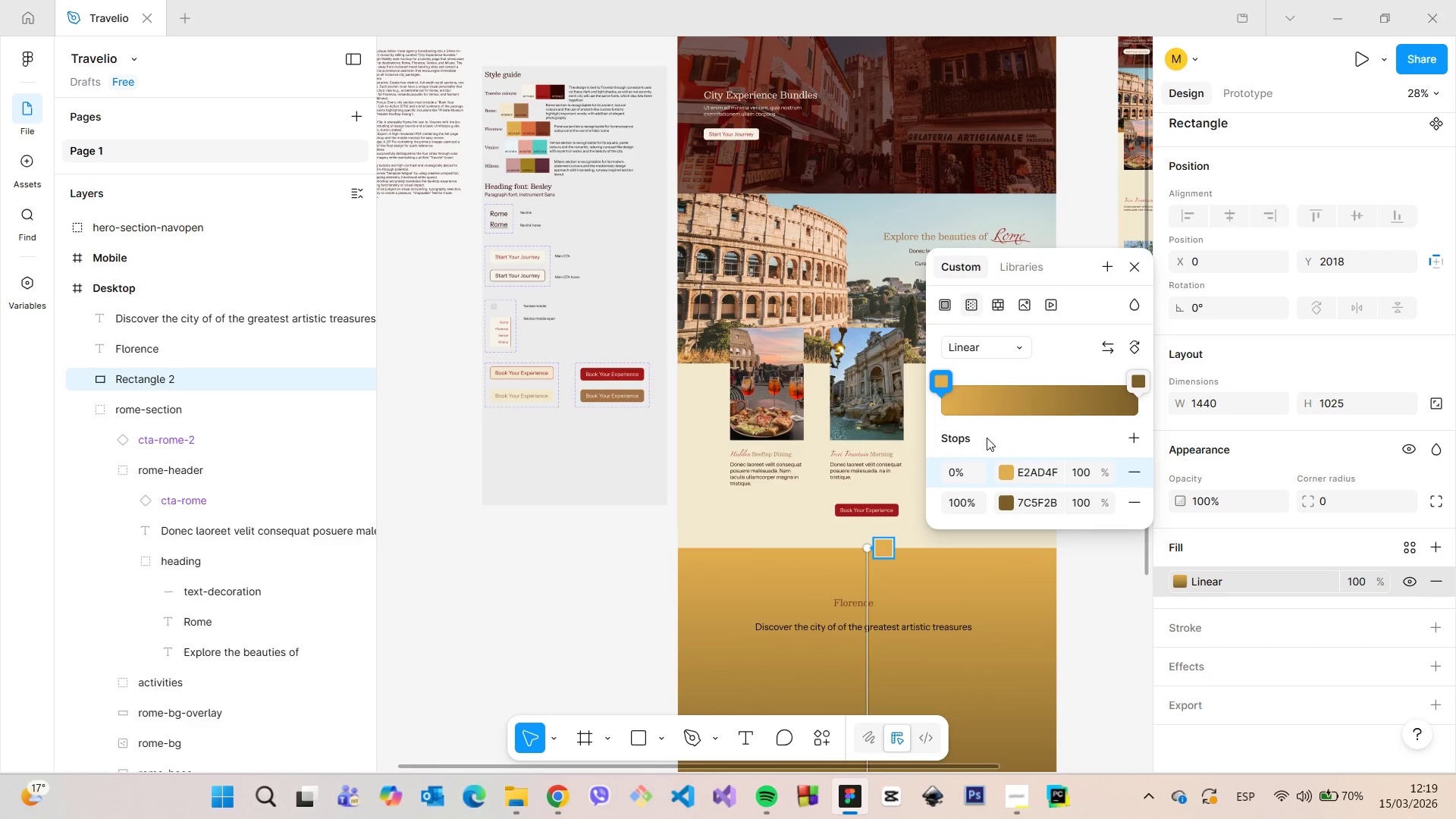 
left_click([1047, 394])
 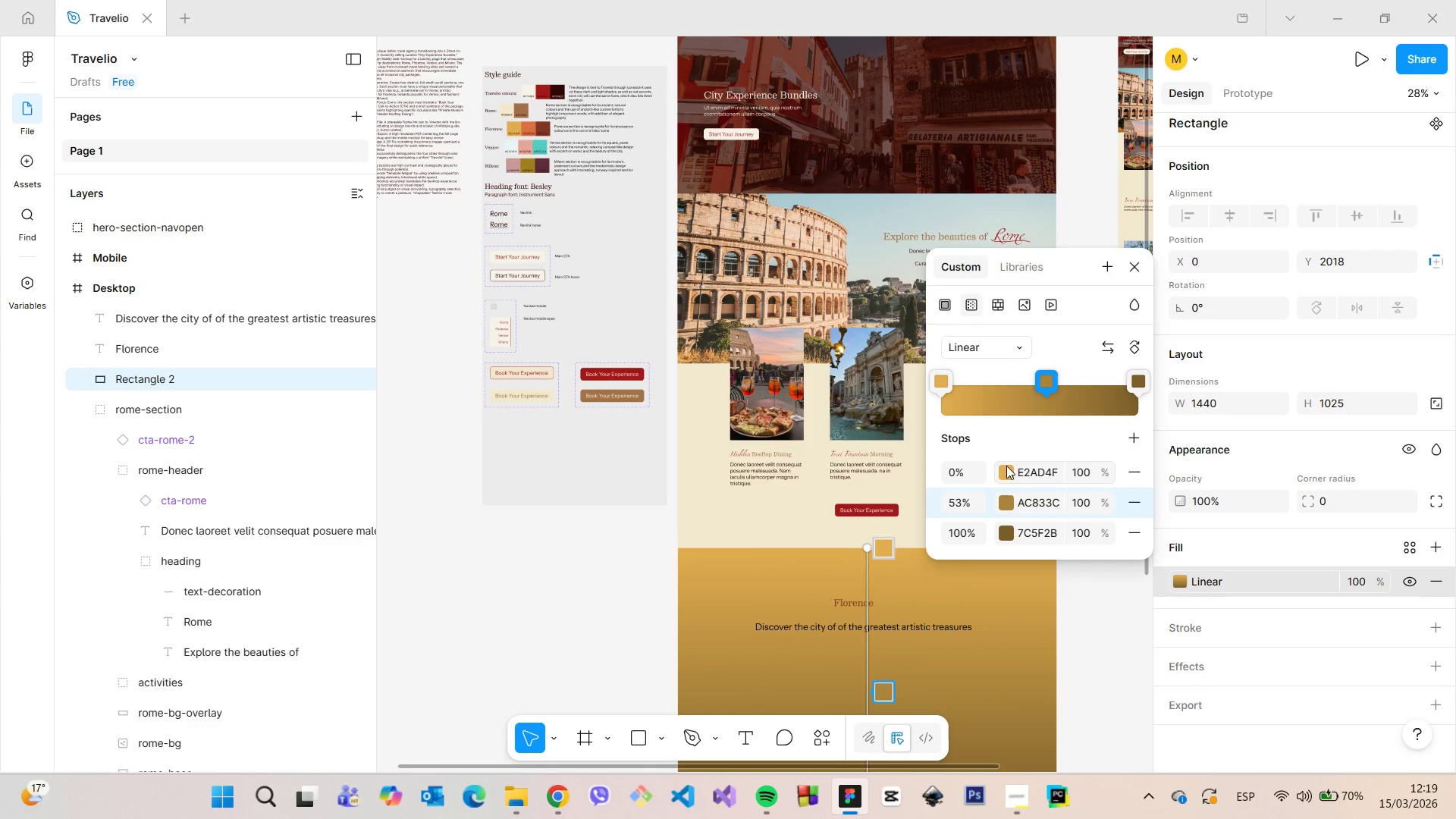 
left_click([1006, 467])
 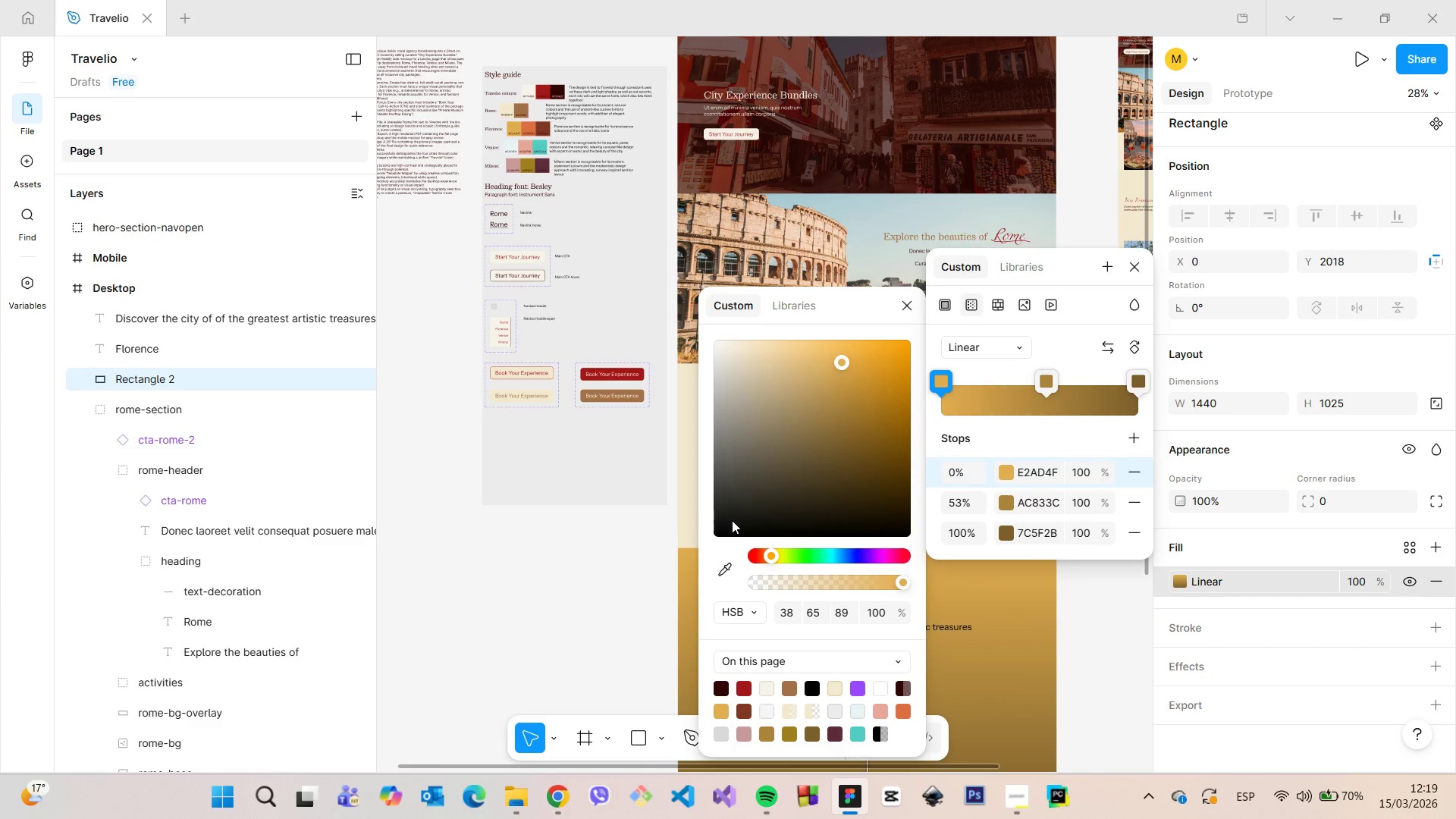 
left_click([725, 566])
 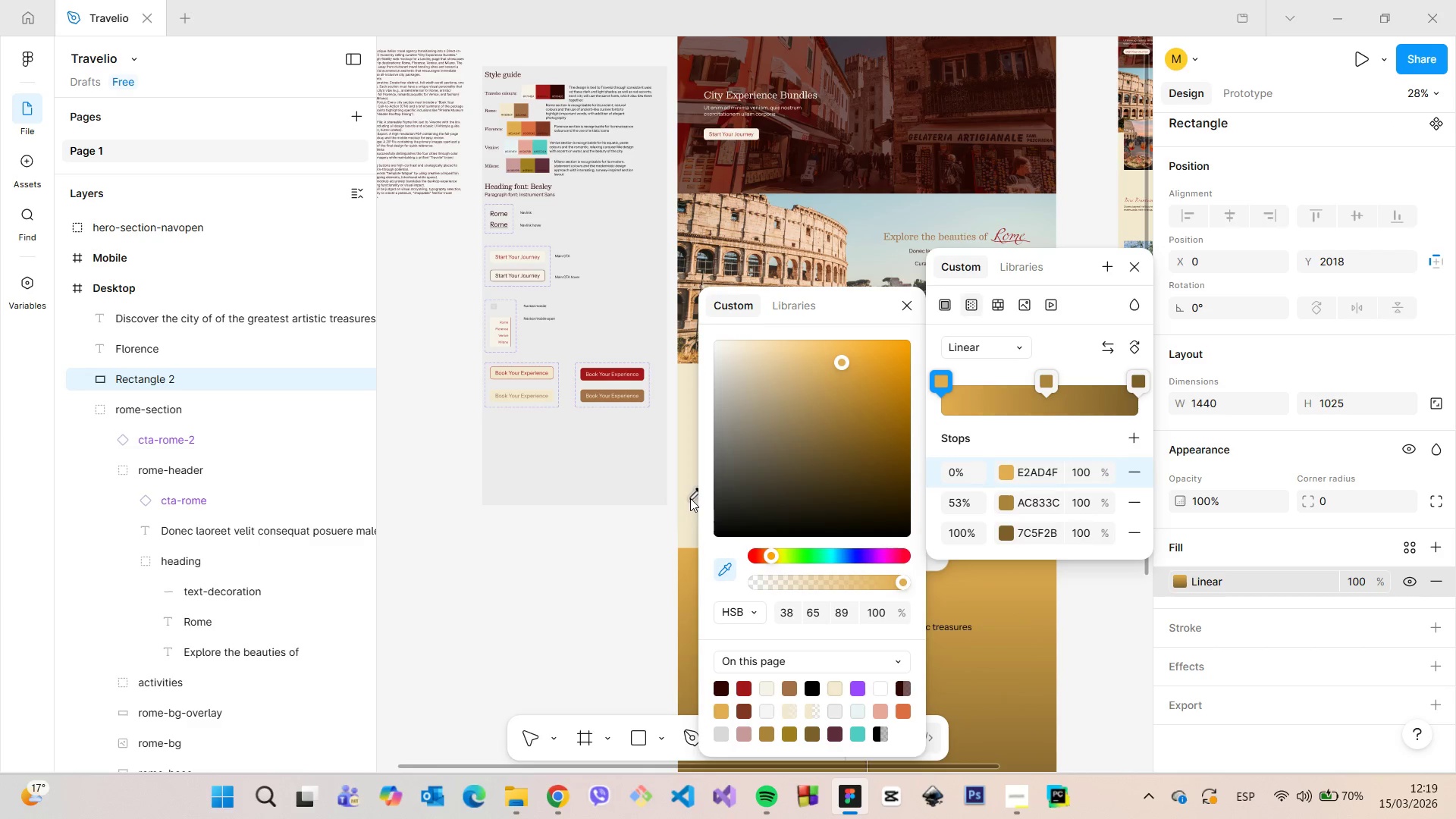 
left_click([689, 500])
 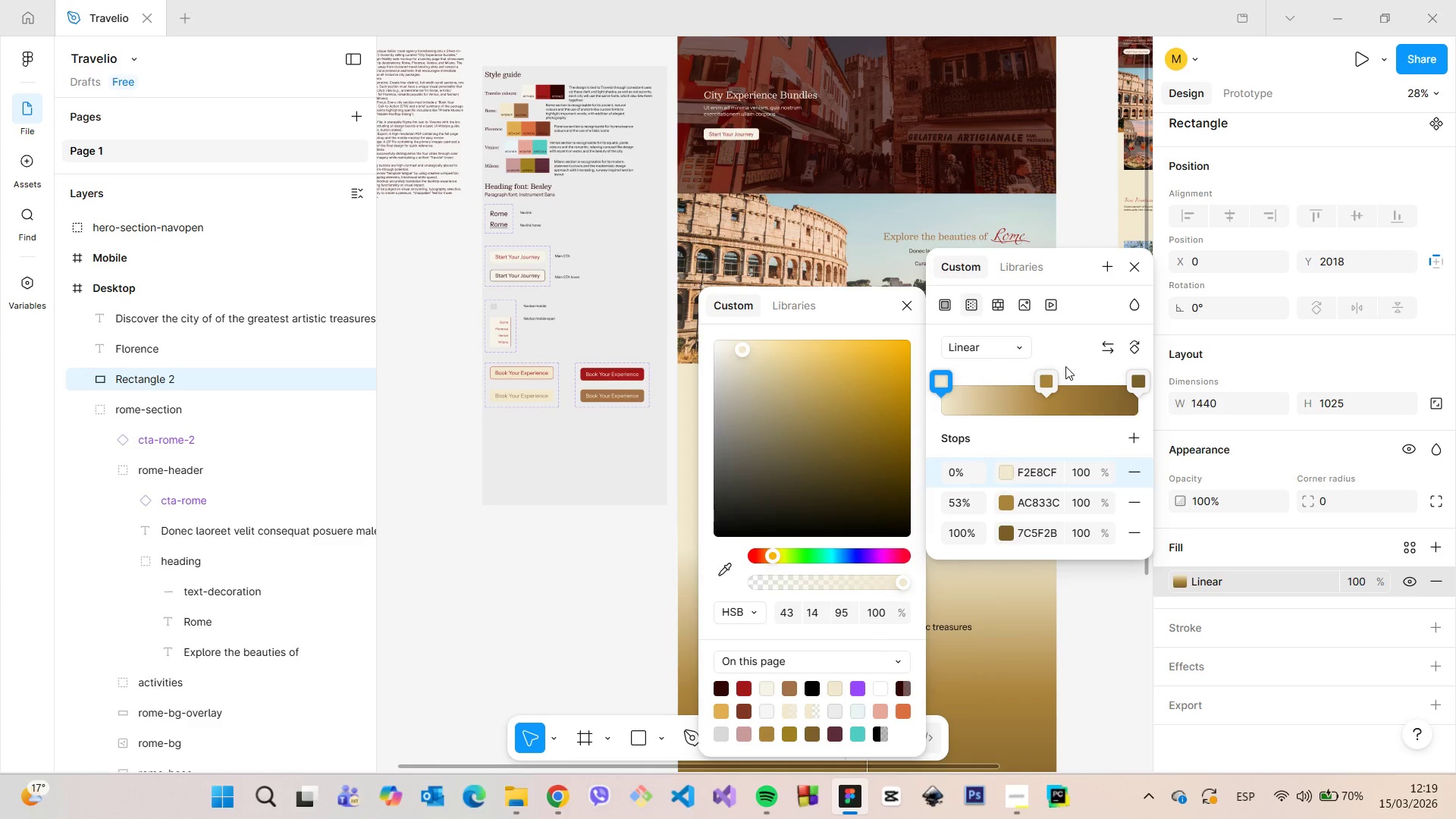 
left_click([1043, 380])
 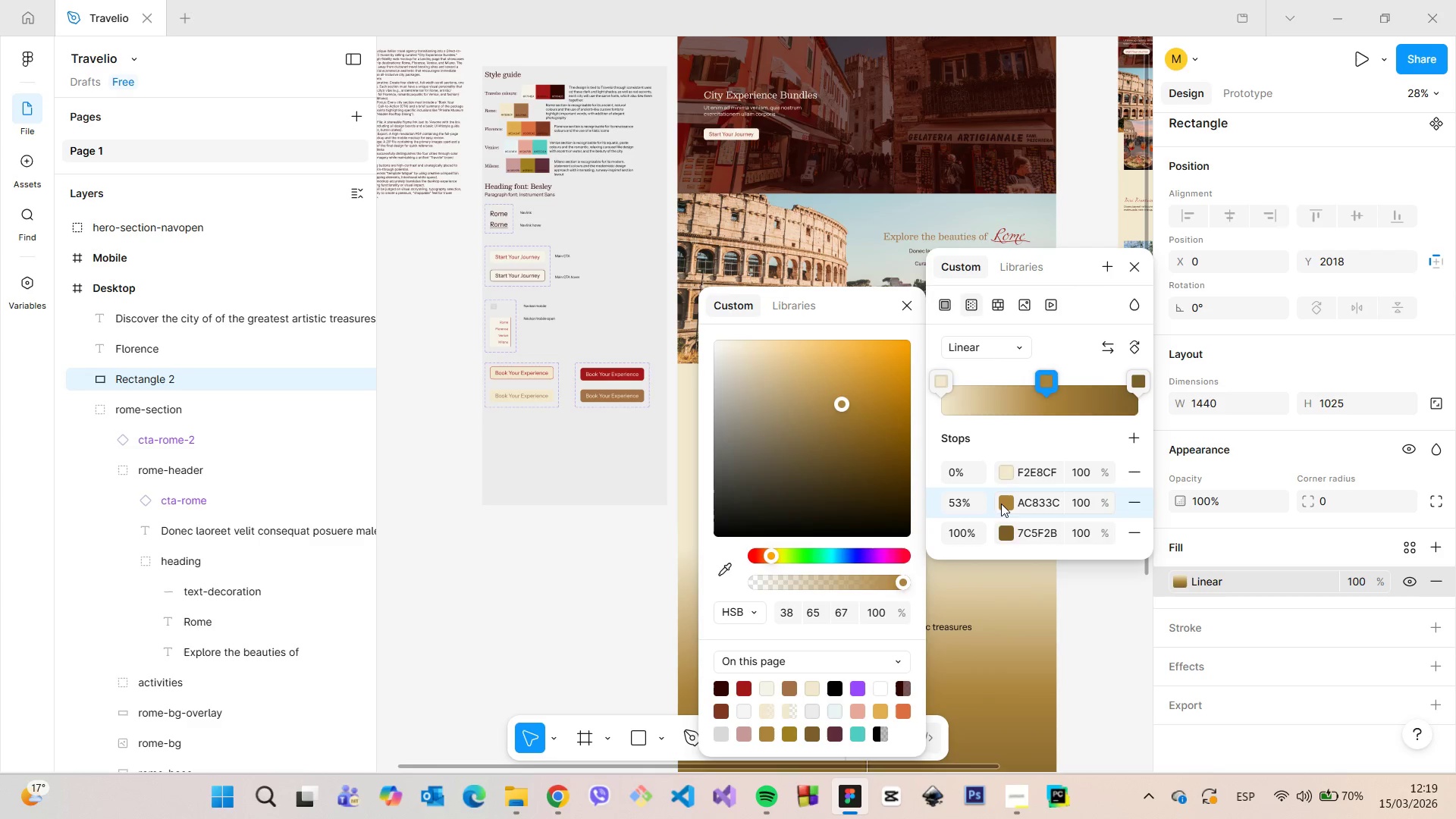 
left_click([726, 566])
 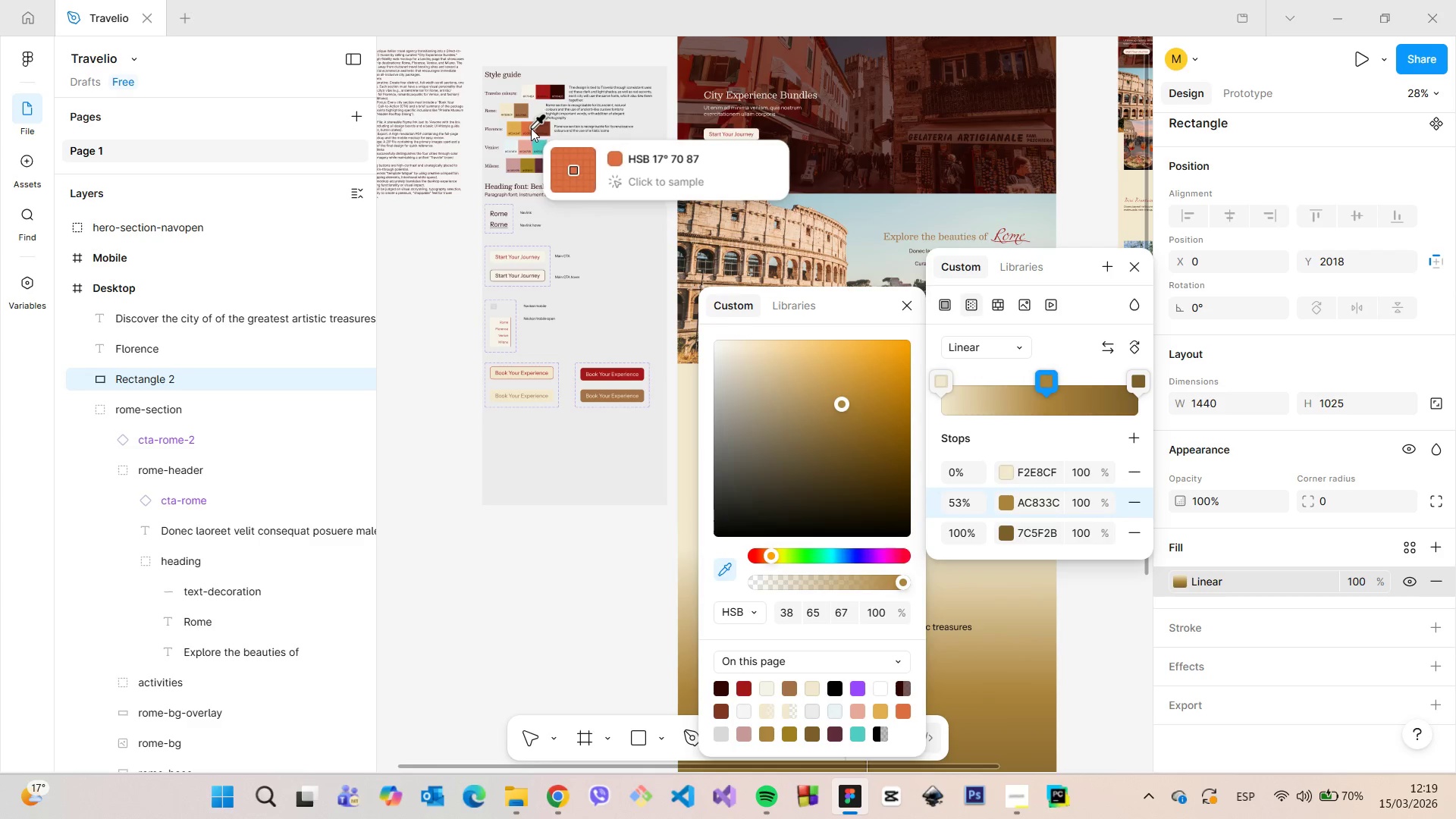 
left_click([529, 128])
 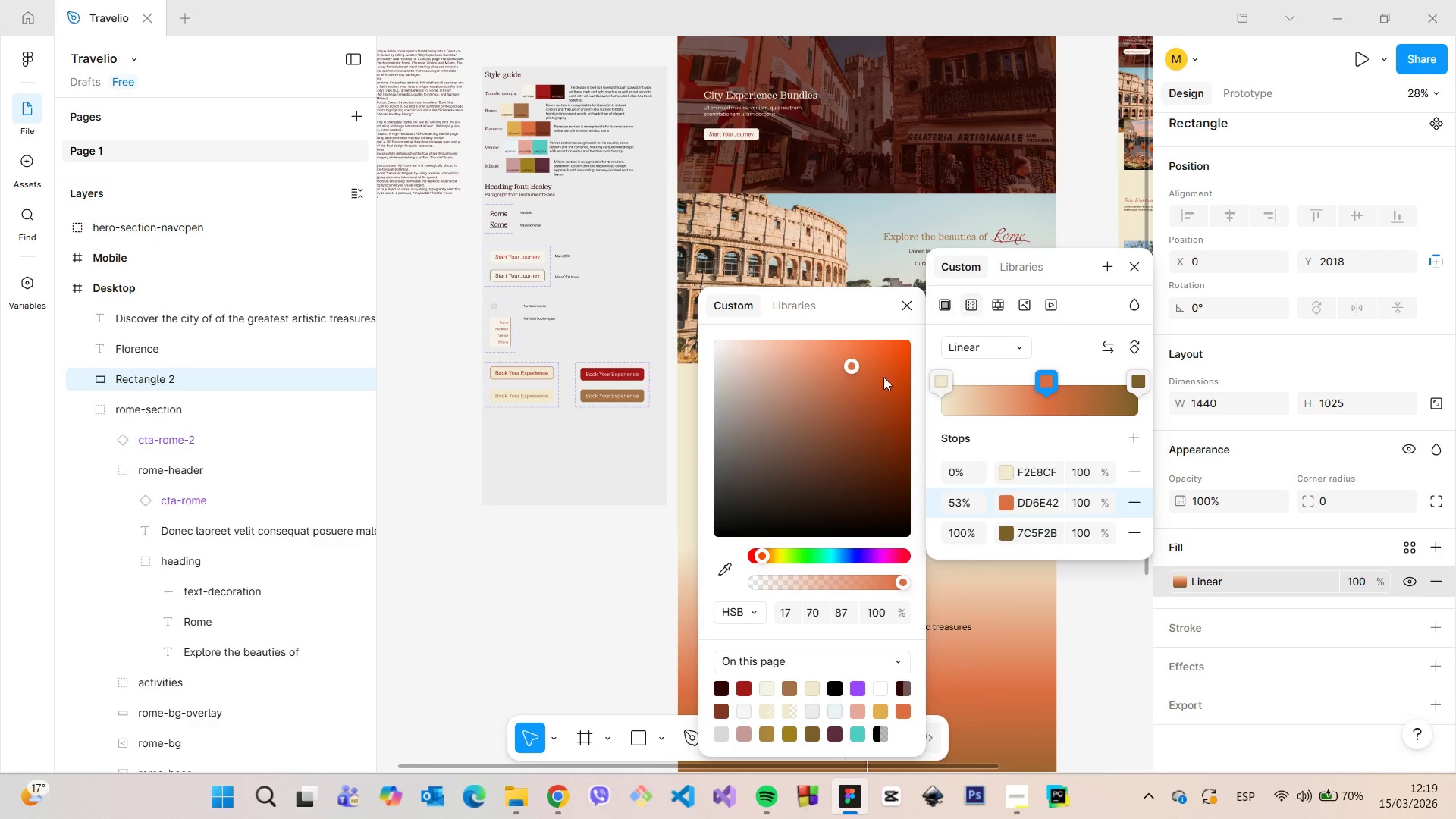 
left_click([725, 562])
 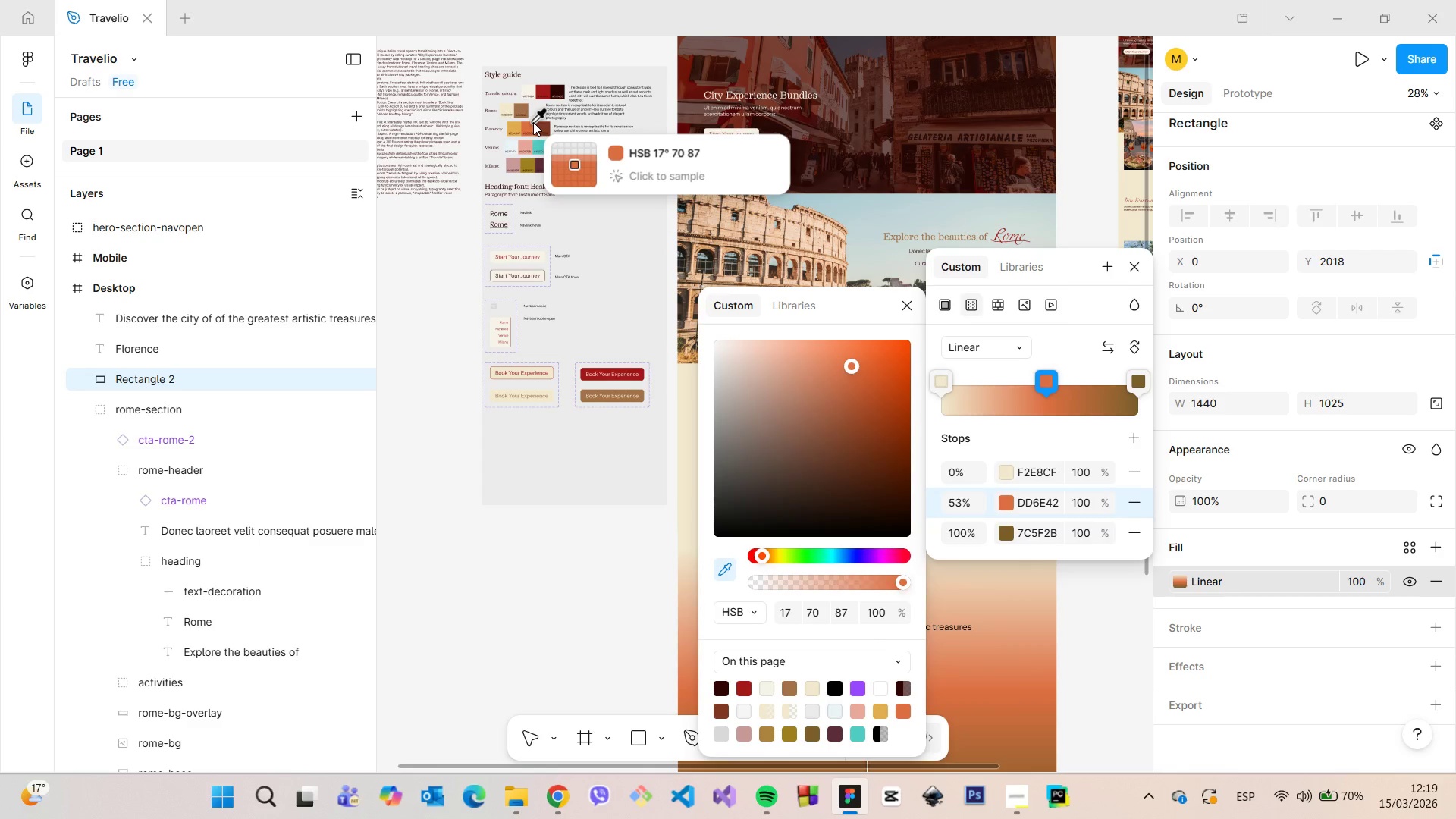 
left_click([532, 125])
 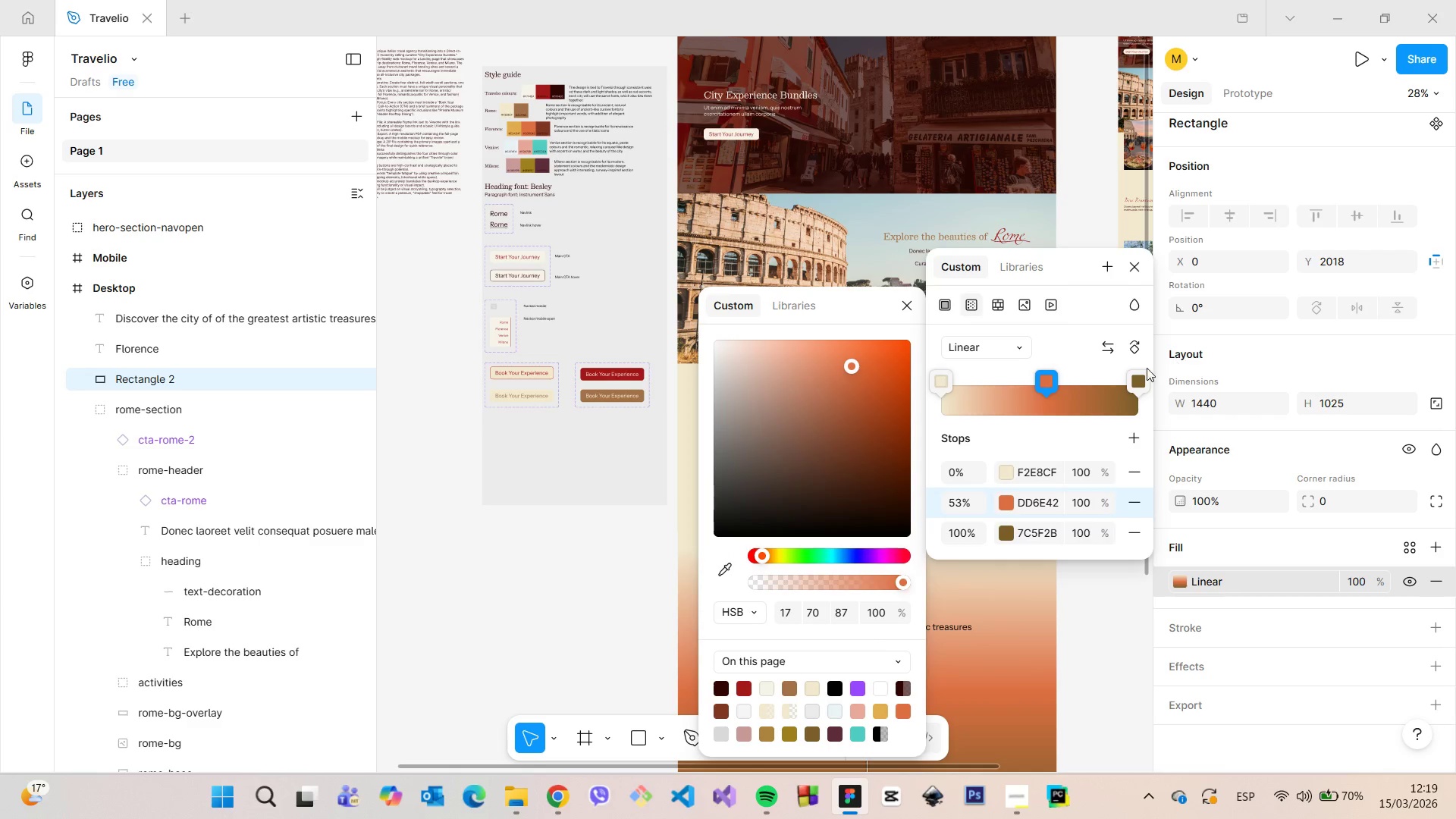 
left_click([1144, 379])
 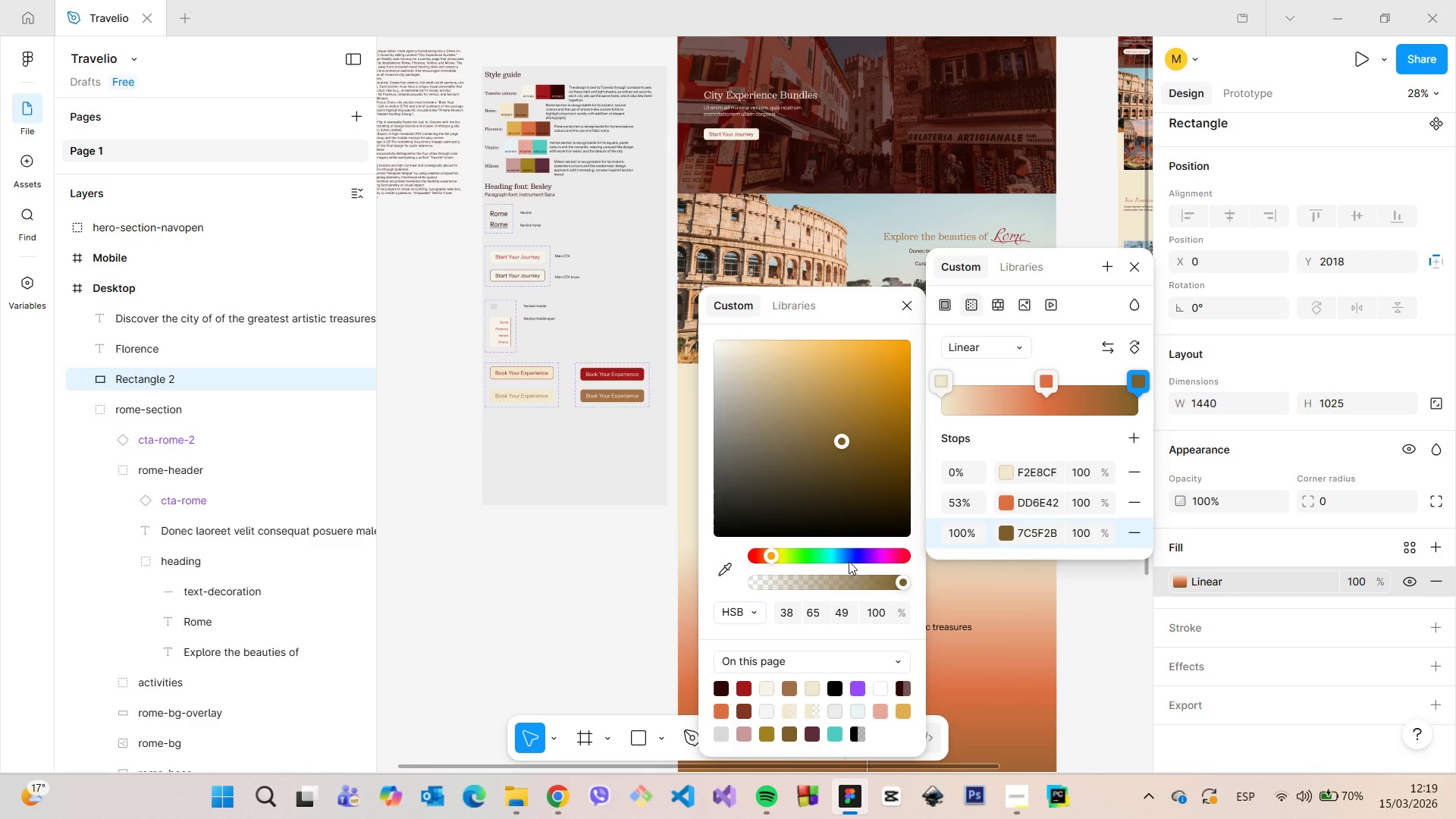 
left_click([726, 563])
 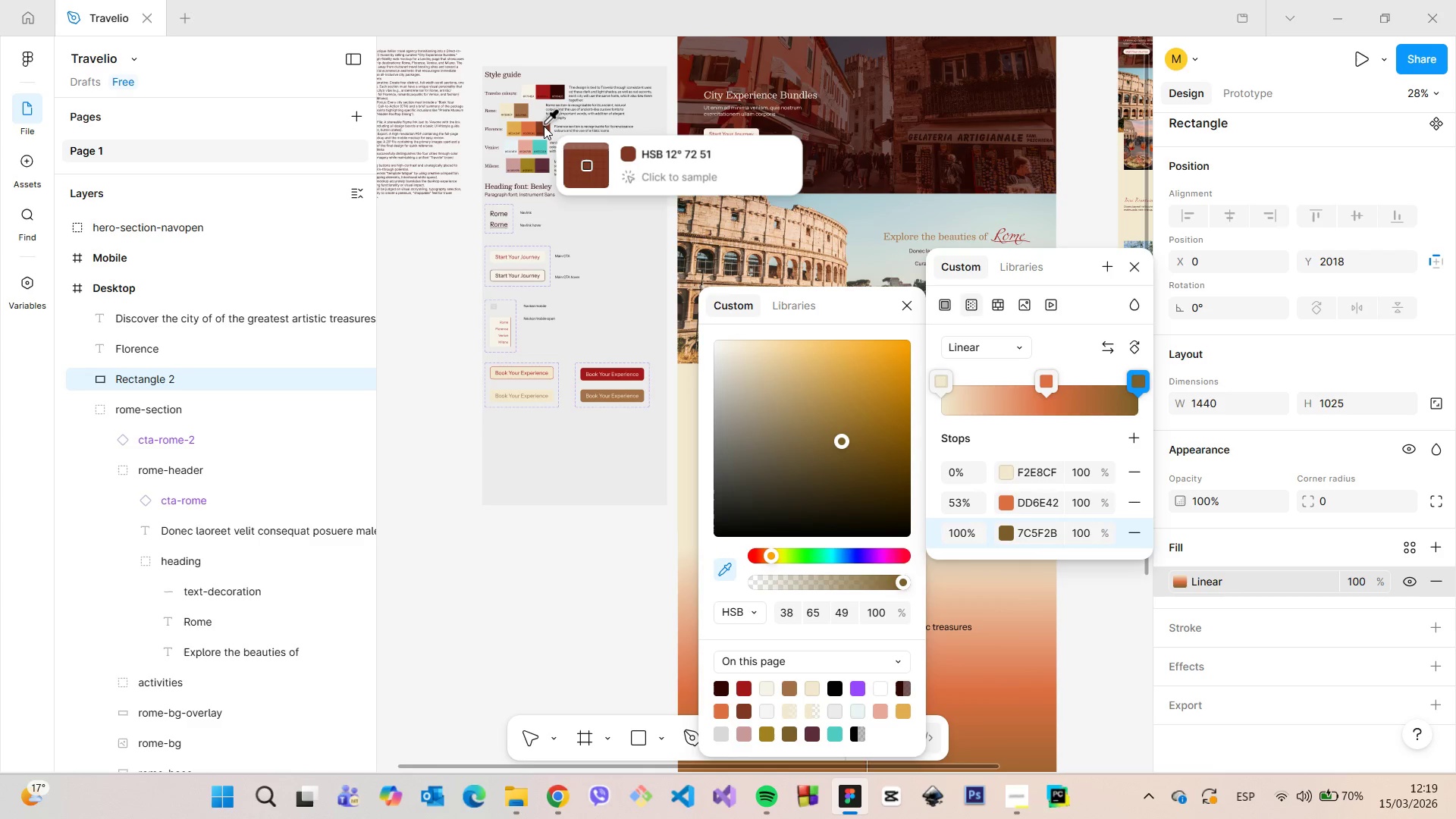 
left_click([544, 127])
 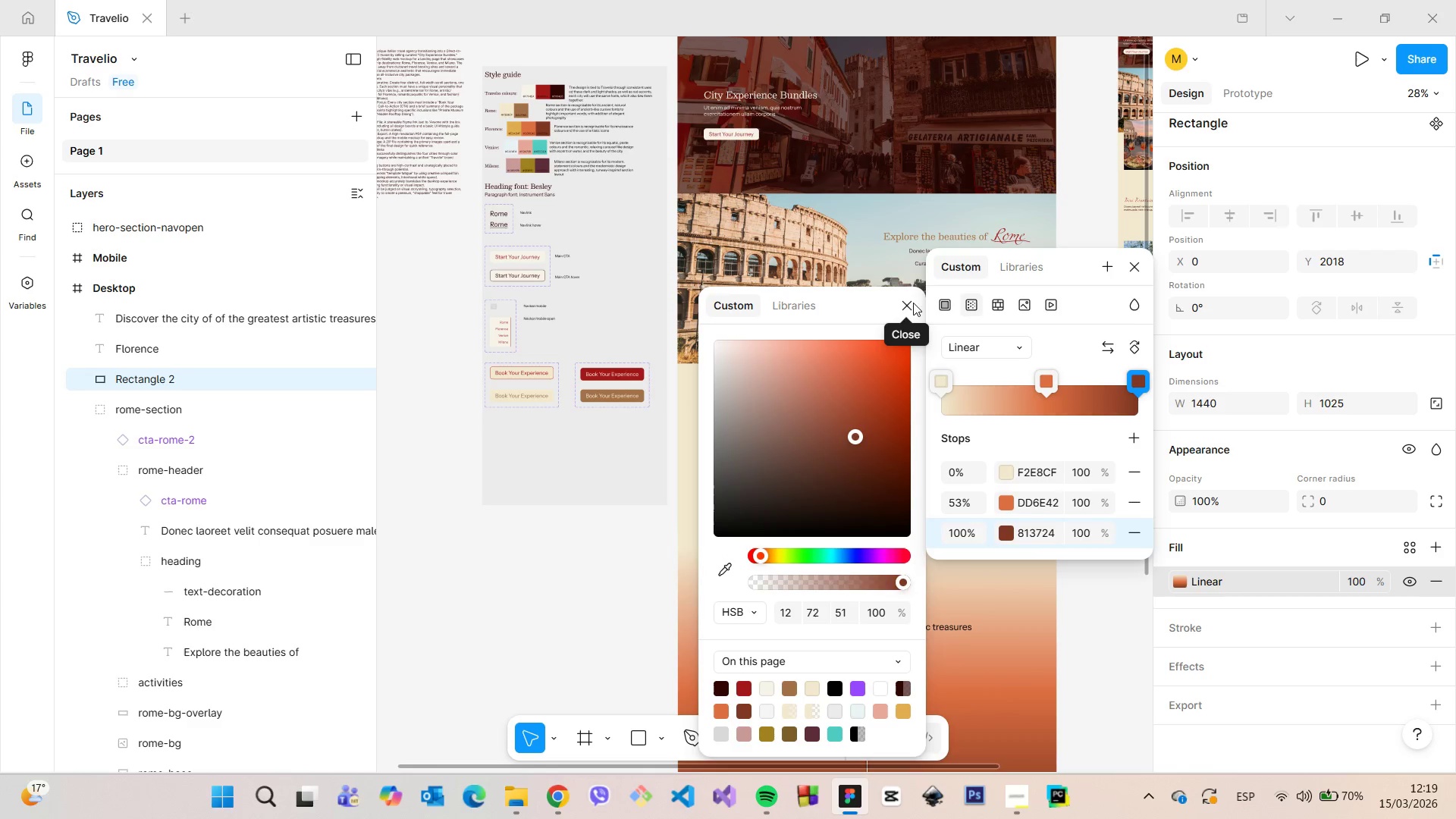 
left_click([908, 300])
 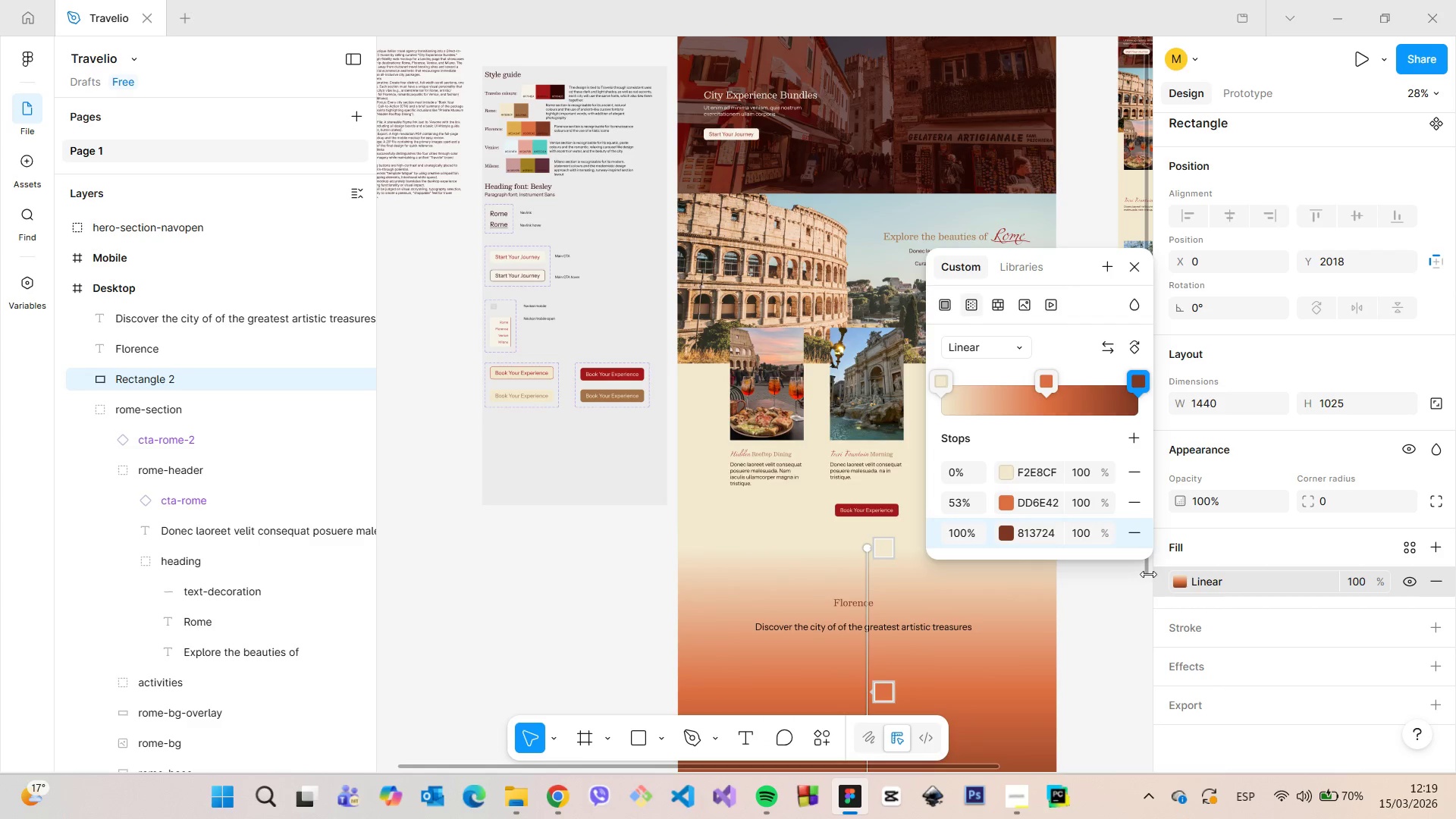 
left_click_drag(start_coordinate=[1146, 571], to_coordinate=[1124, 676])
 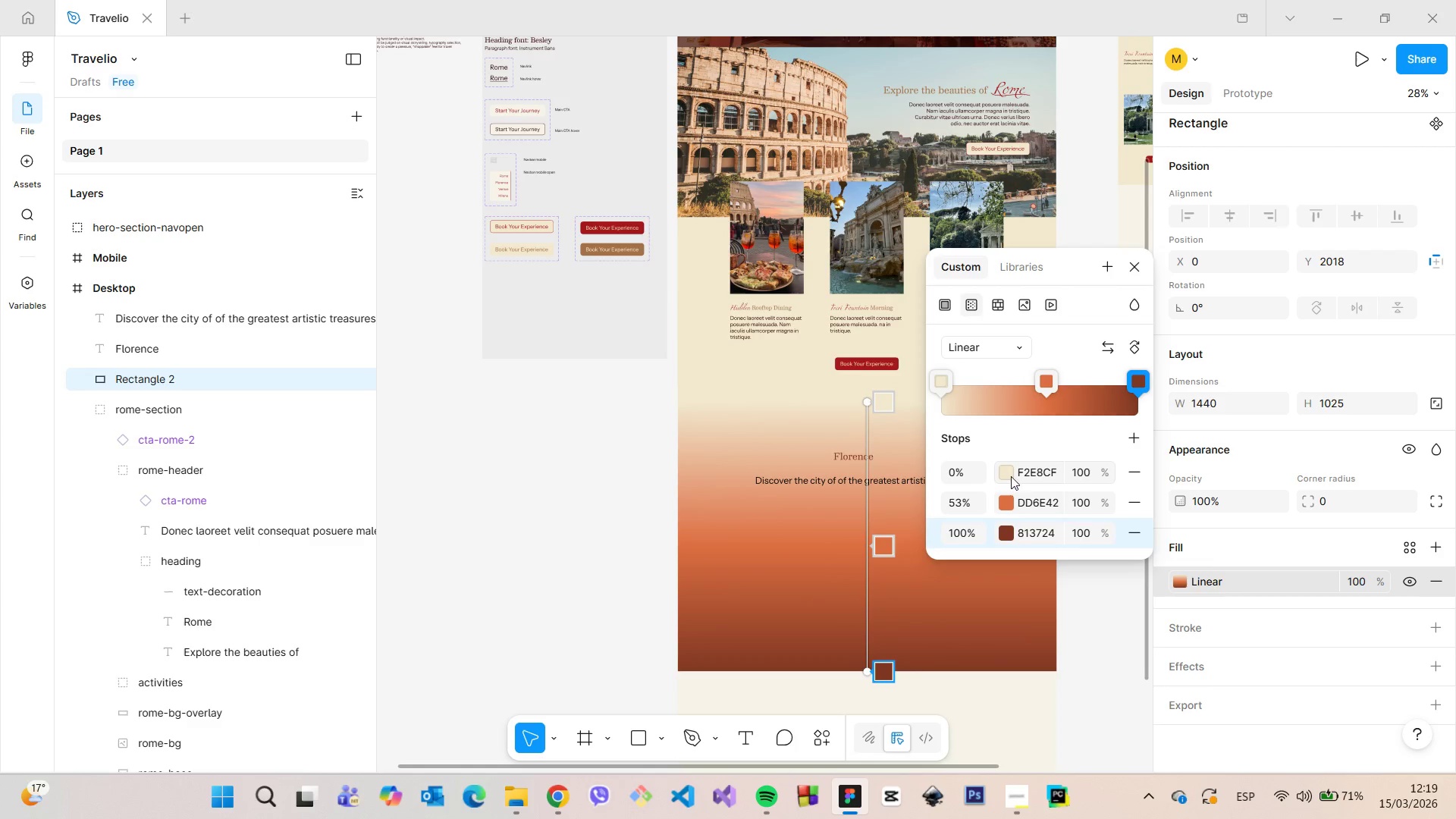 
left_click([1010, 472])
 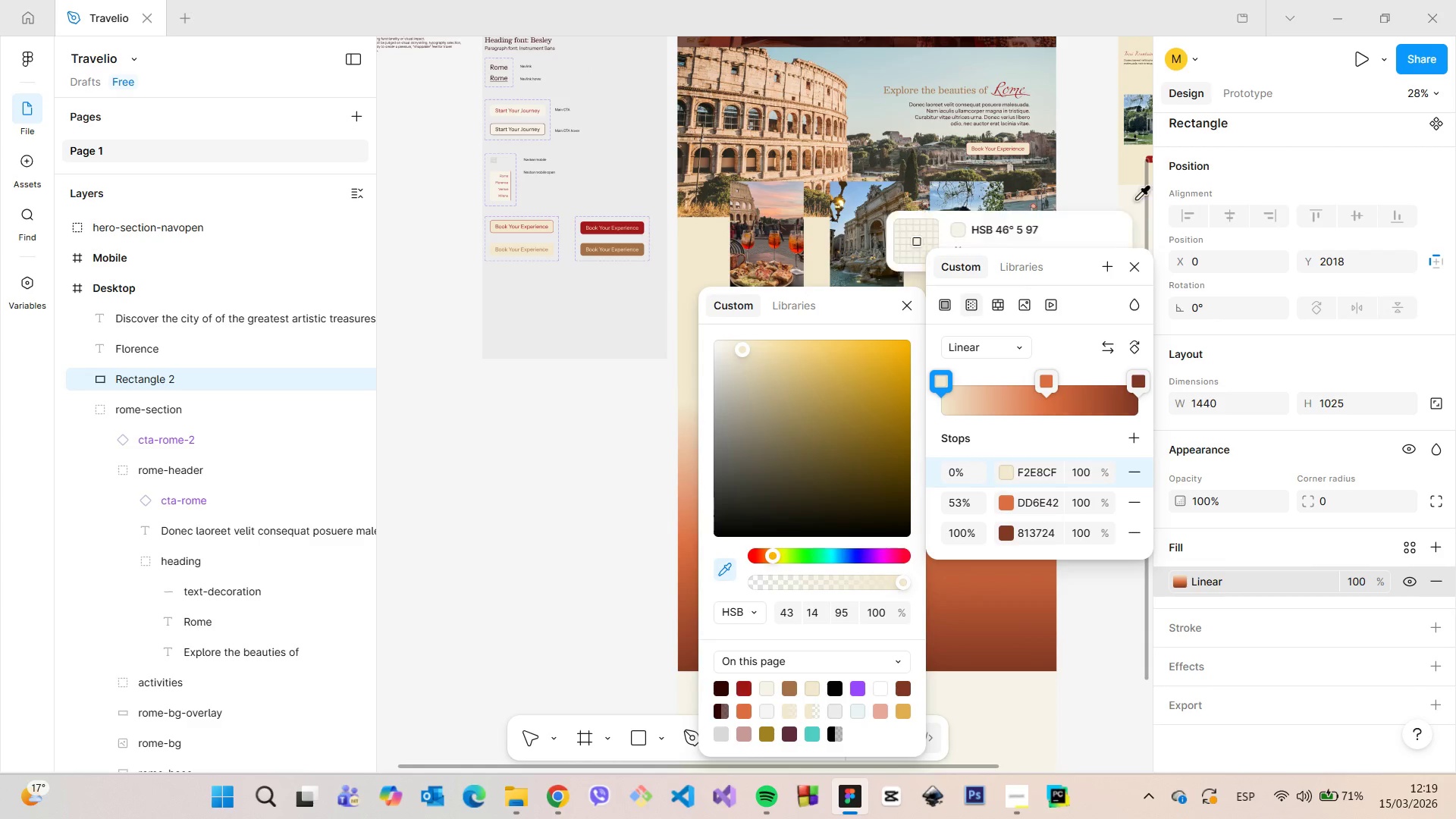 
left_click([1151, 208])
 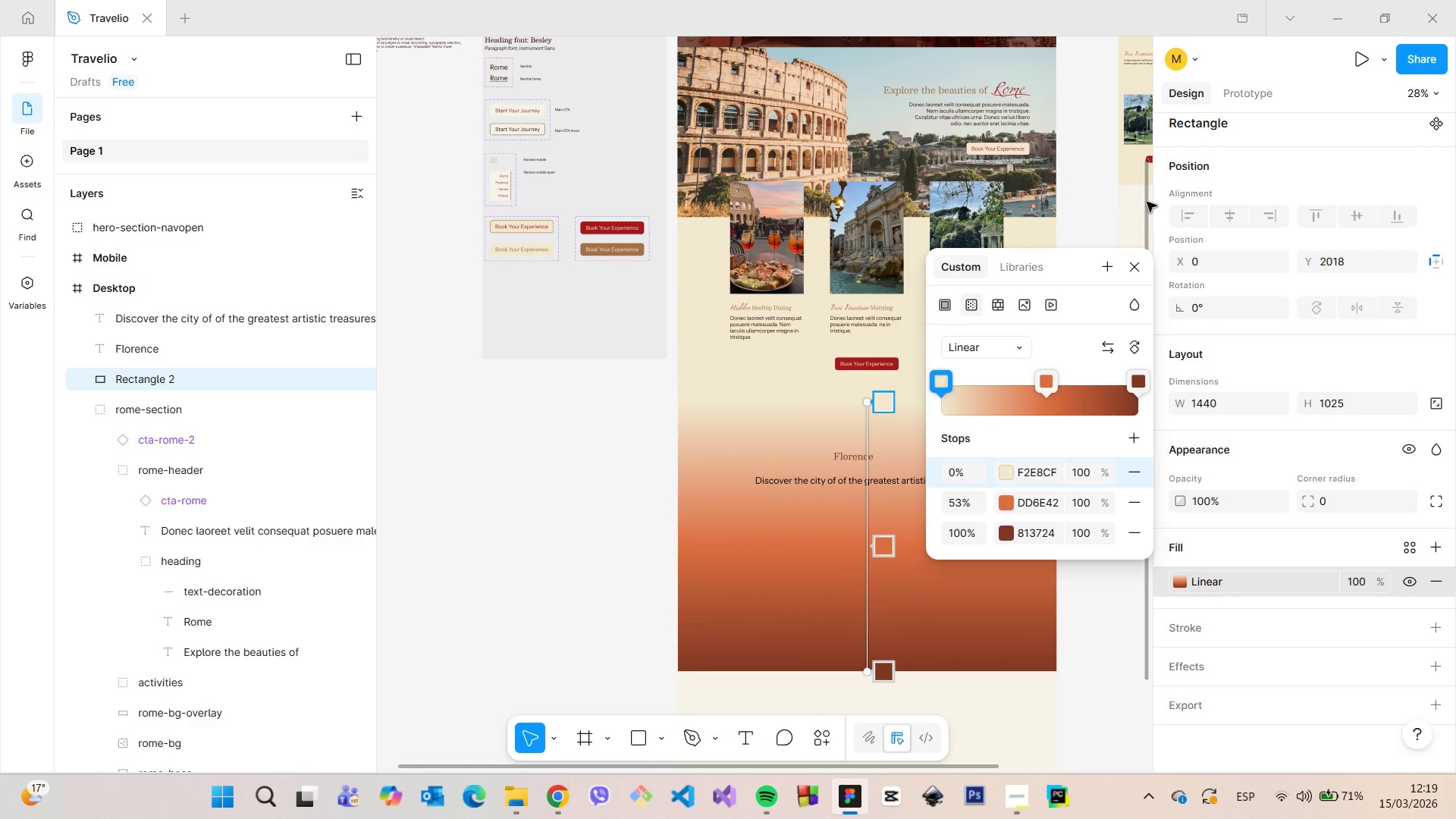 
left_click_drag(start_coordinate=[1146, 202], to_coordinate=[1142, 93])
 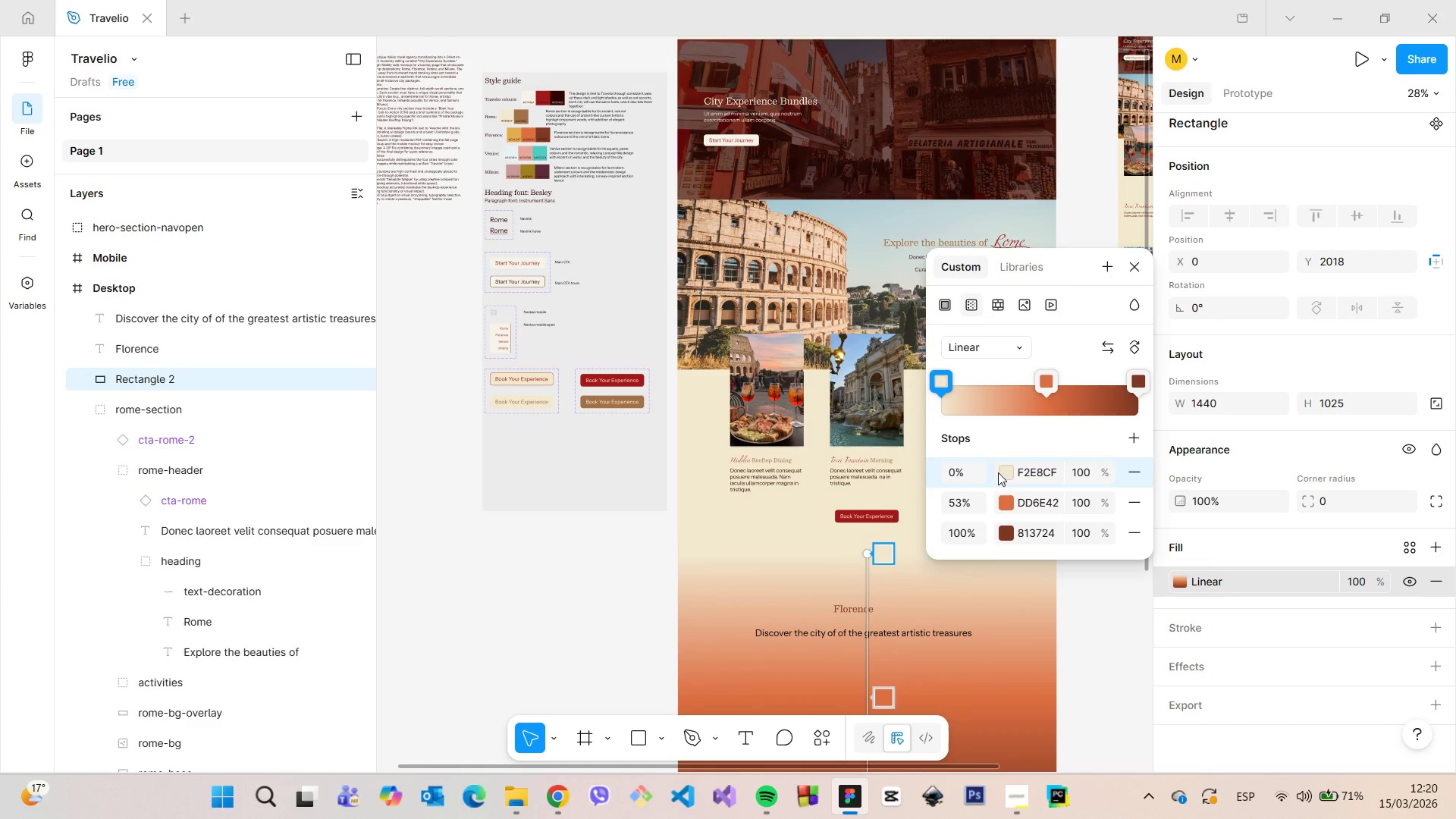 
left_click([1007, 470])
 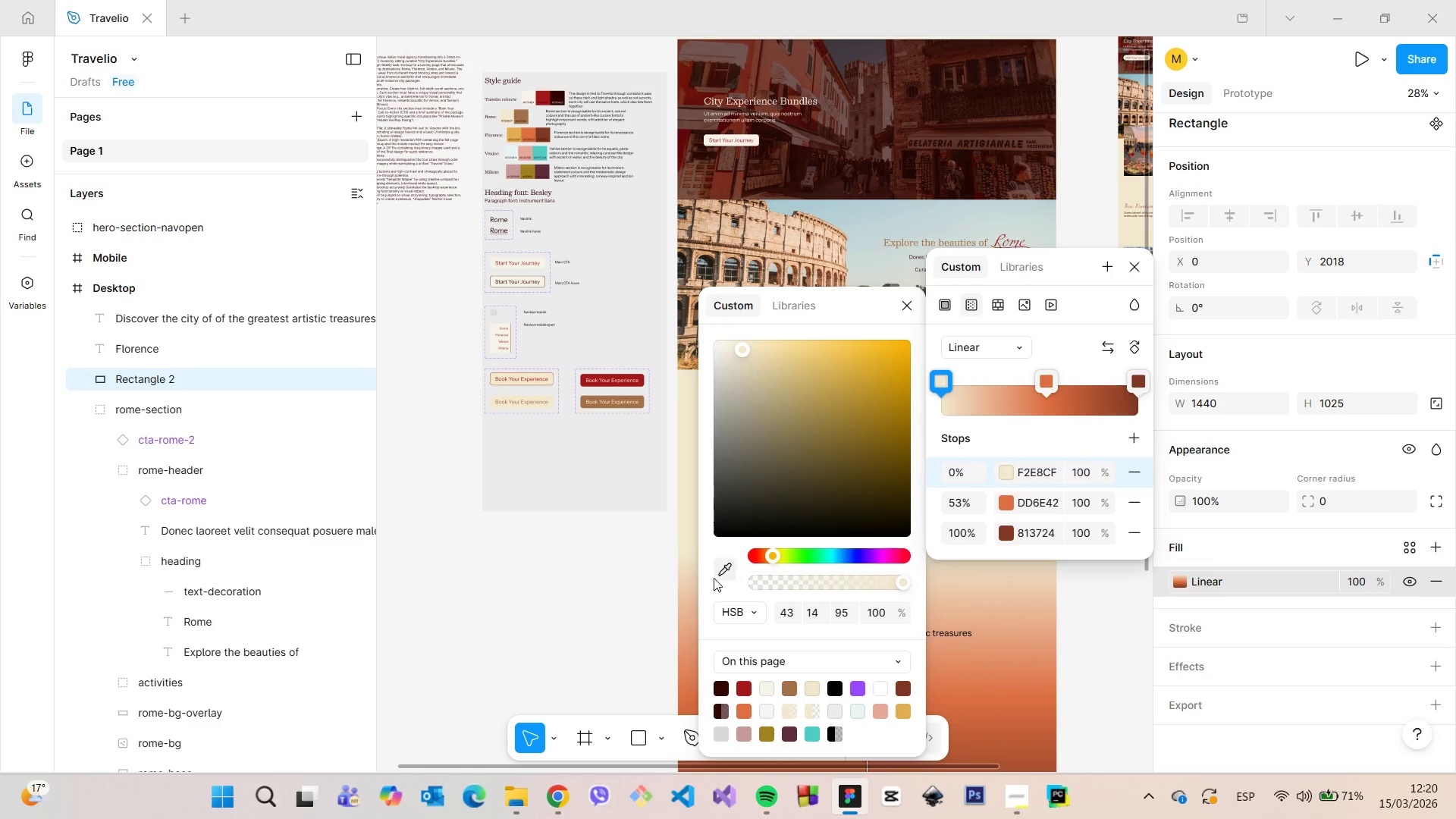 
left_click([719, 571])
 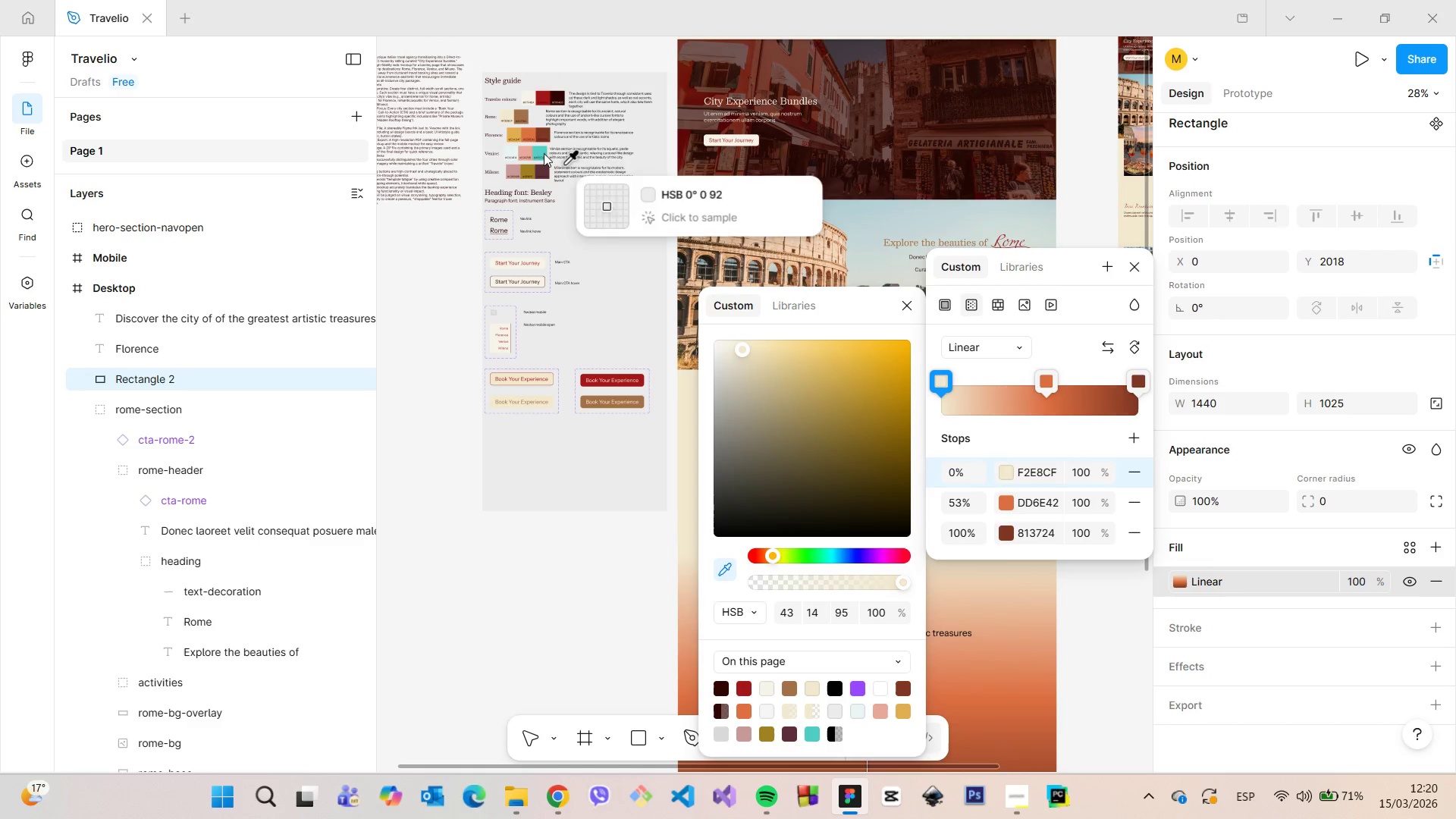 
mouse_move([541, 156])
 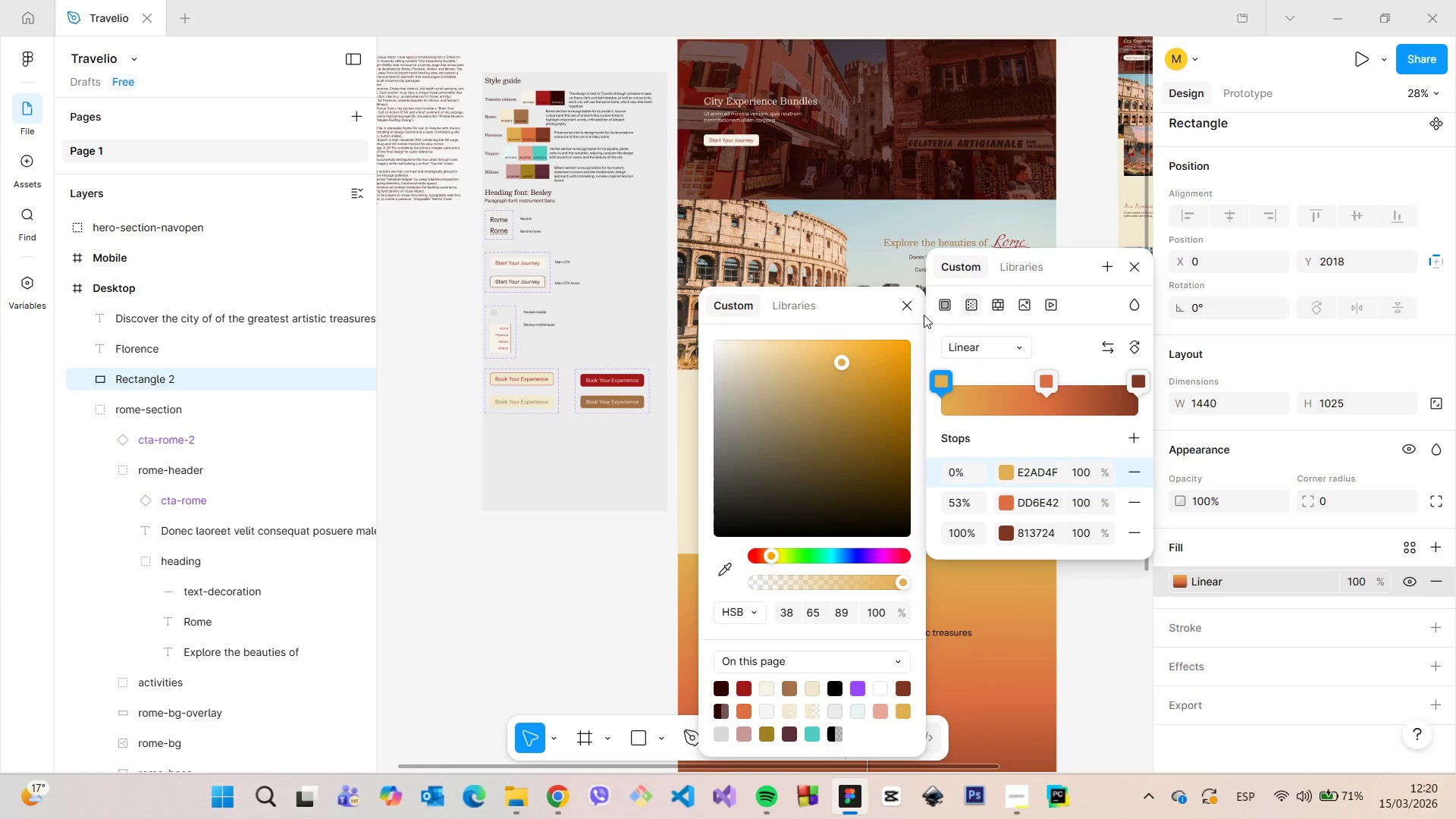 
left_click([914, 303])
 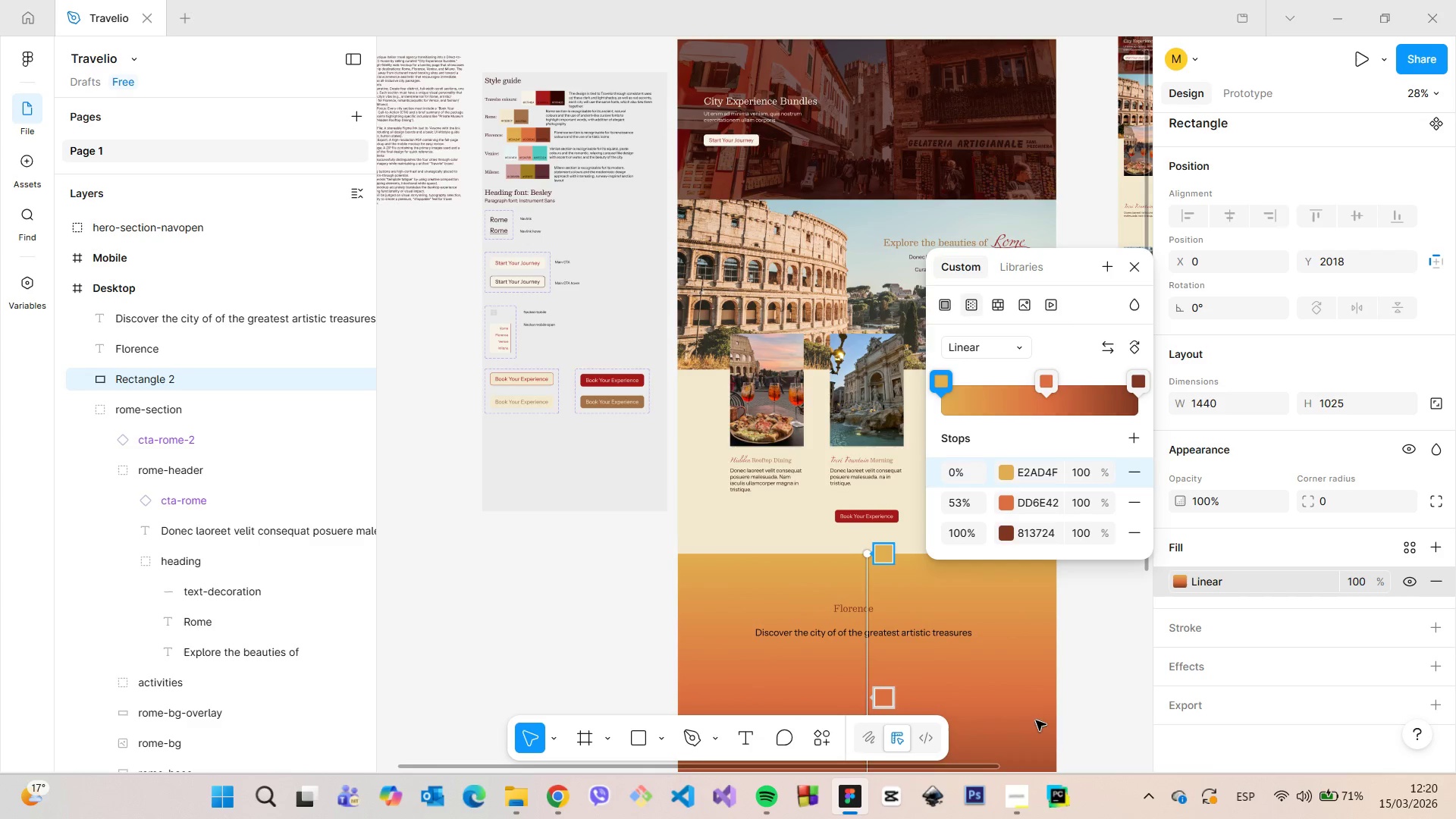 
scroll: coordinate [1043, 733], scroll_direction: down, amount: 3.0
 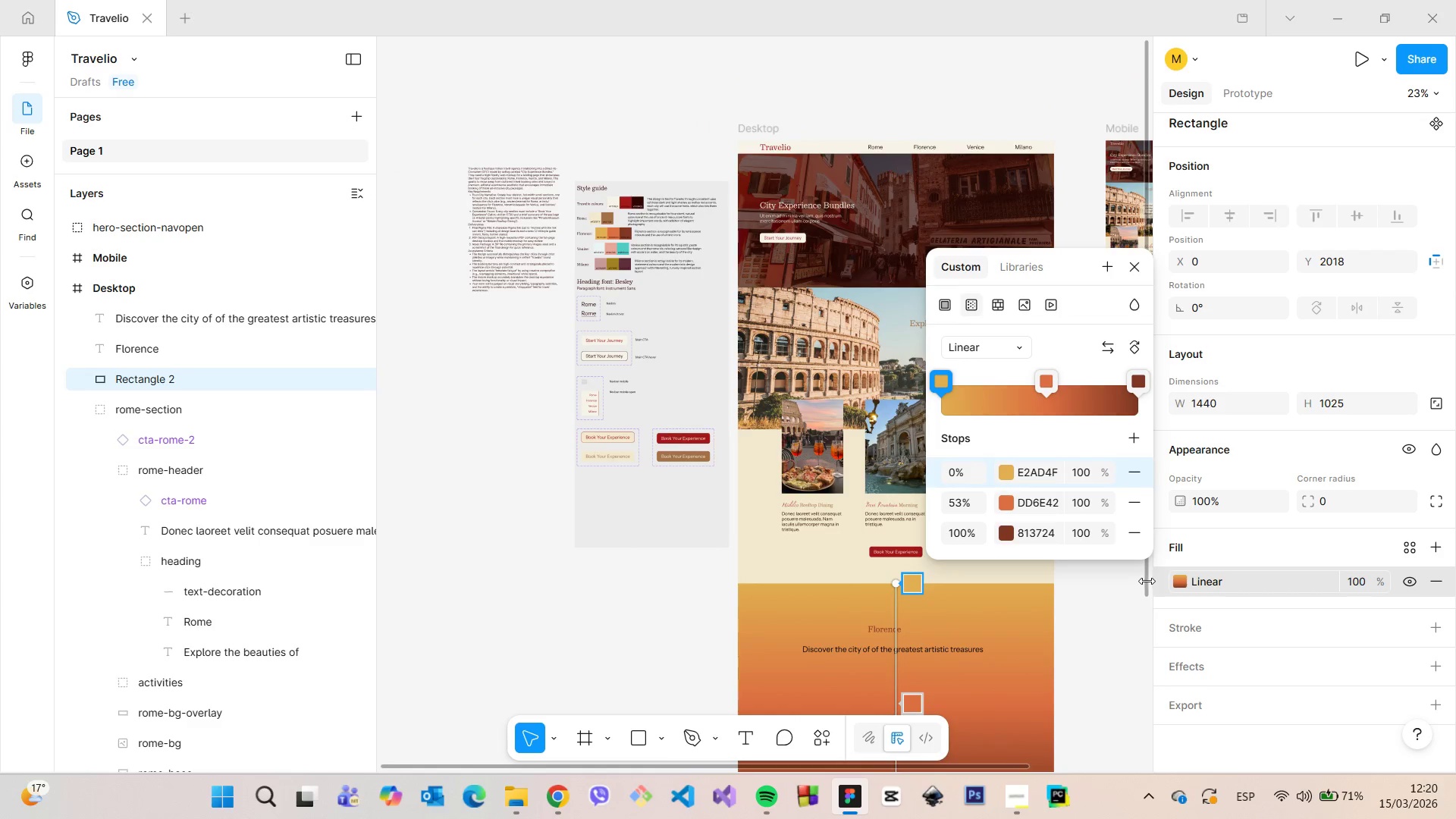 
left_click_drag(start_coordinate=[1146, 580], to_coordinate=[1136, 654])
 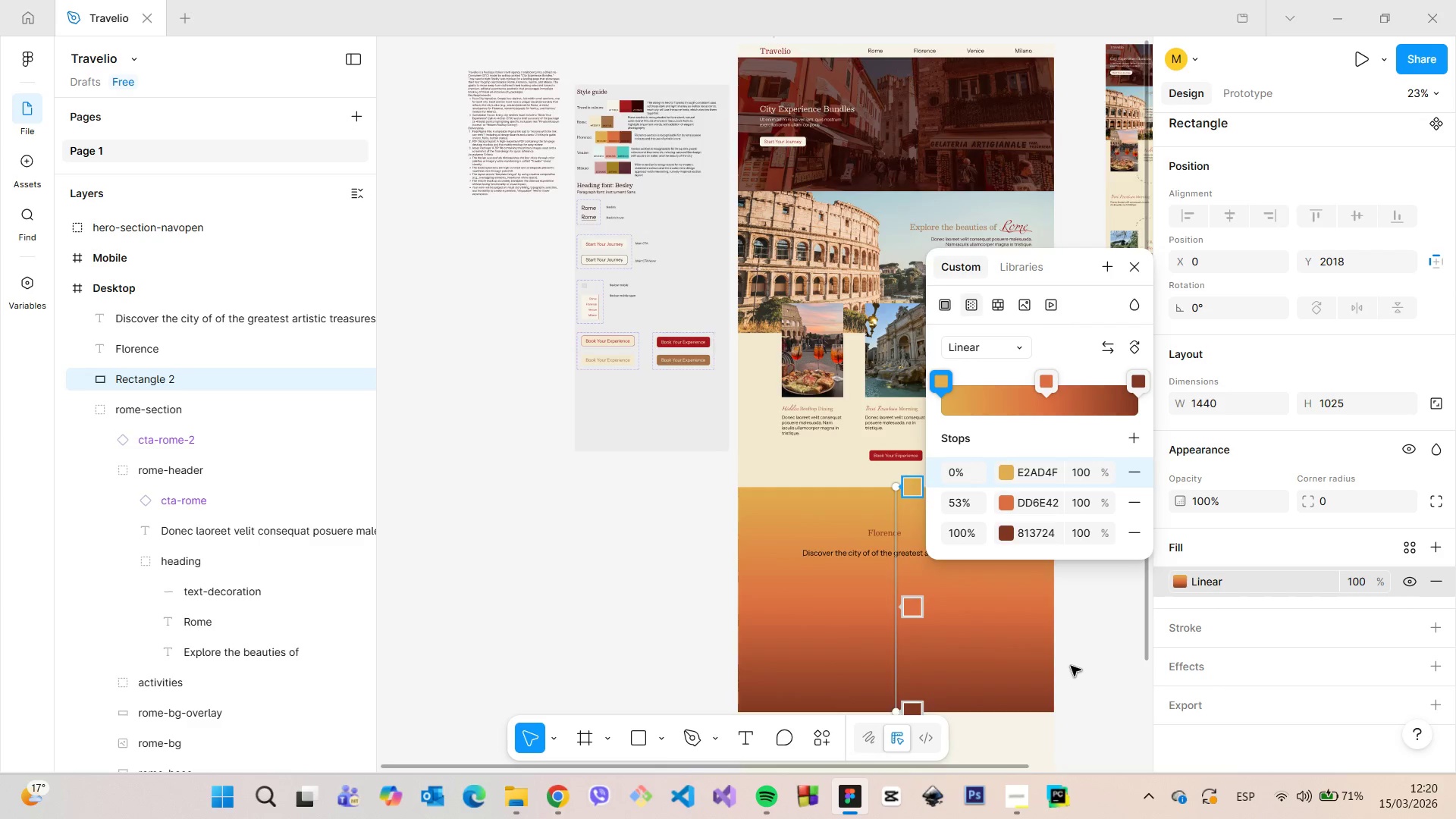 
scroll: coordinate [1080, 657], scroll_direction: up, amount: 9.0
 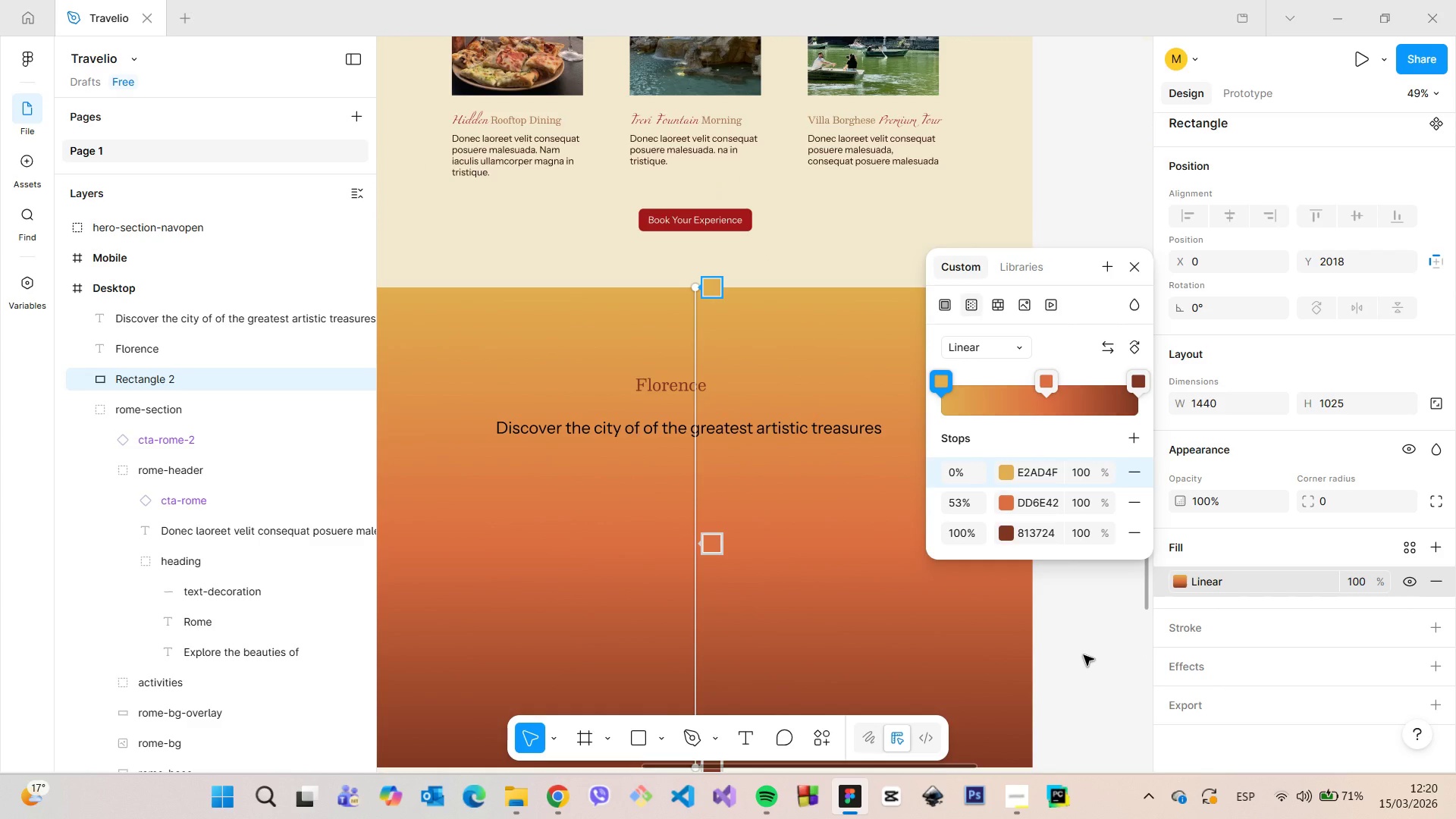 
scroll: coordinate [1086, 654], scroll_direction: down, amount: 5.0
 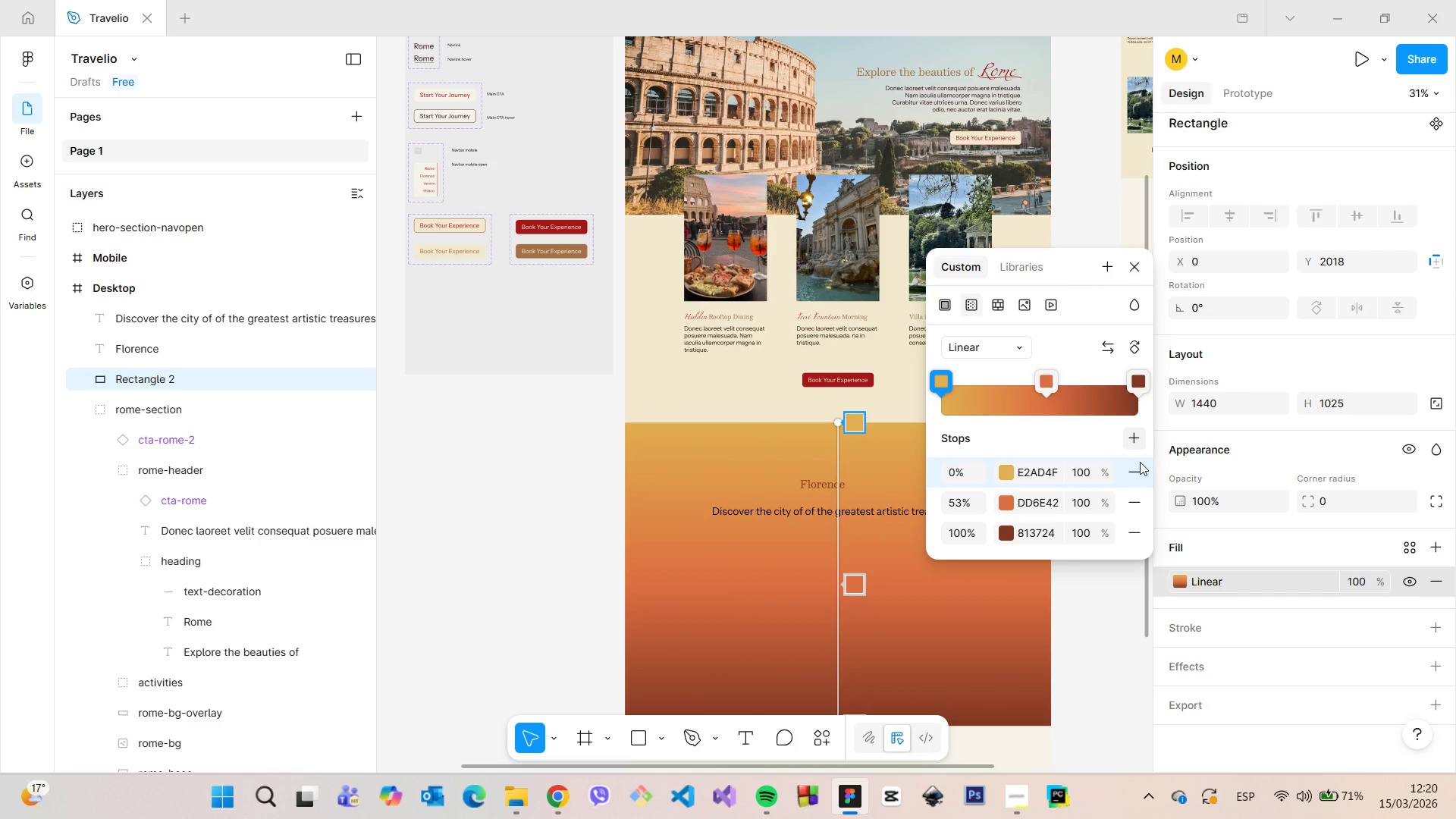 
left_click([1138, 529])
 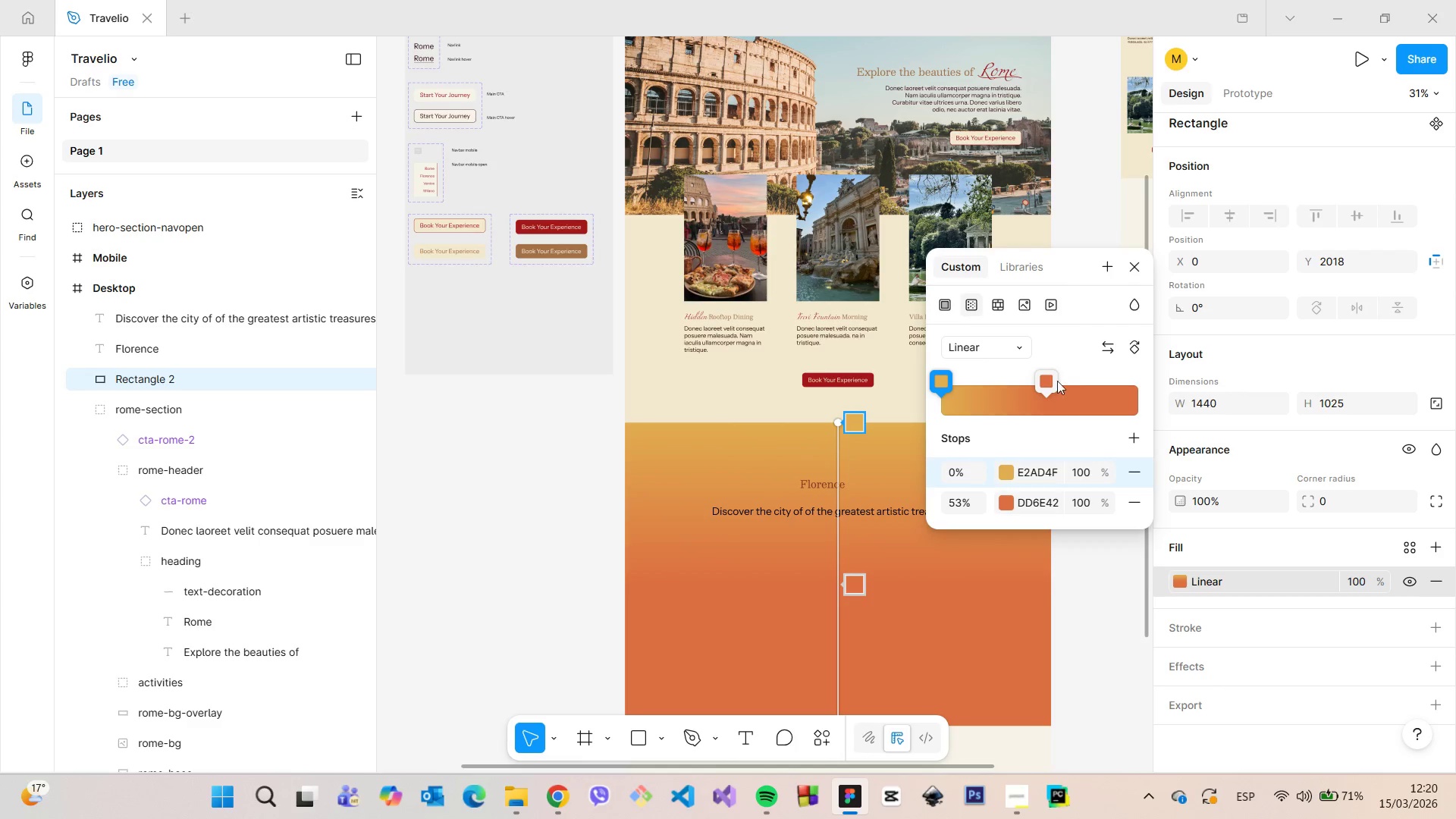 
left_click_drag(start_coordinate=[1046, 381], to_coordinate=[1156, 387])
 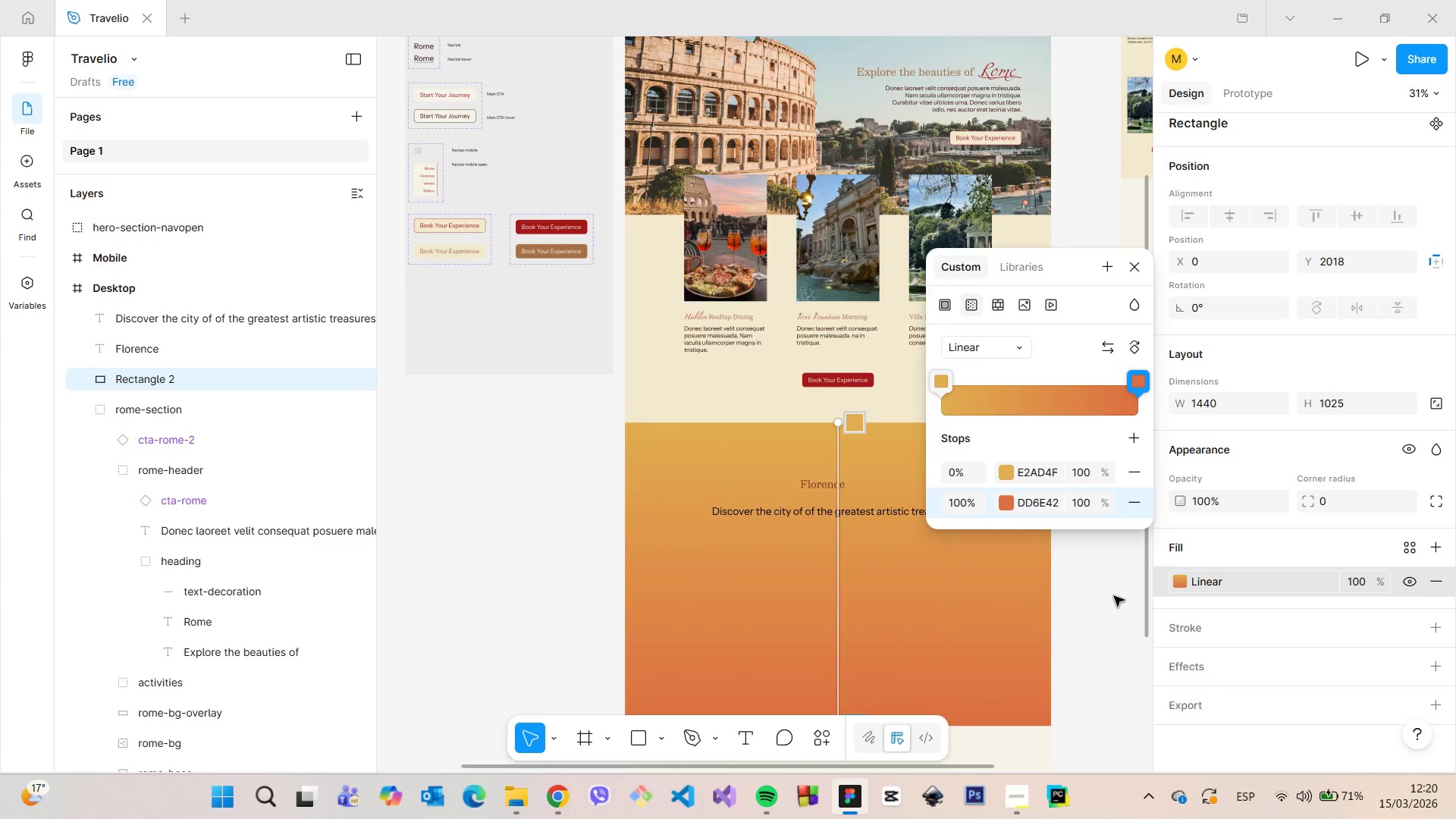 
scroll: coordinate [1114, 596], scroll_direction: down, amount: 3.0
 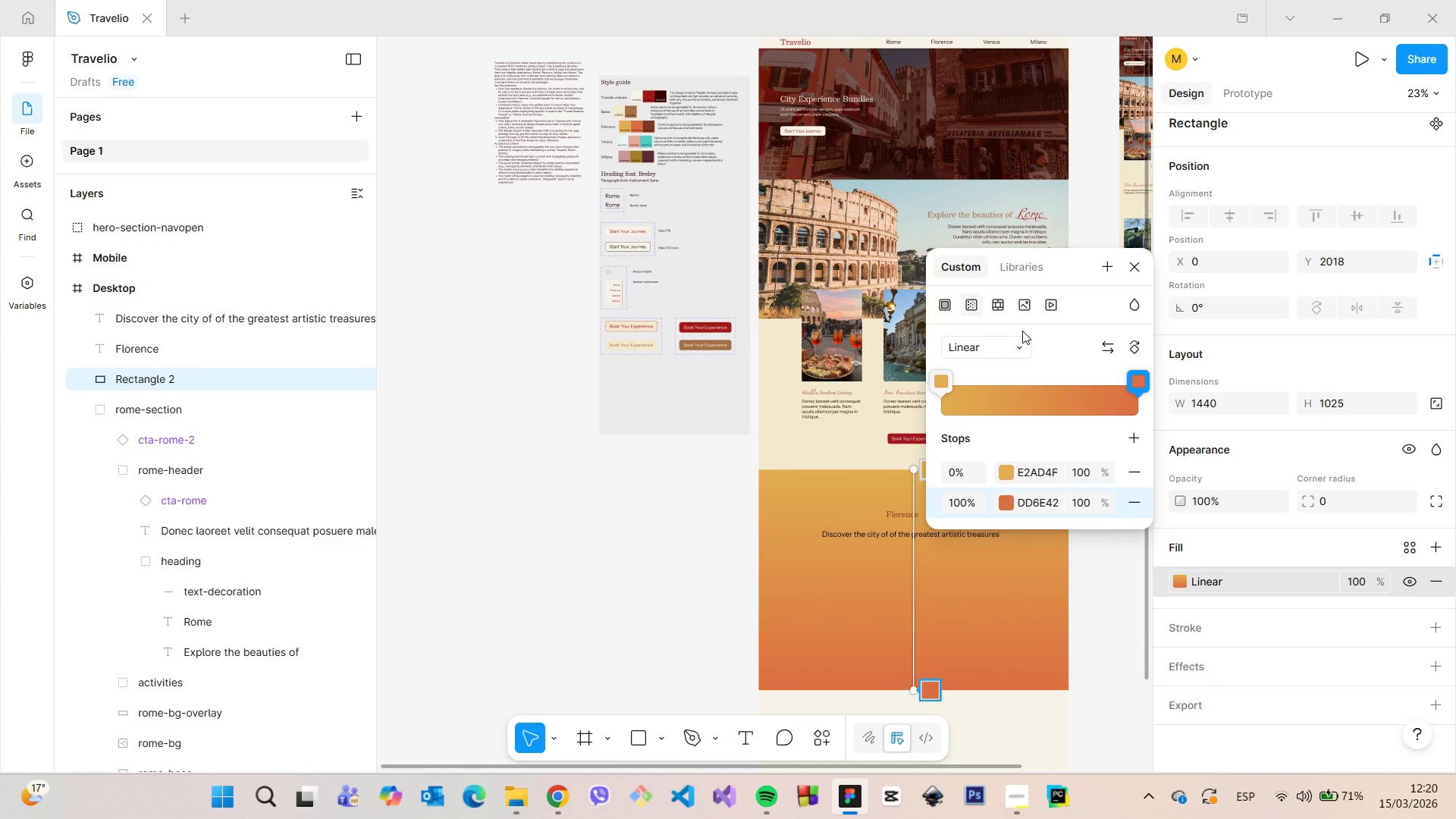 
left_click([1017, 340])
 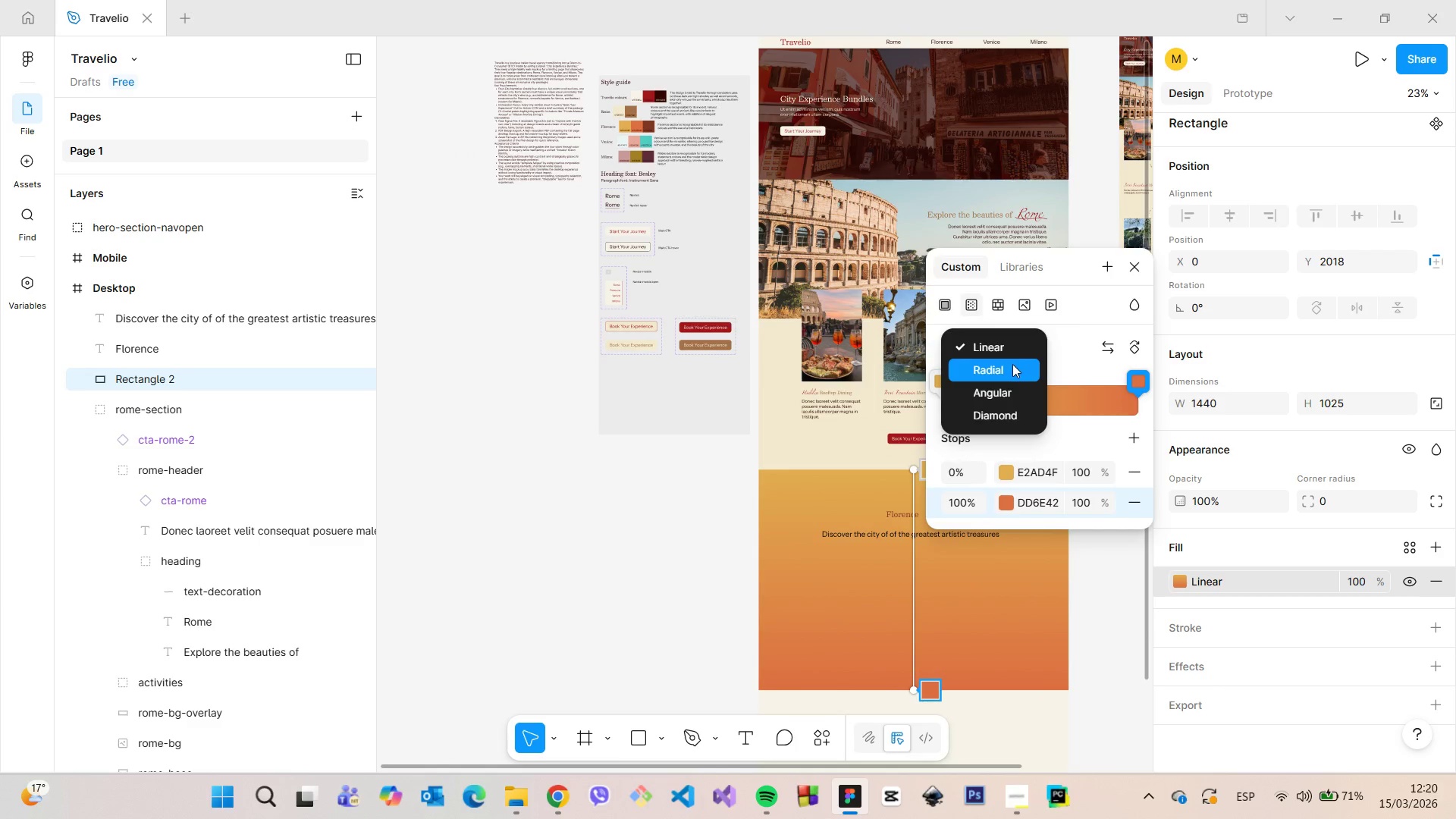 
left_click([1012, 364])
 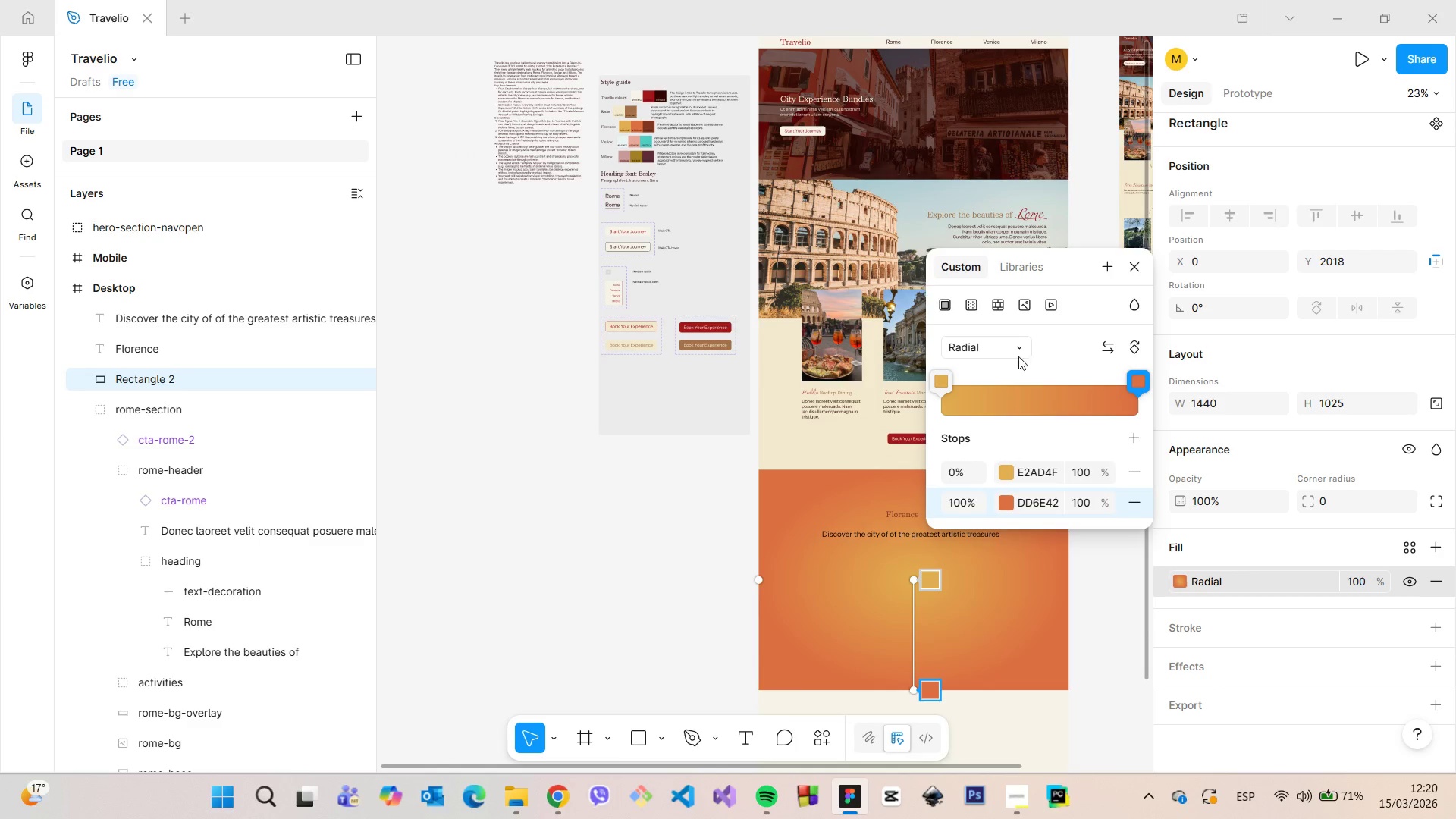 
left_click([1105, 345])
 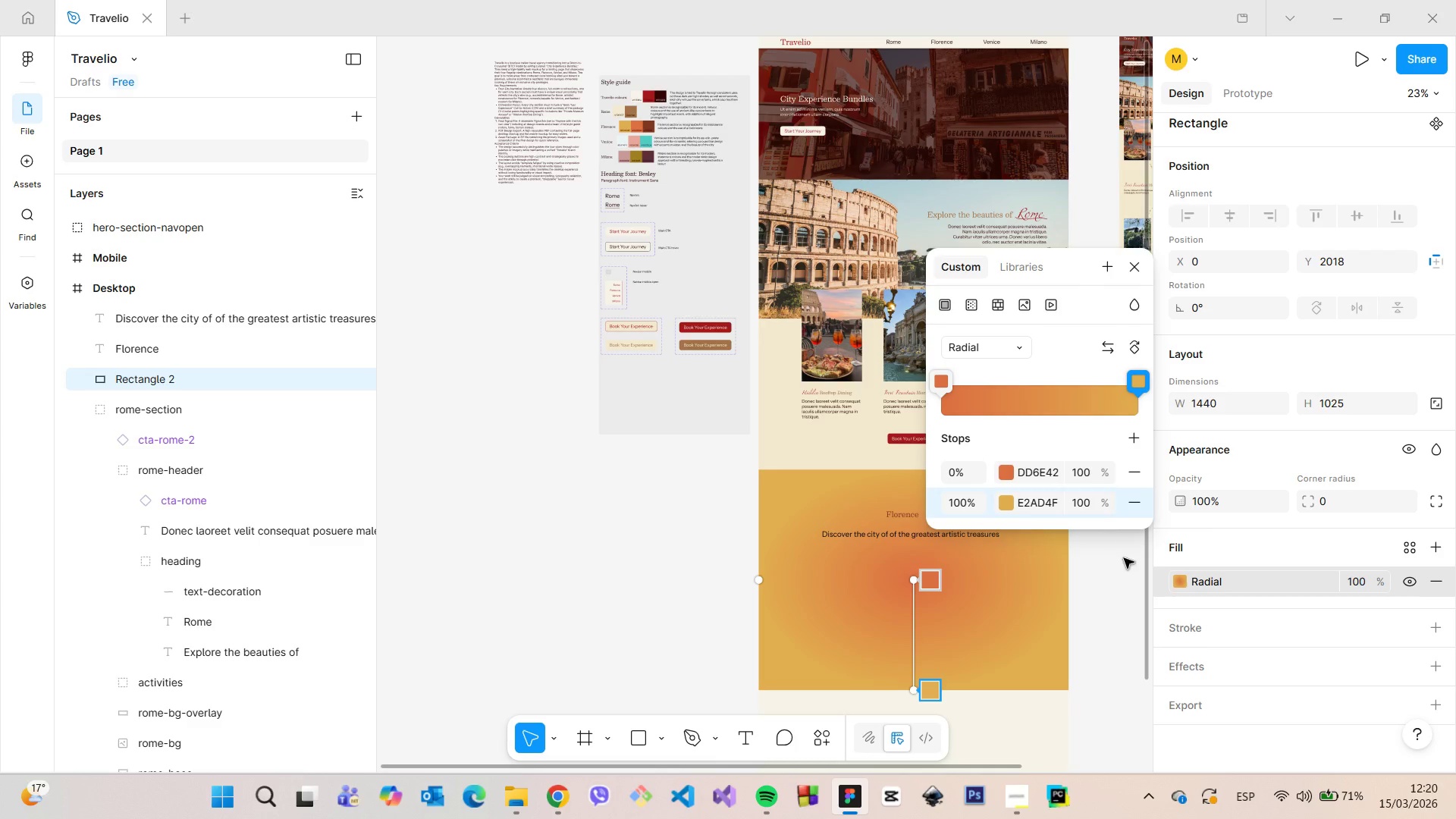 
scroll: coordinate [1123, 559], scroll_direction: up, amount: 4.0
 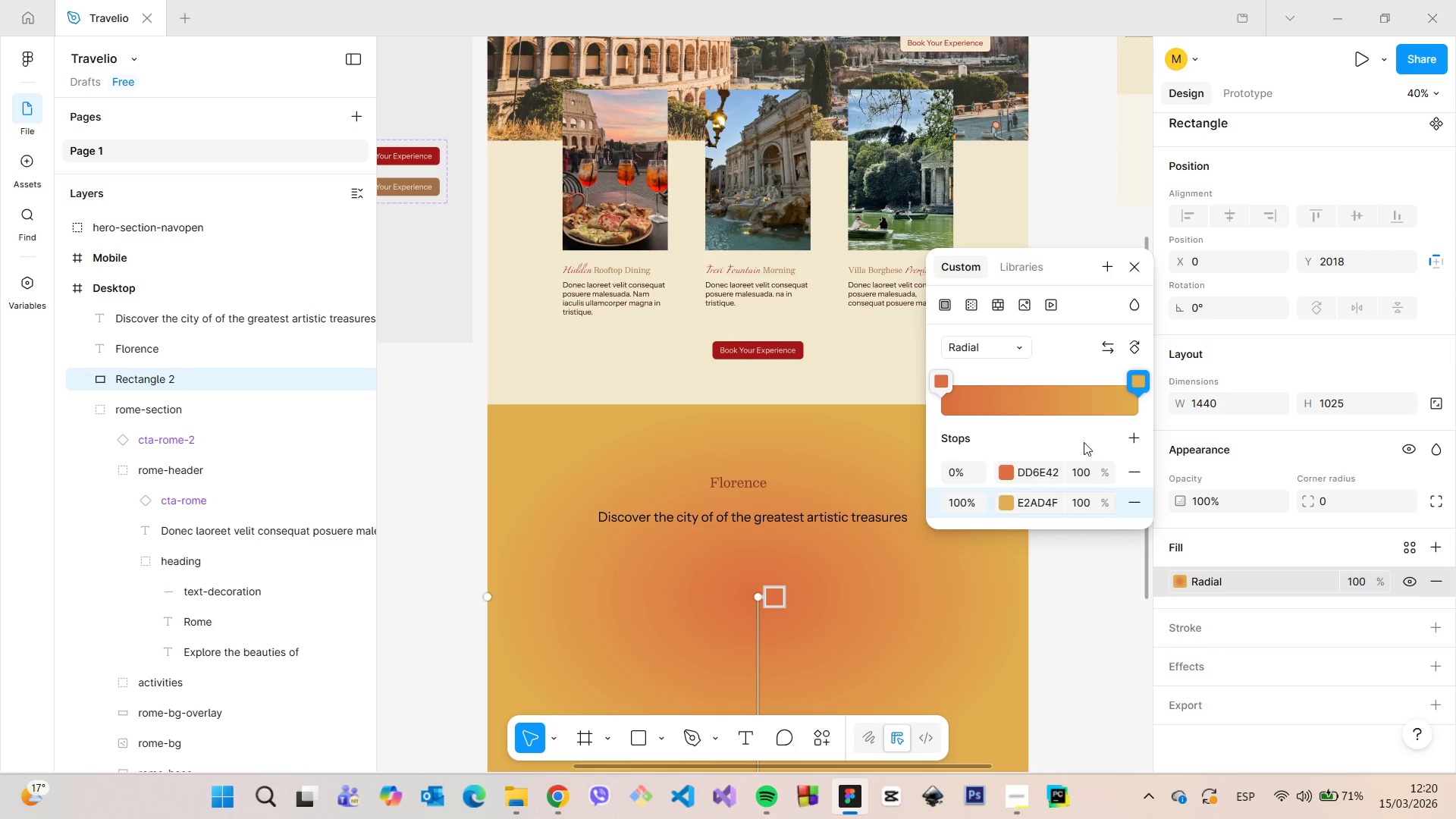 
wait(7.23)
 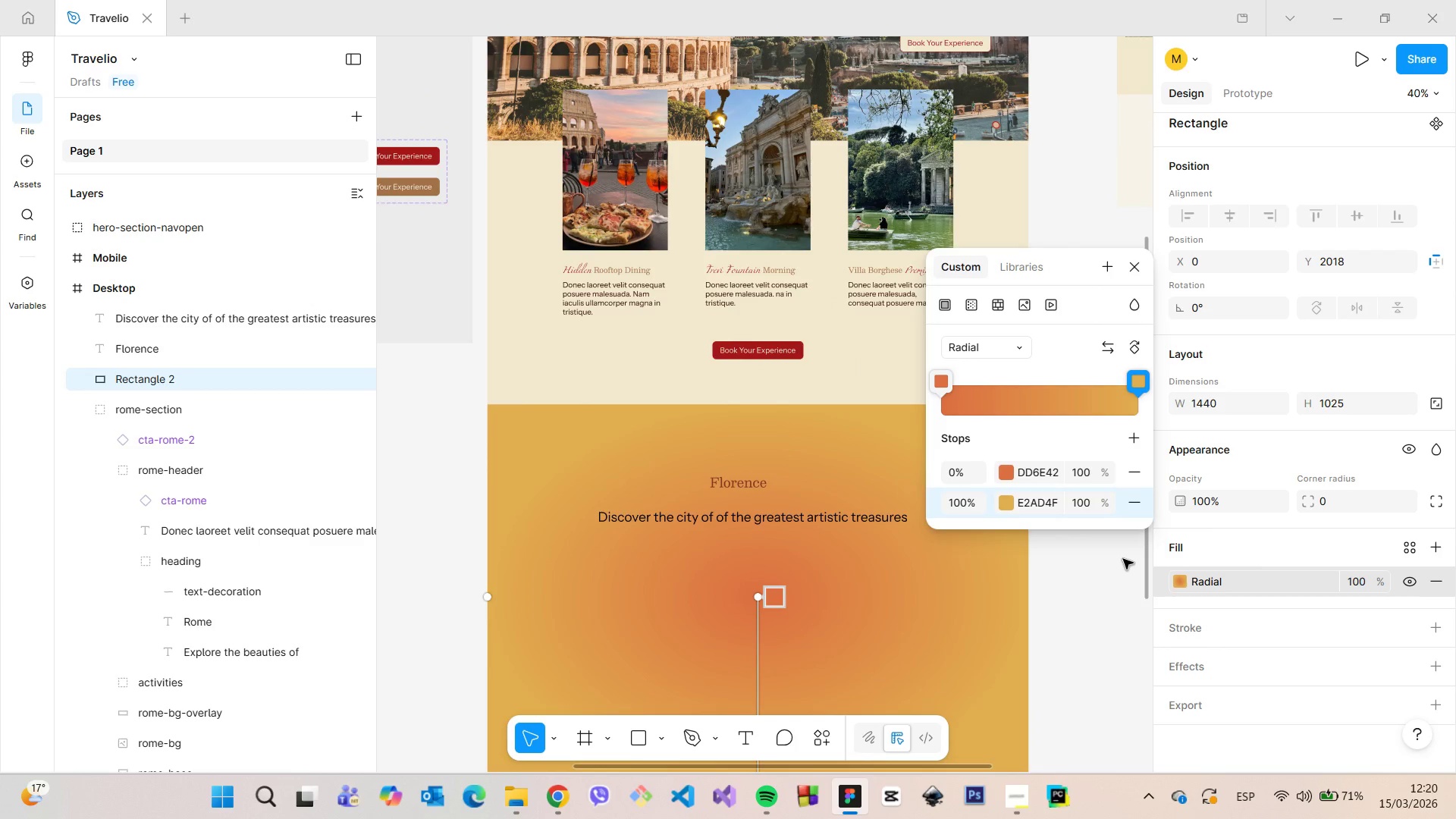 
left_click([1087, 550])
 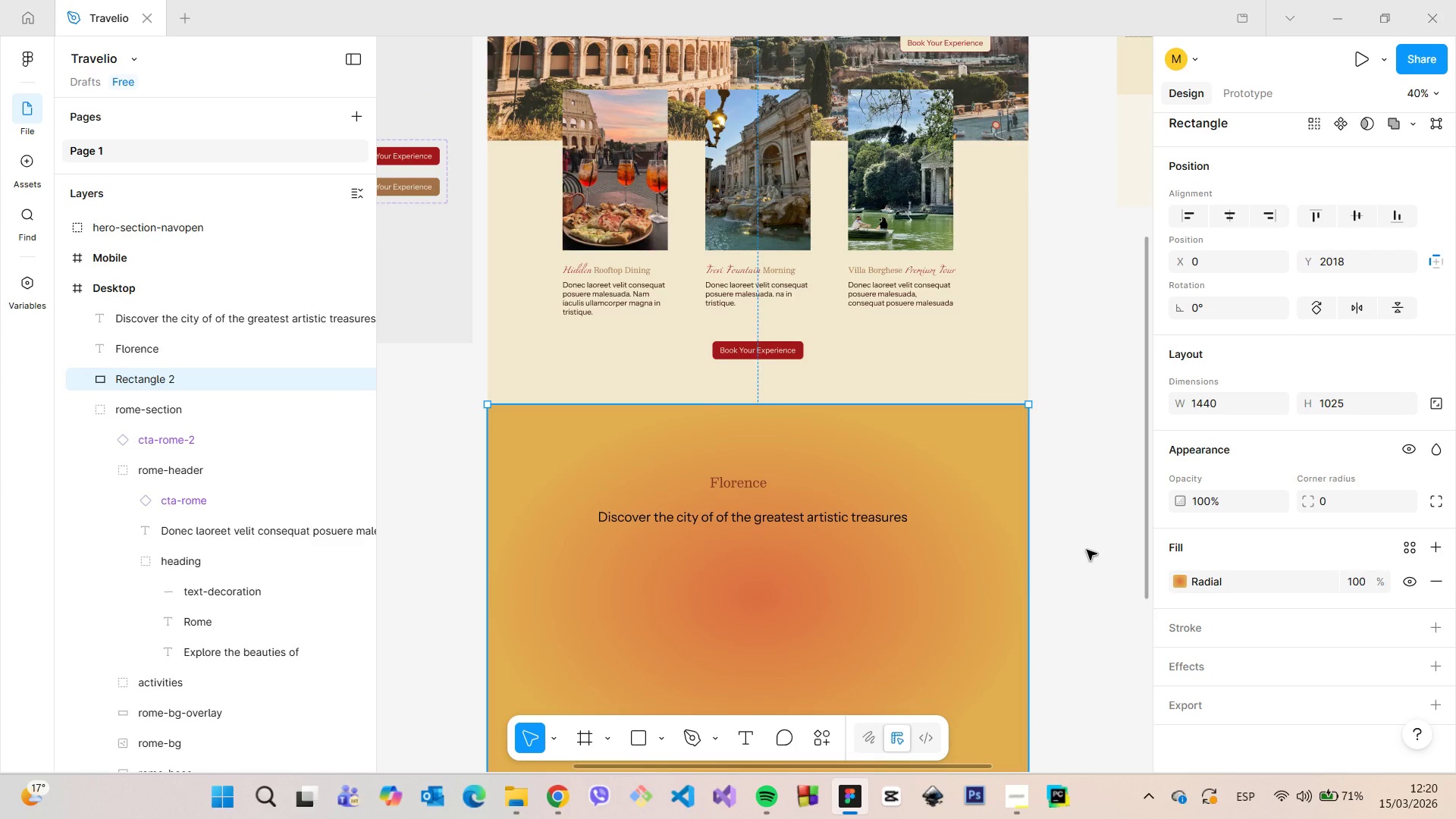 
left_click([1087, 550])
 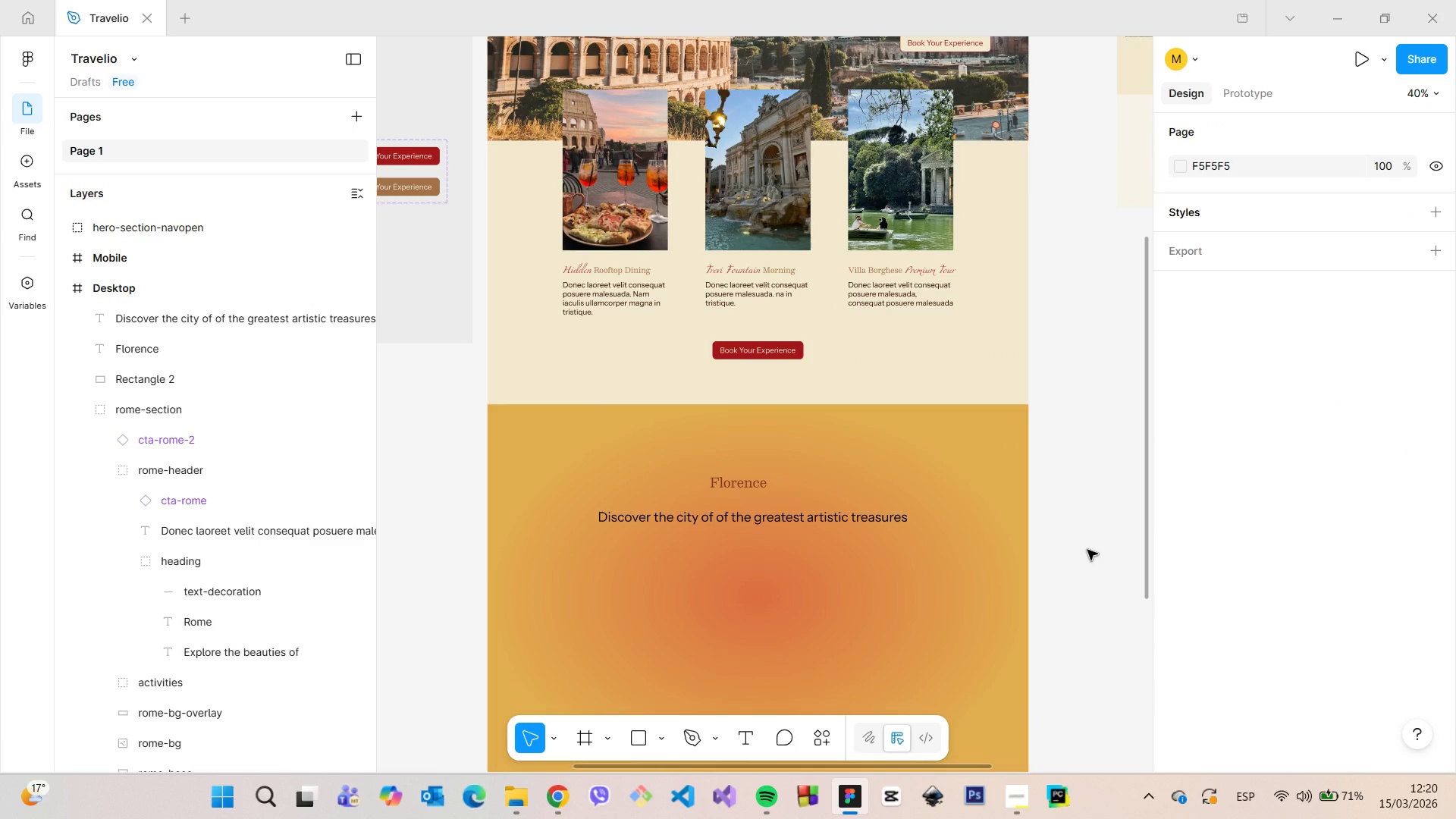 
wait(8.31)
 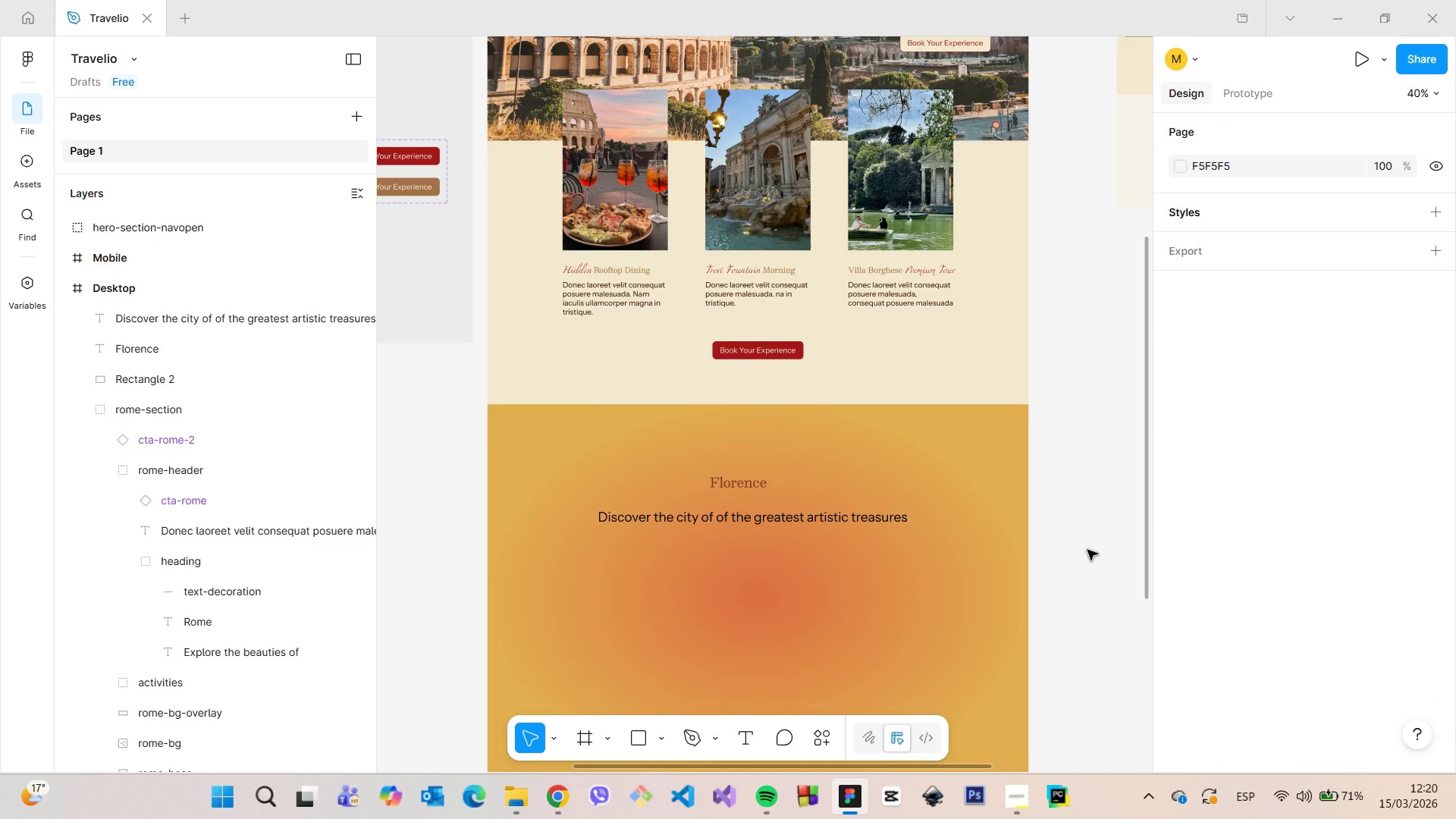 
double_click([941, 272])
 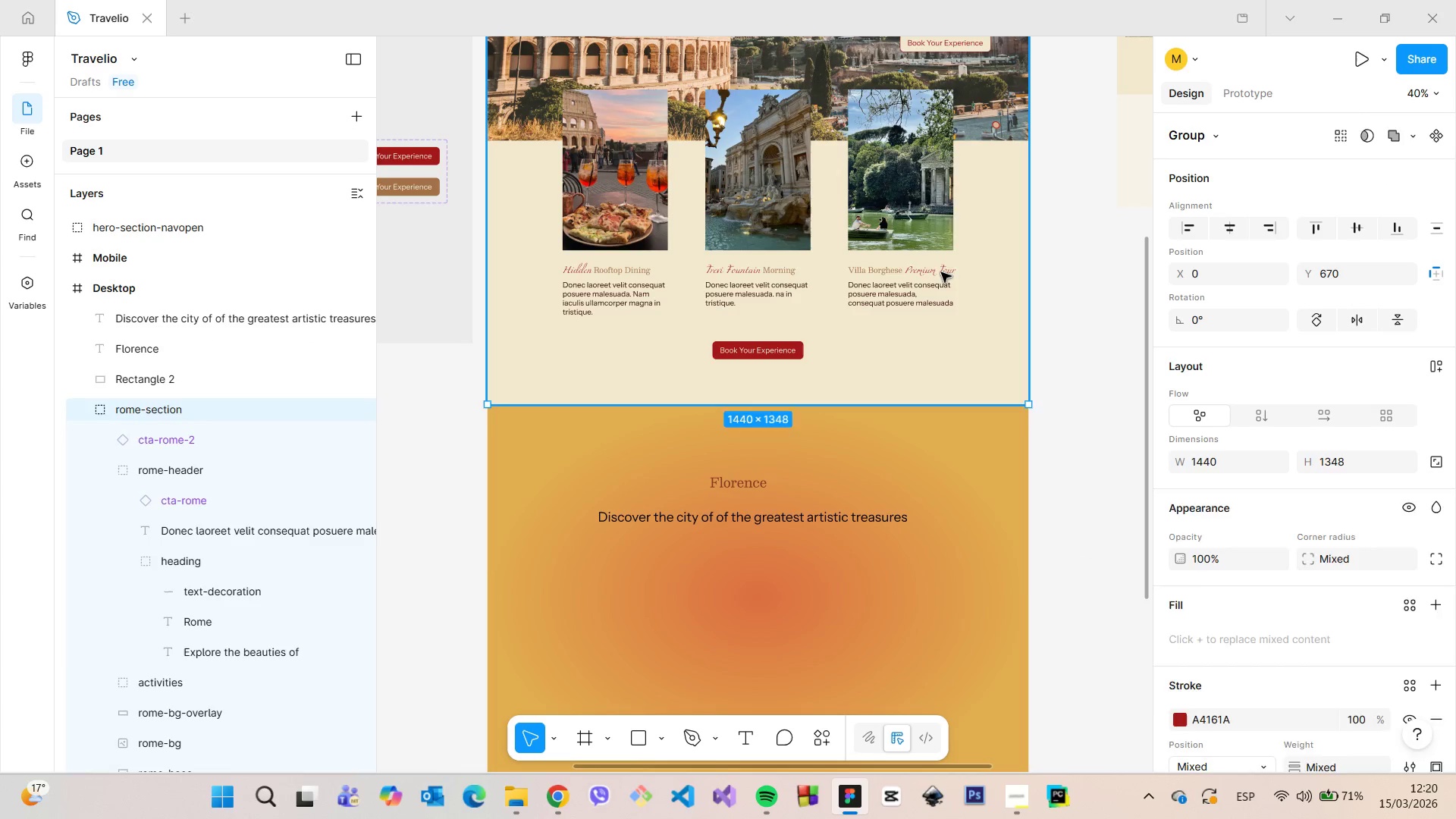 
triple_click([941, 272])
 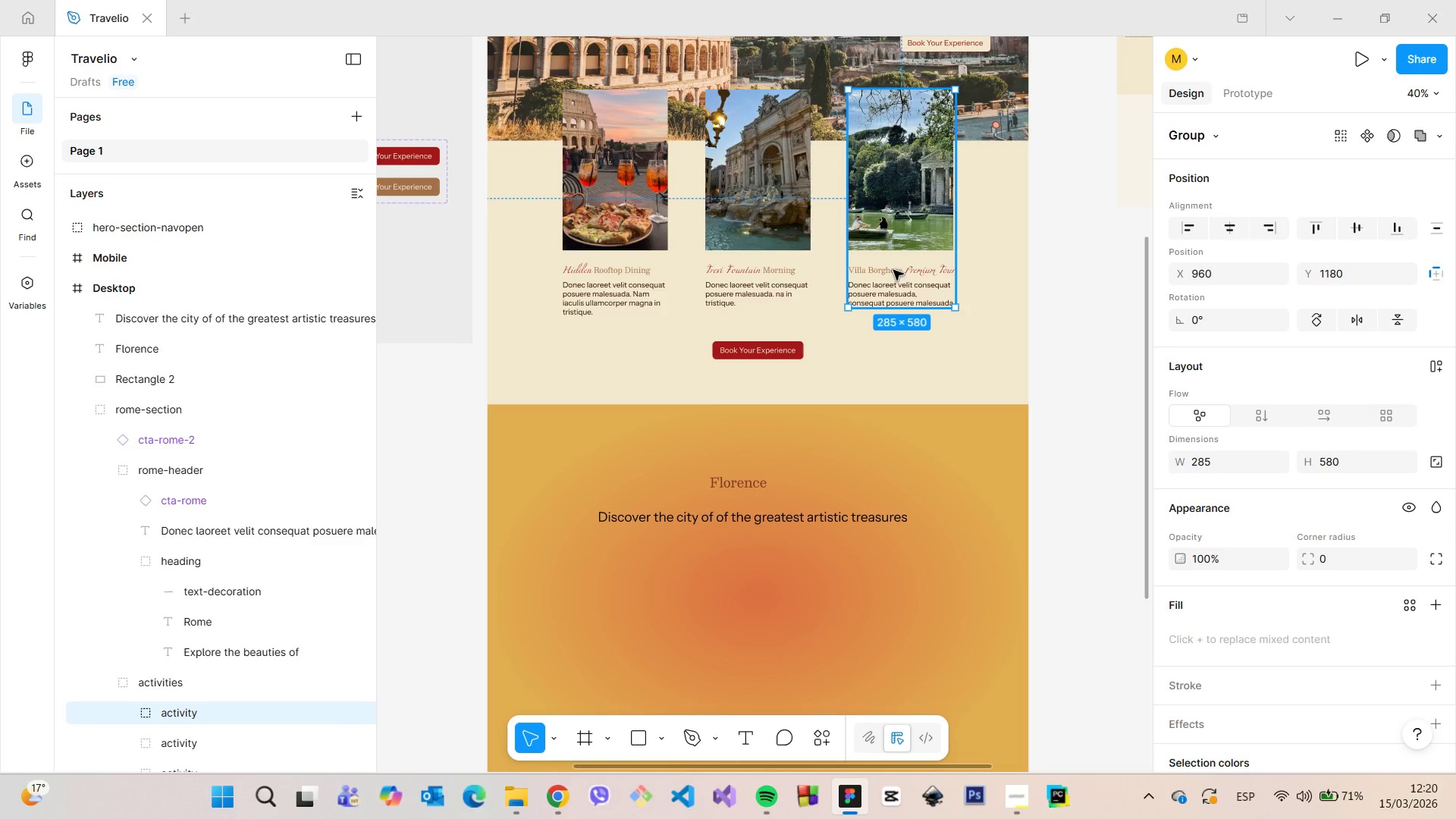 
double_click([893, 270])
 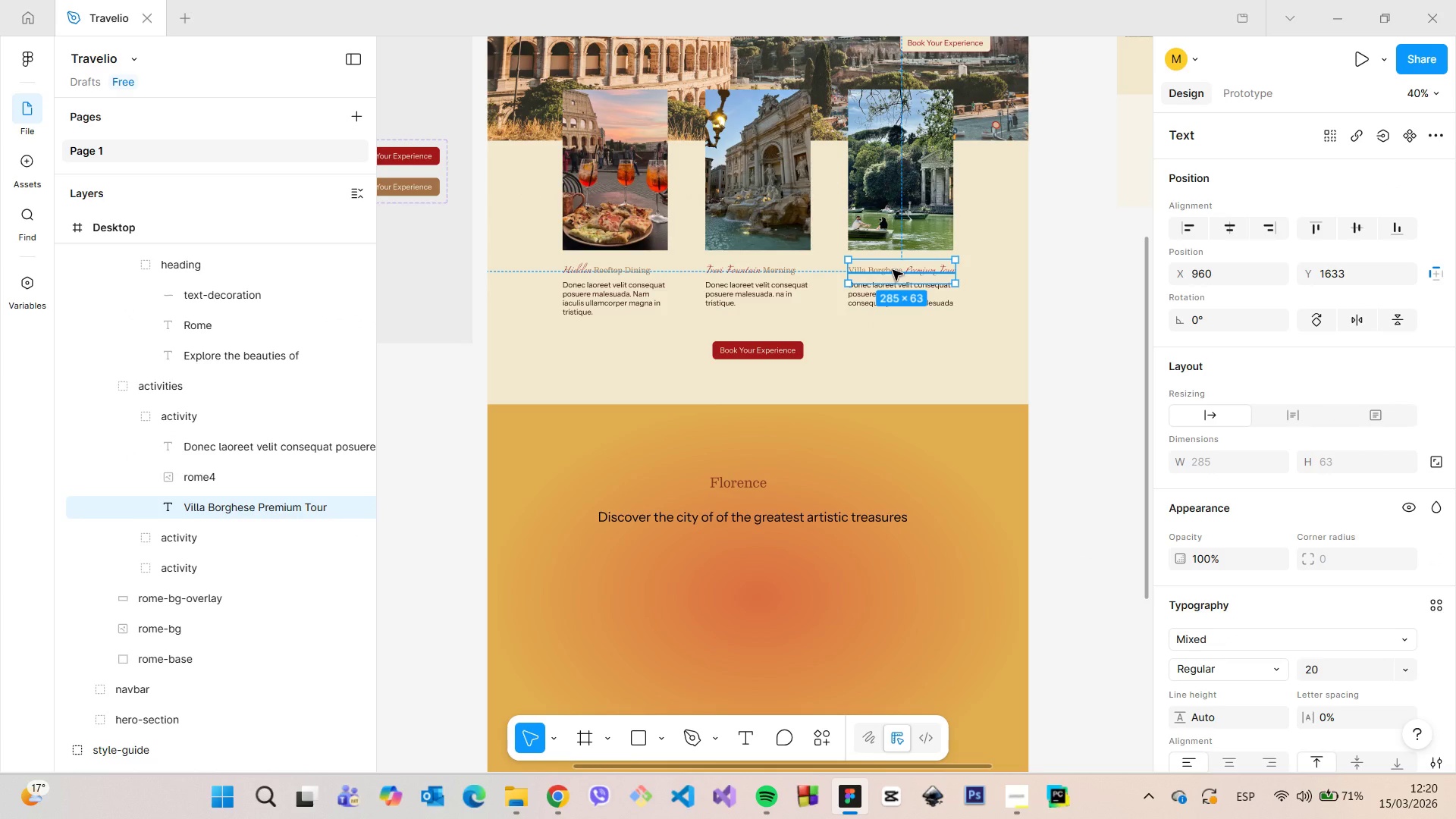 
double_click([893, 270])
 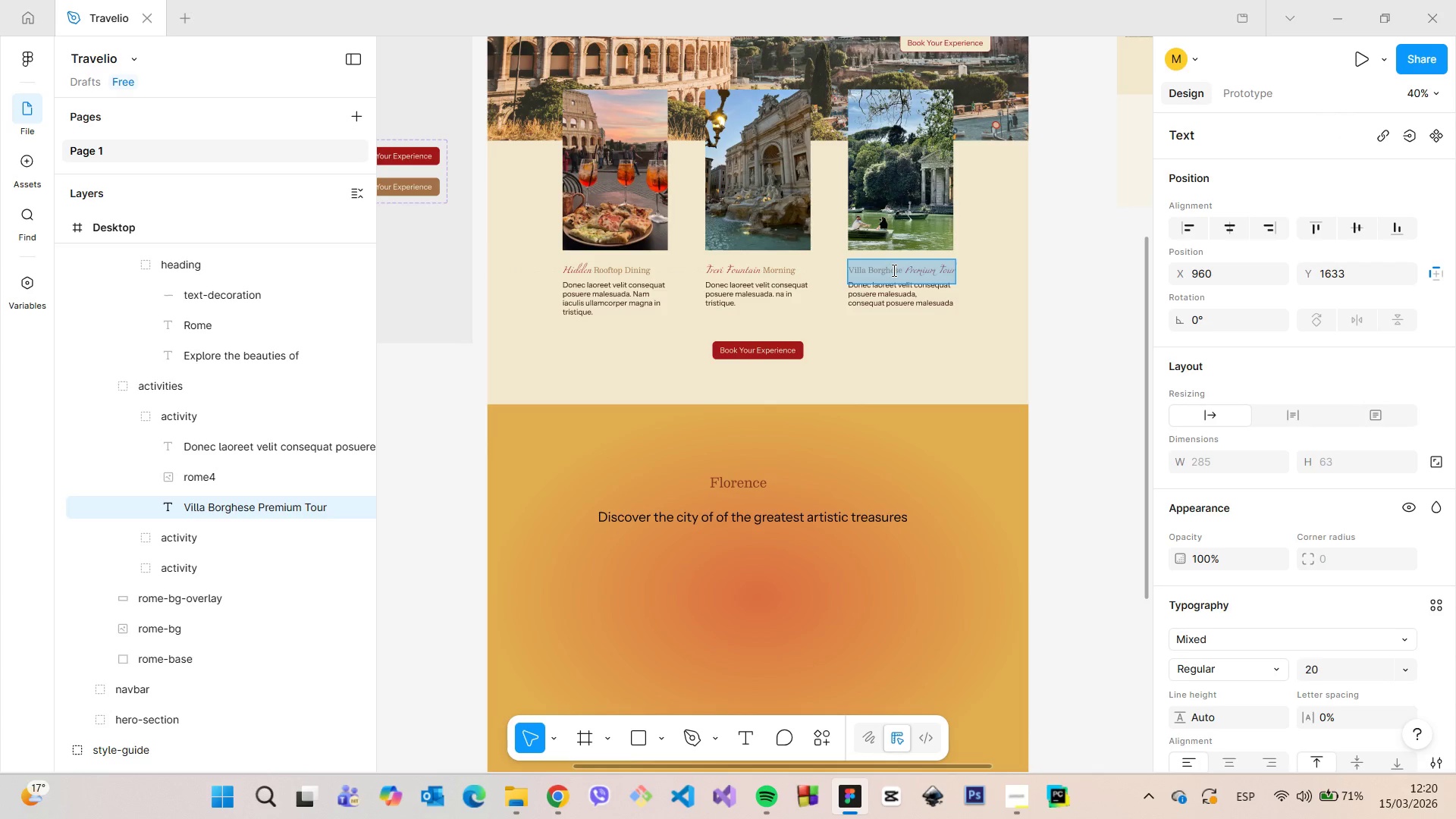 
left_click([893, 270])
 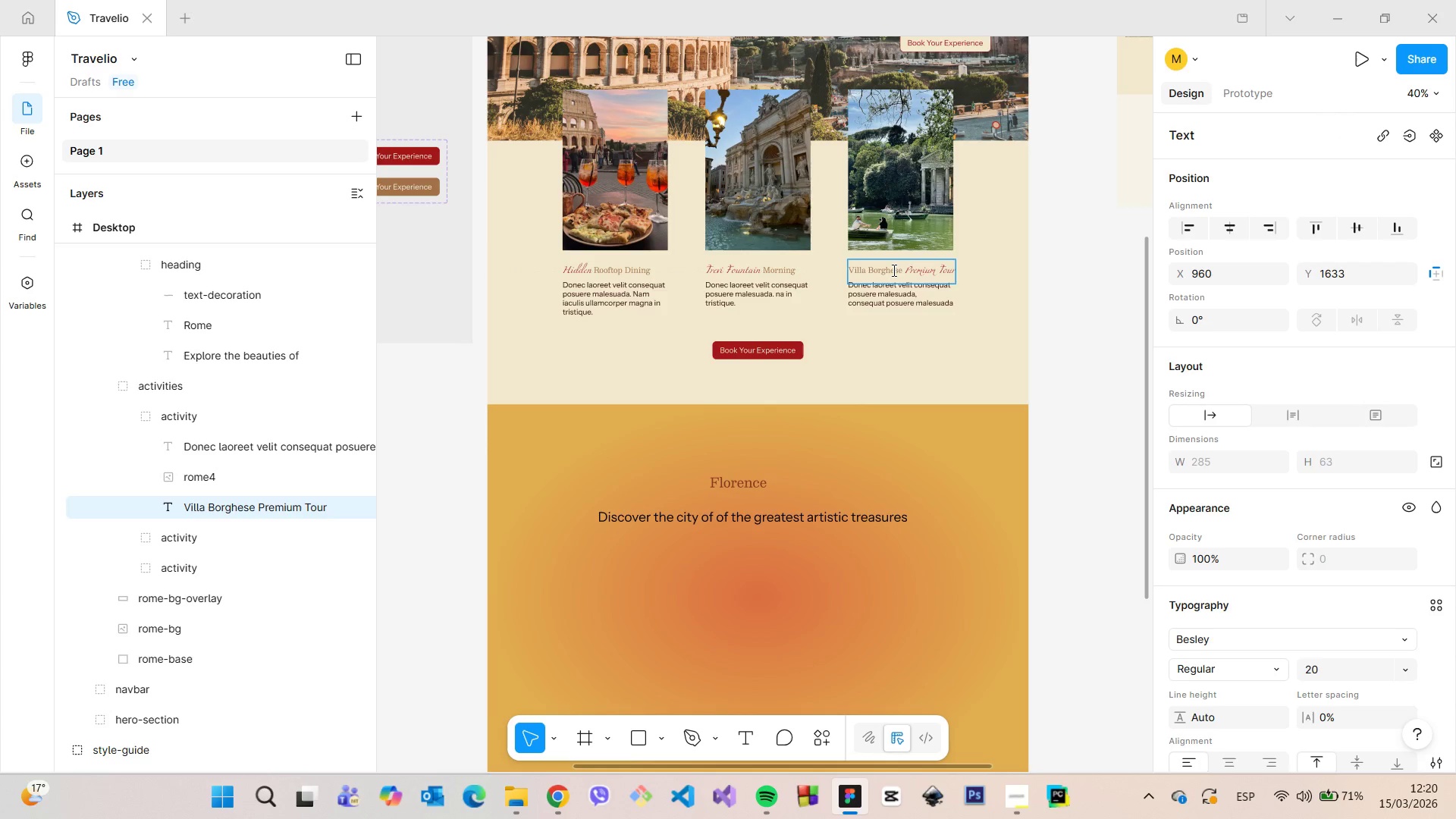 
left_click_drag(start_coordinate=[893, 270], to_coordinate=[883, 270])
 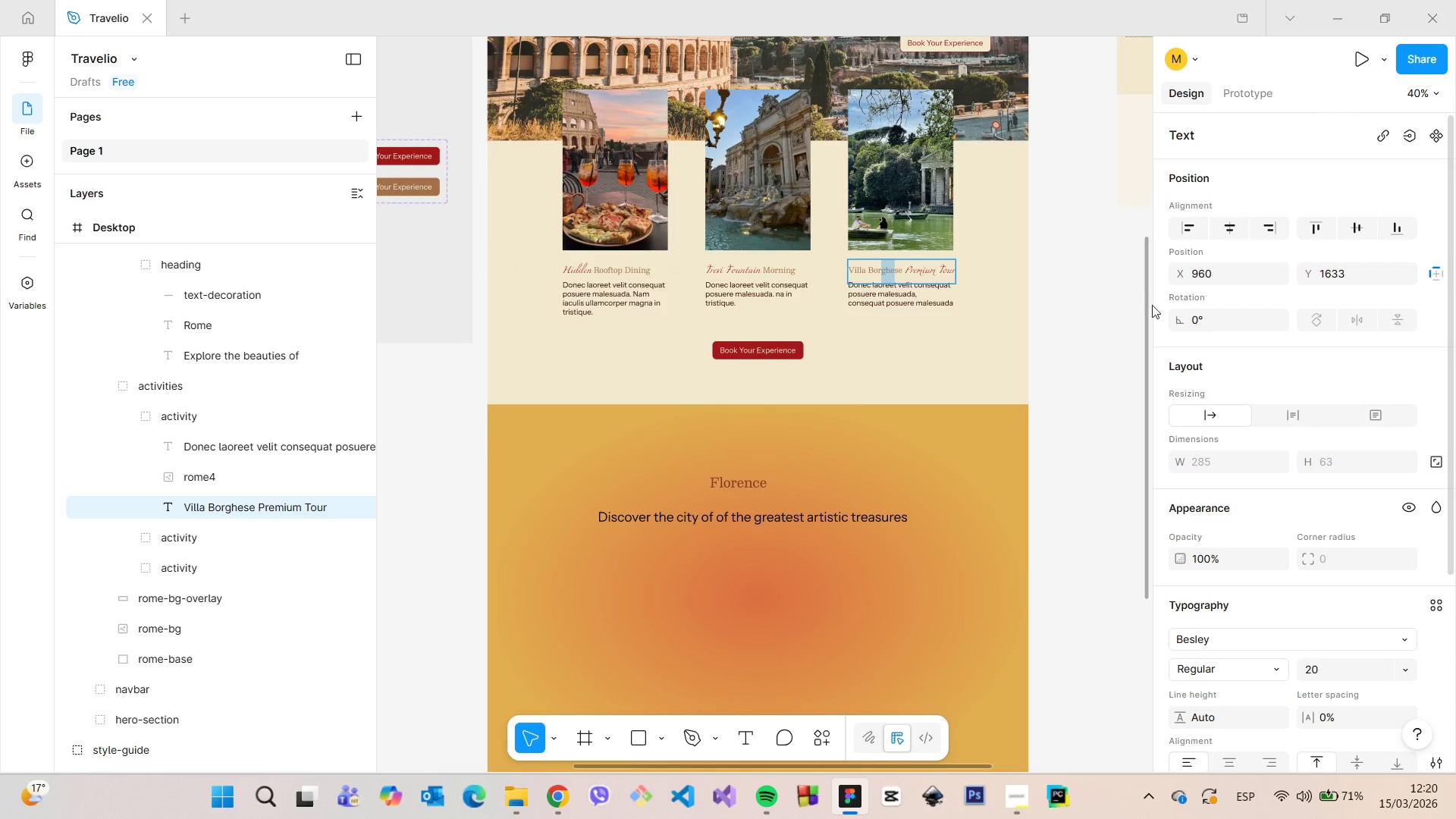 
left_click([1147, 301])
 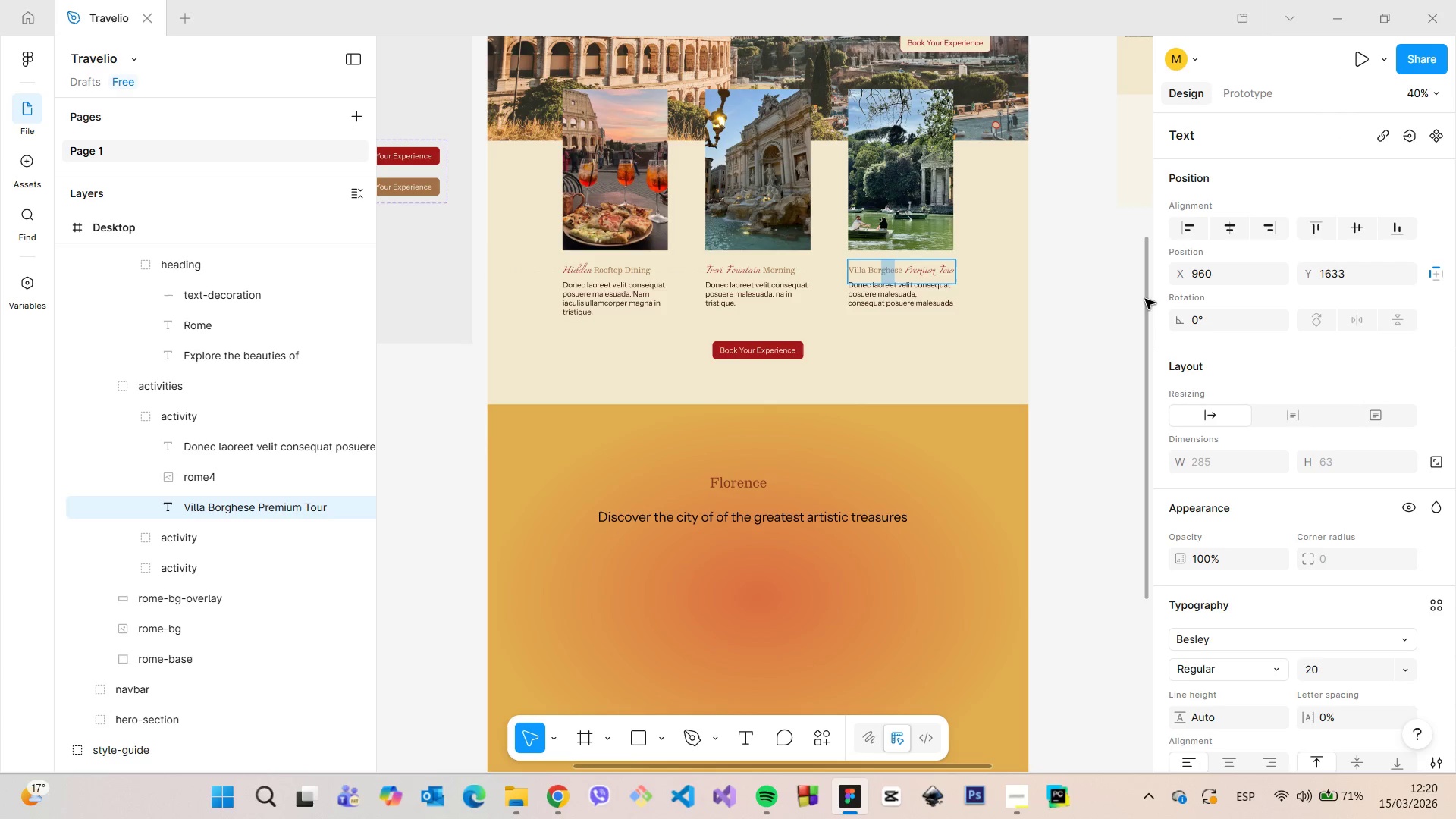 
left_click_drag(start_coordinate=[1145, 299], to_coordinate=[1143, 222])
 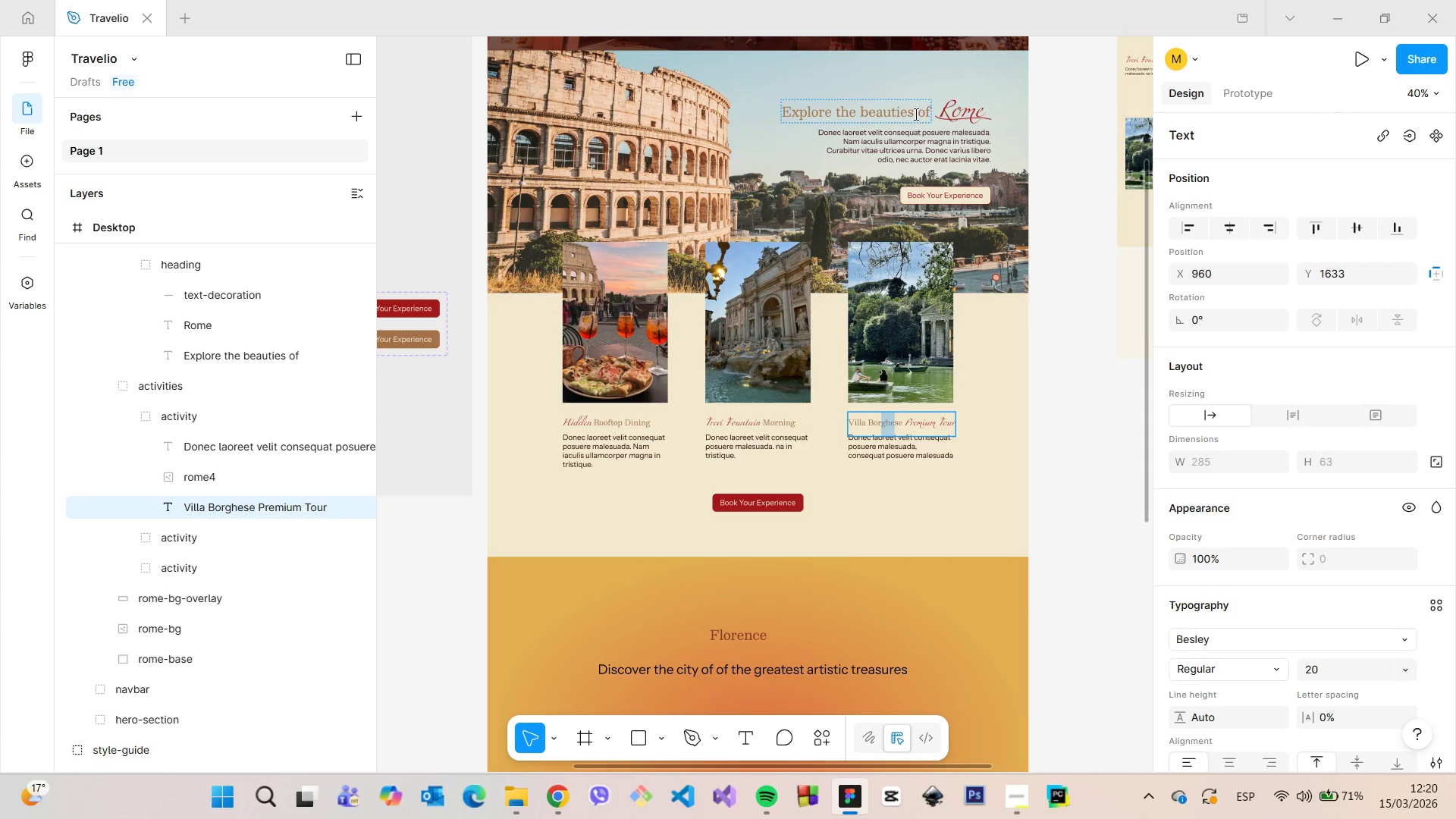 
left_click([911, 112])
 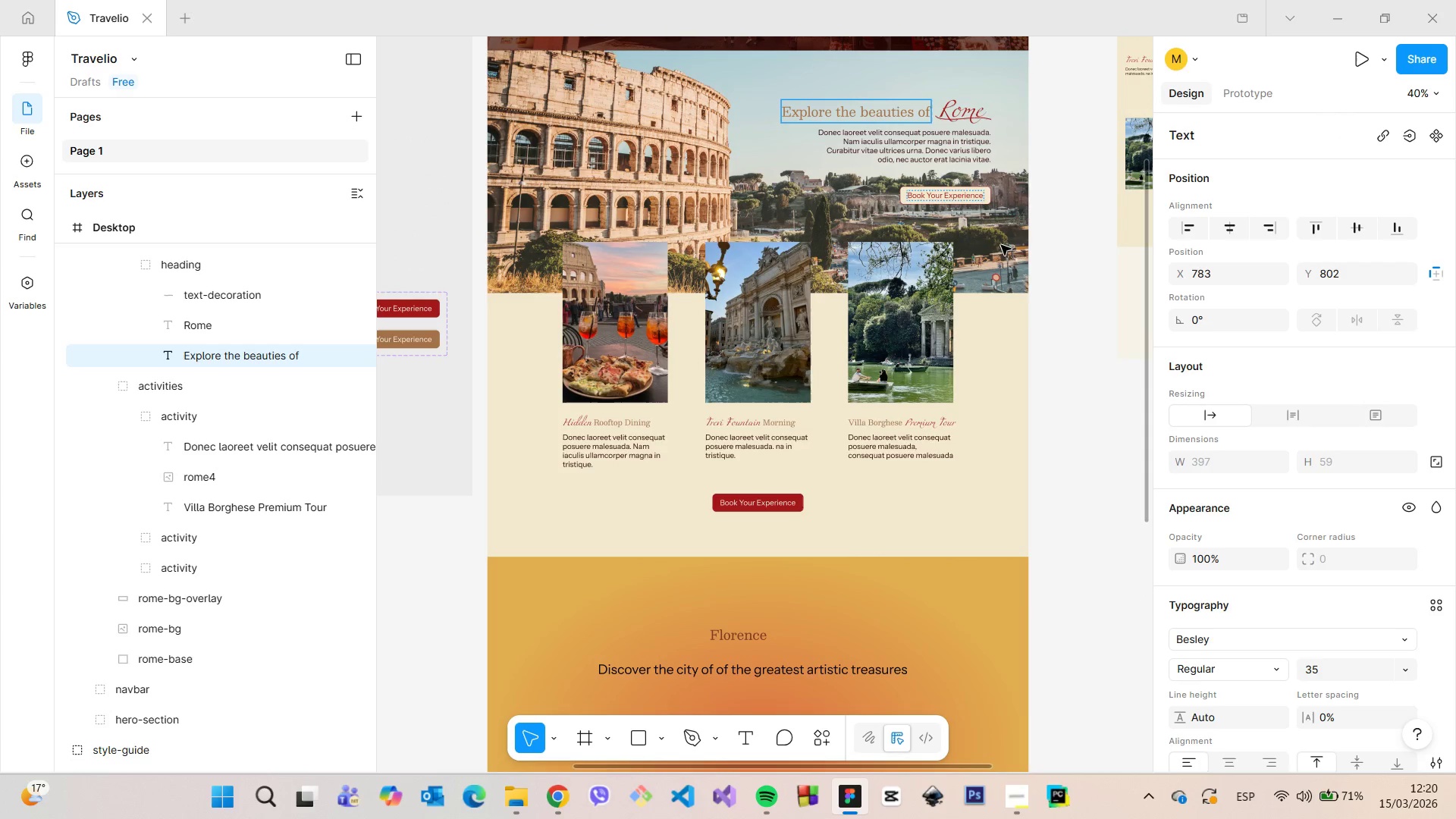 
scroll: coordinate [1018, 406], scroll_direction: down, amount: 3.0
 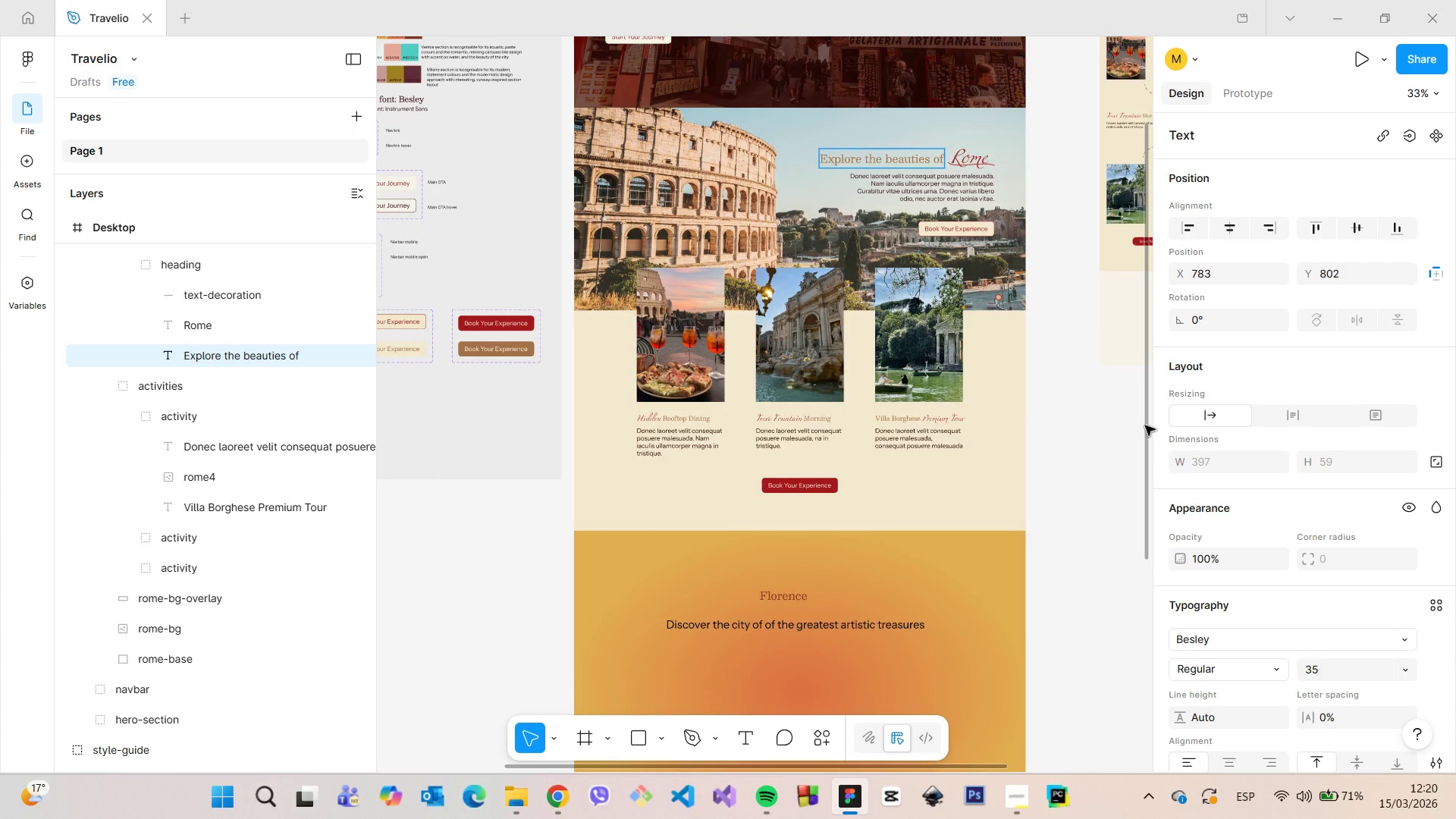 
left_click_drag(start_coordinate=[1145, 426], to_coordinate=[1141, 511])
 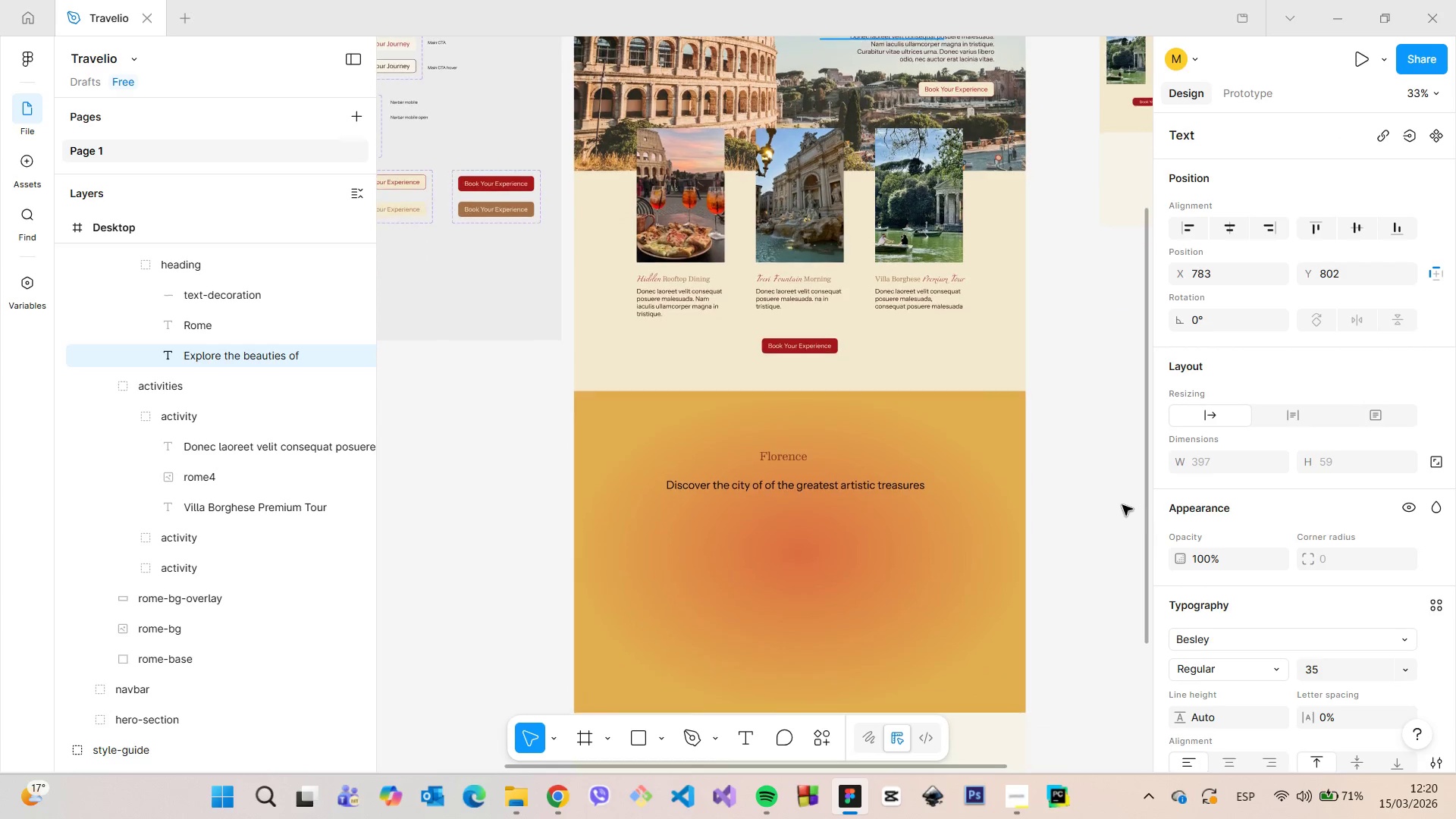 
left_click([1122, 505])
 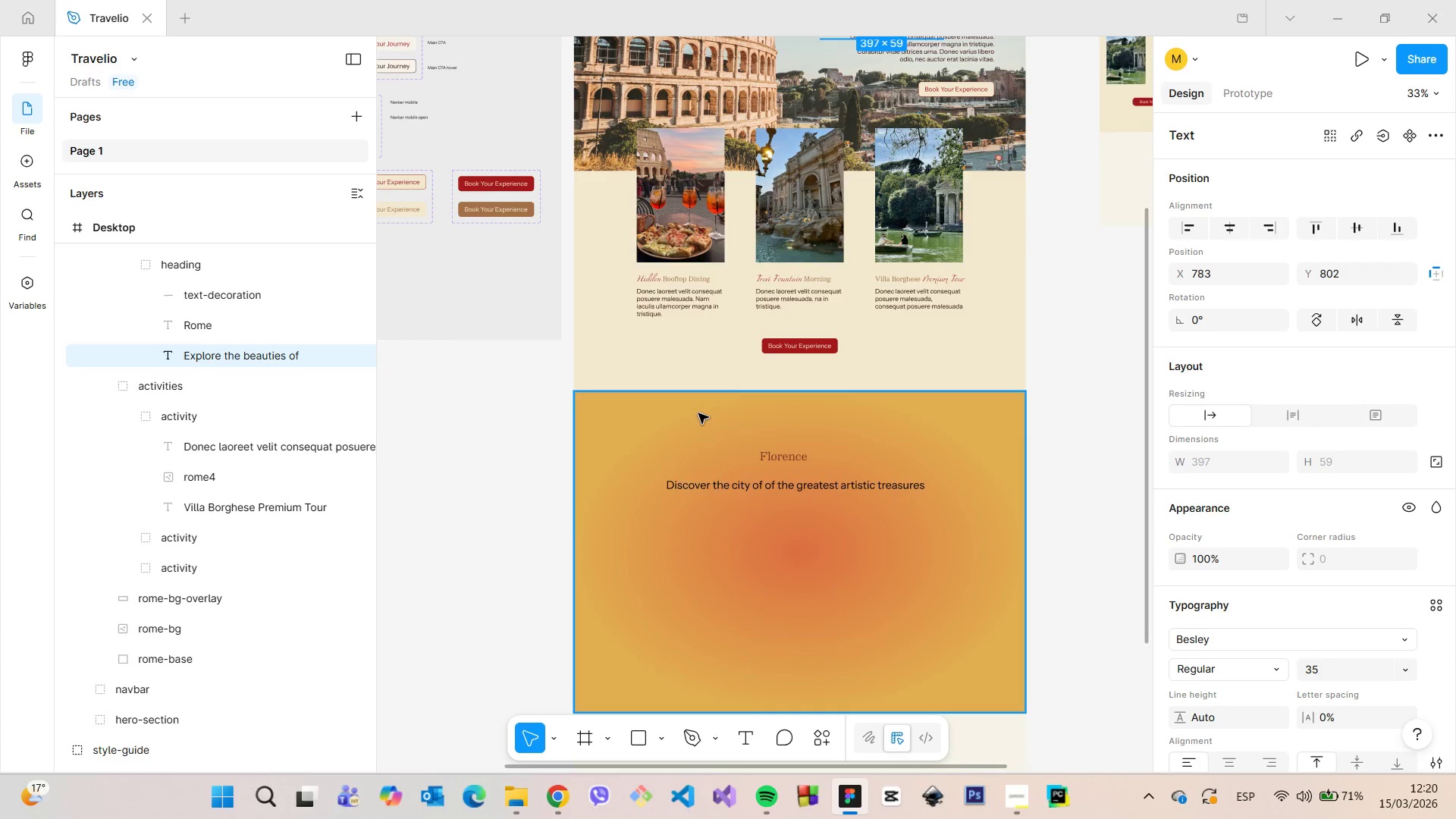 
scroll: coordinate [893, 491], scroll_direction: down, amount: 1.0
 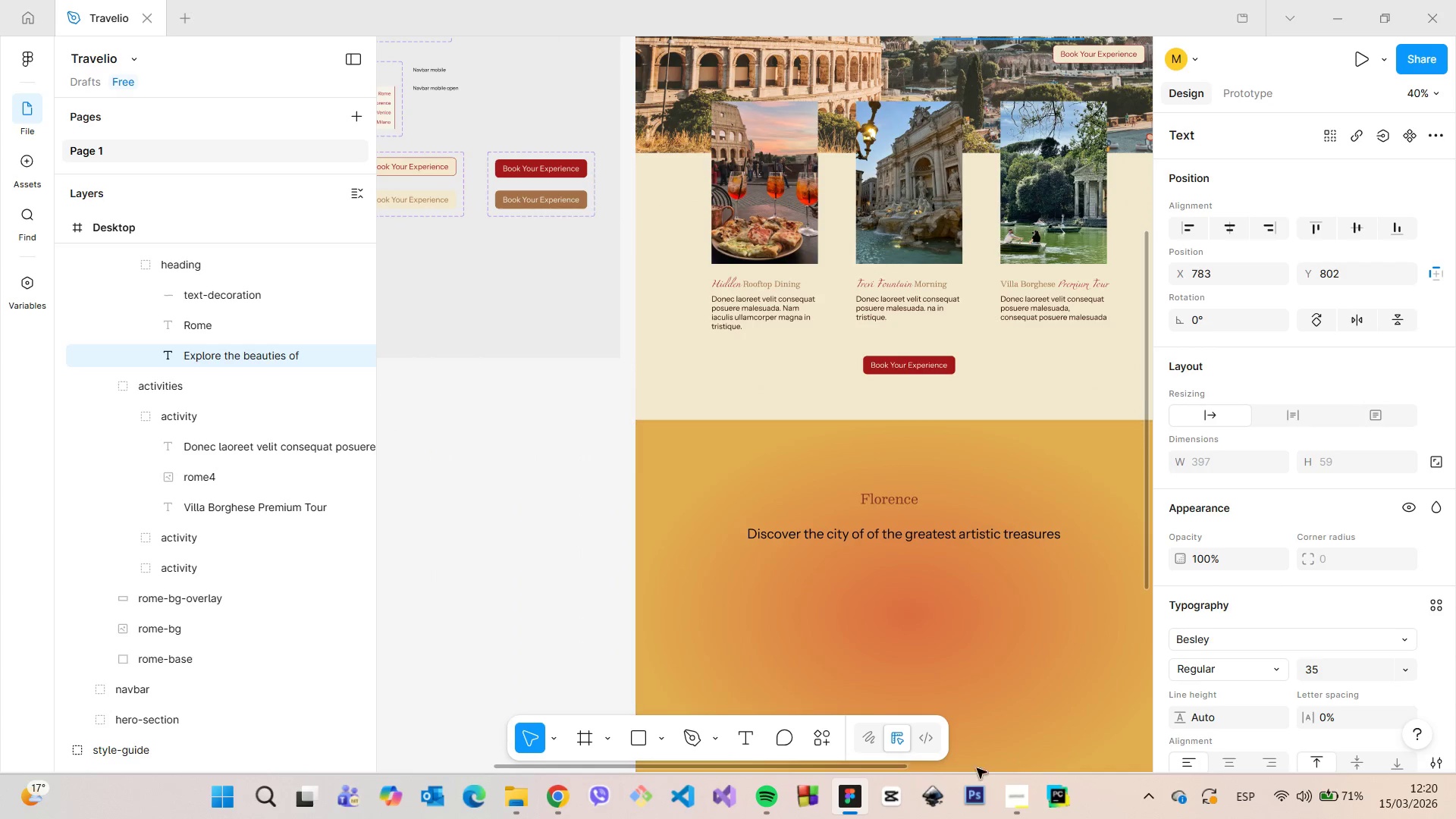 
left_click_drag(start_coordinate=[899, 770], to_coordinate=[982, 768])
 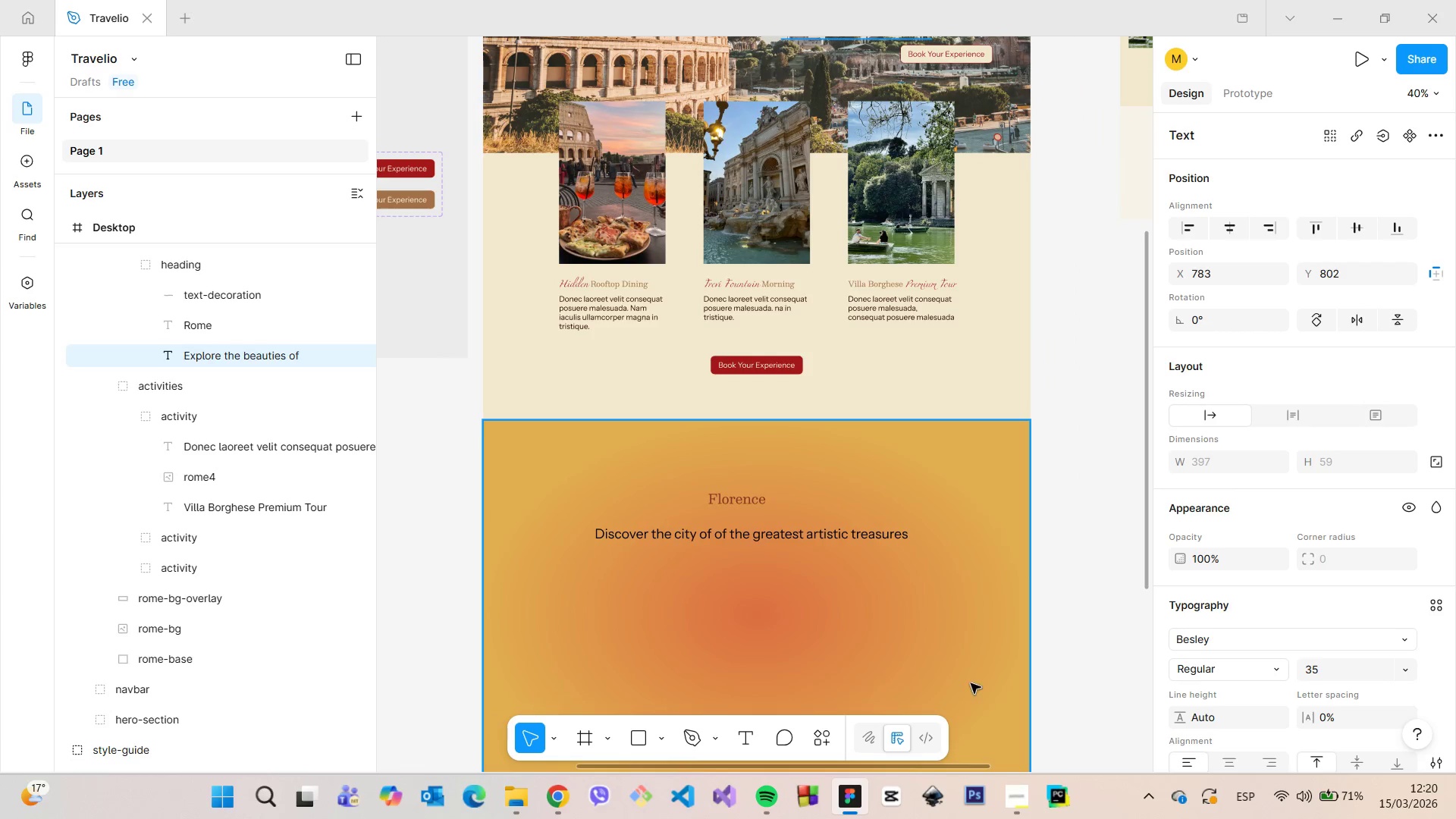 
scroll: coordinate [968, 682], scroll_direction: up, amount: 3.0
 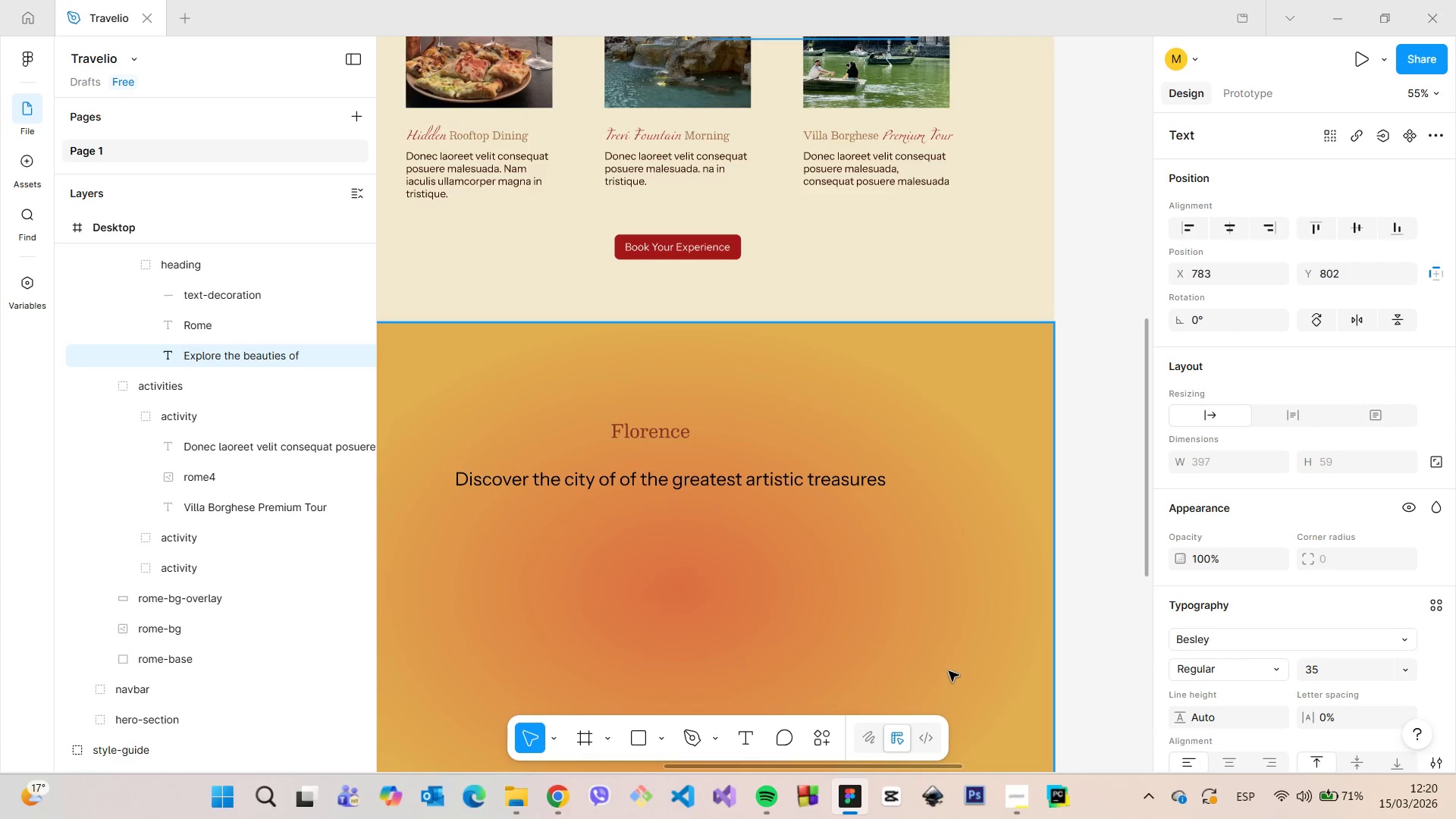 
scroll: coordinate [949, 667], scroll_direction: down, amount: 2.0
 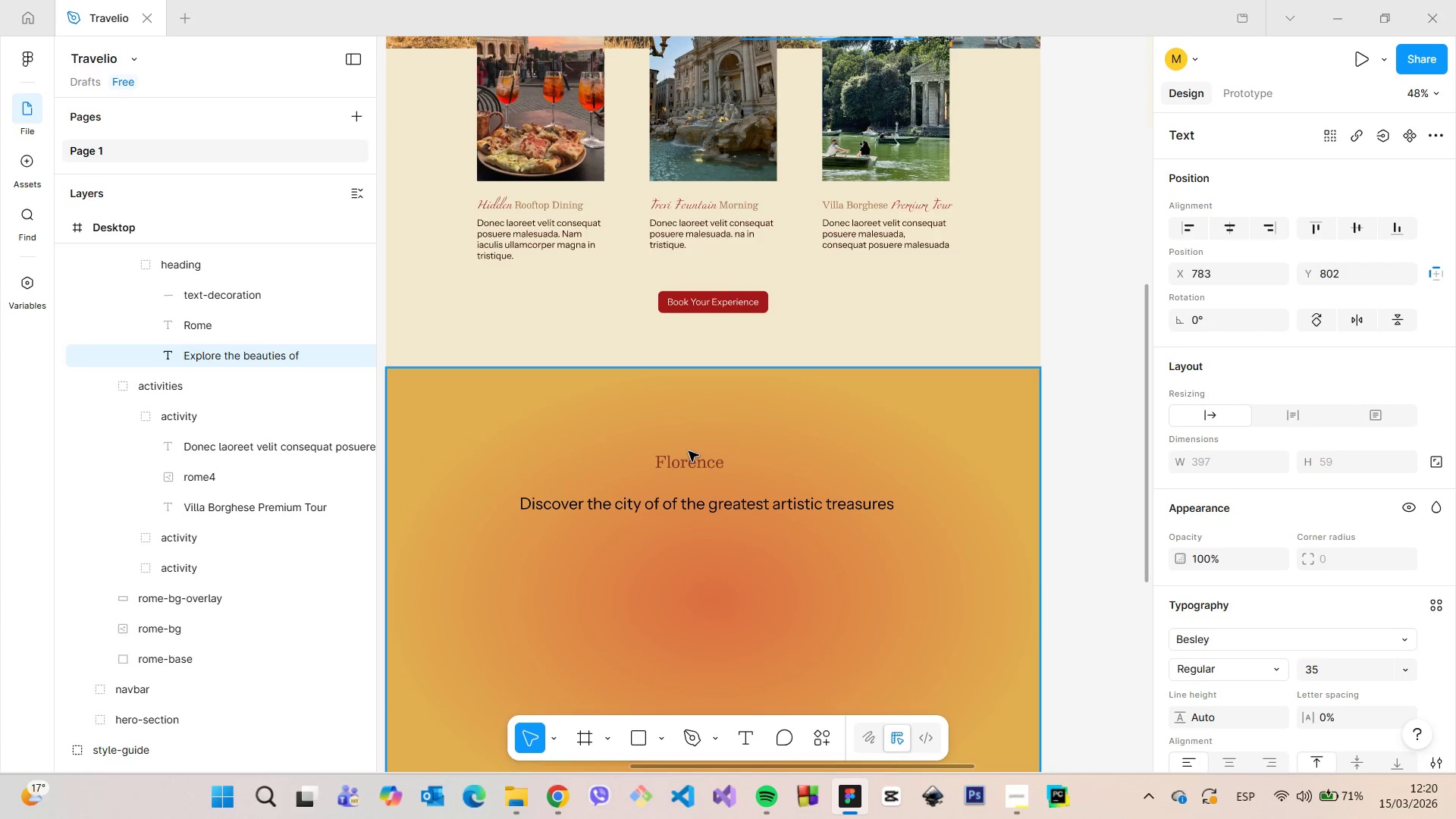 
left_click([692, 470])
 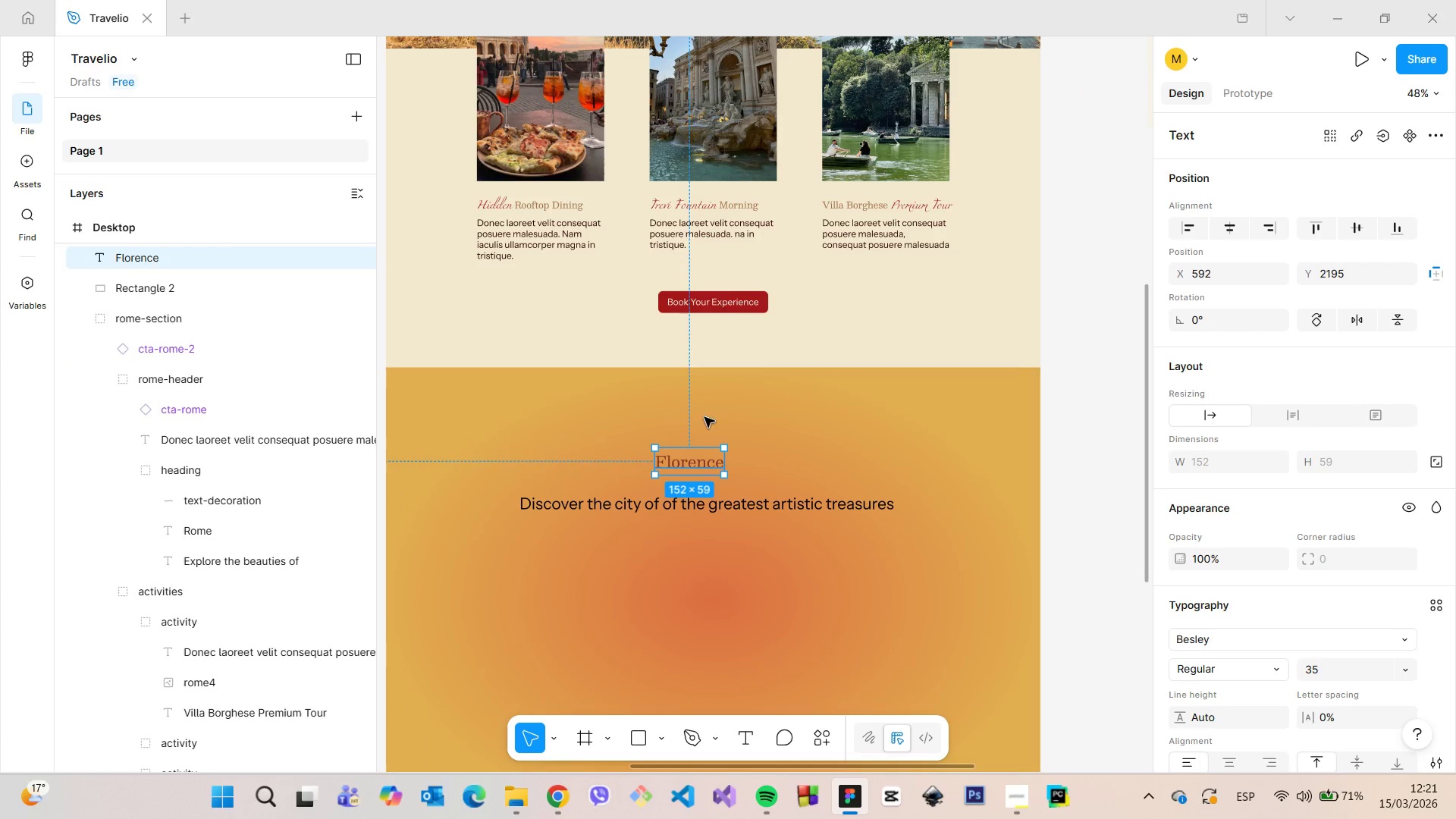 
hold_key(key=AltLeft, duration=0.72)
 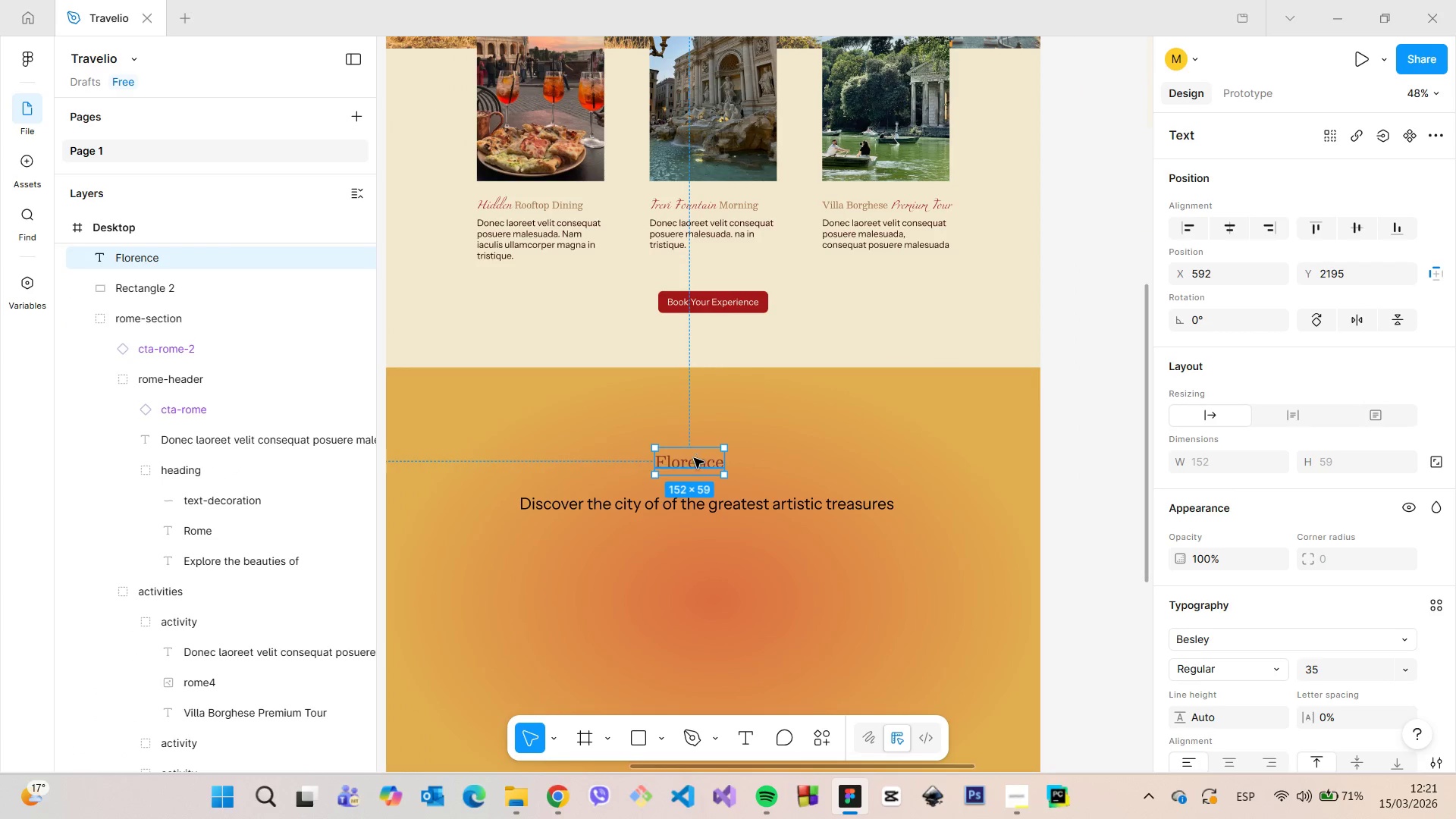 
left_click_drag(start_coordinate=[692, 459], to_coordinate=[708, 439])
 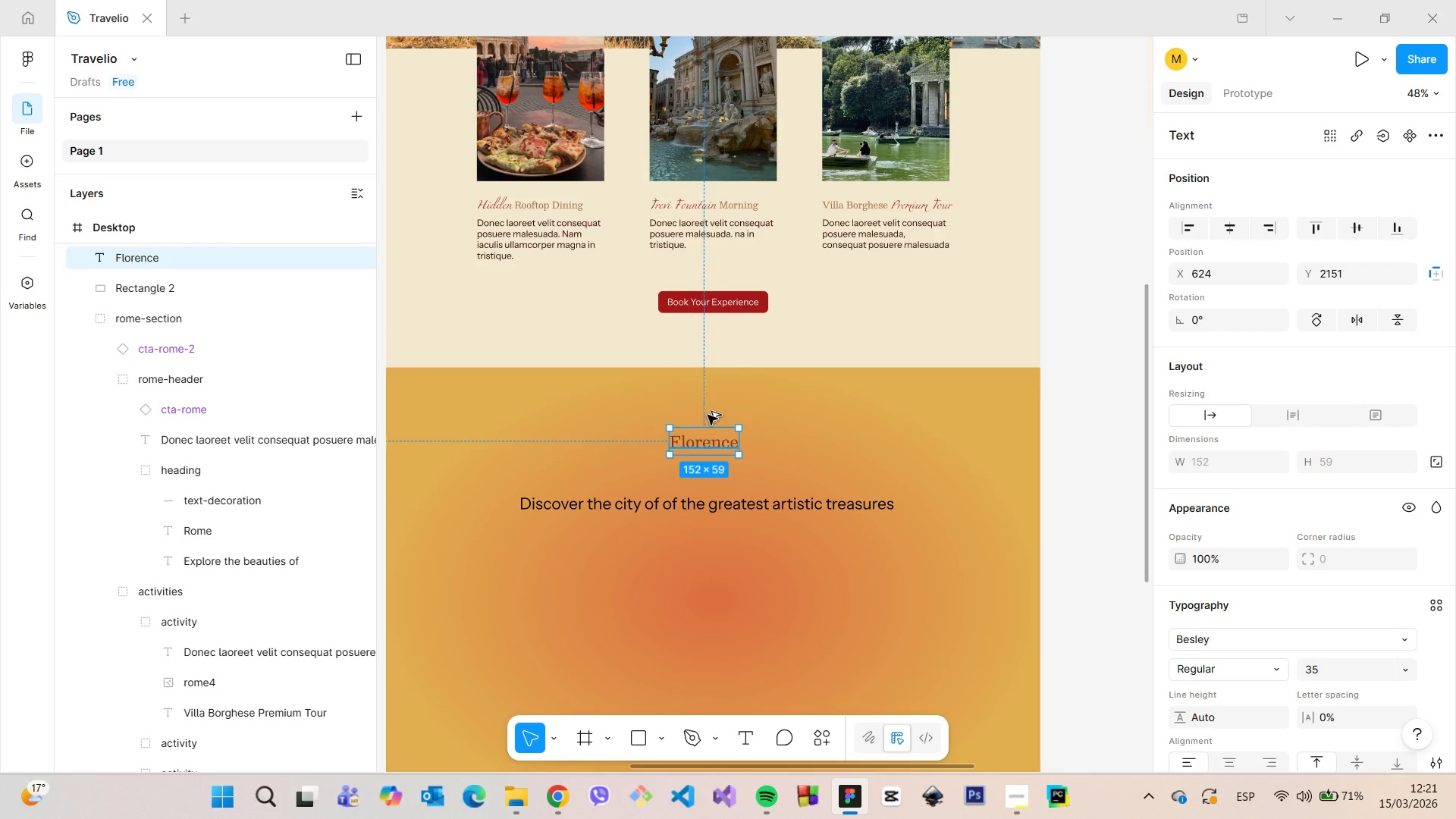 
hold_key(key=AltLeft, duration=1.38)
 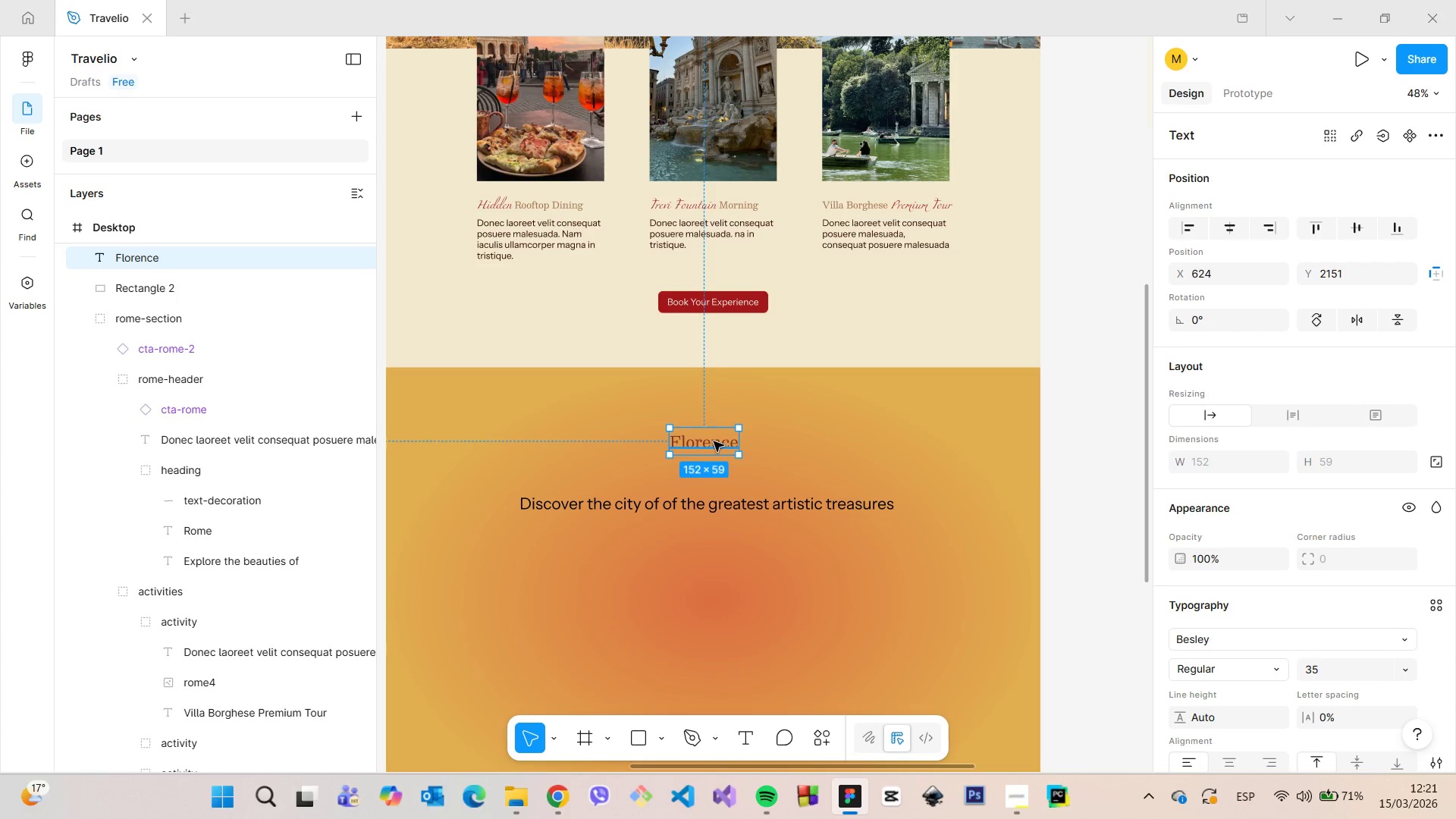 
left_click_drag(start_coordinate=[714, 441], to_coordinate=[714, 433])
 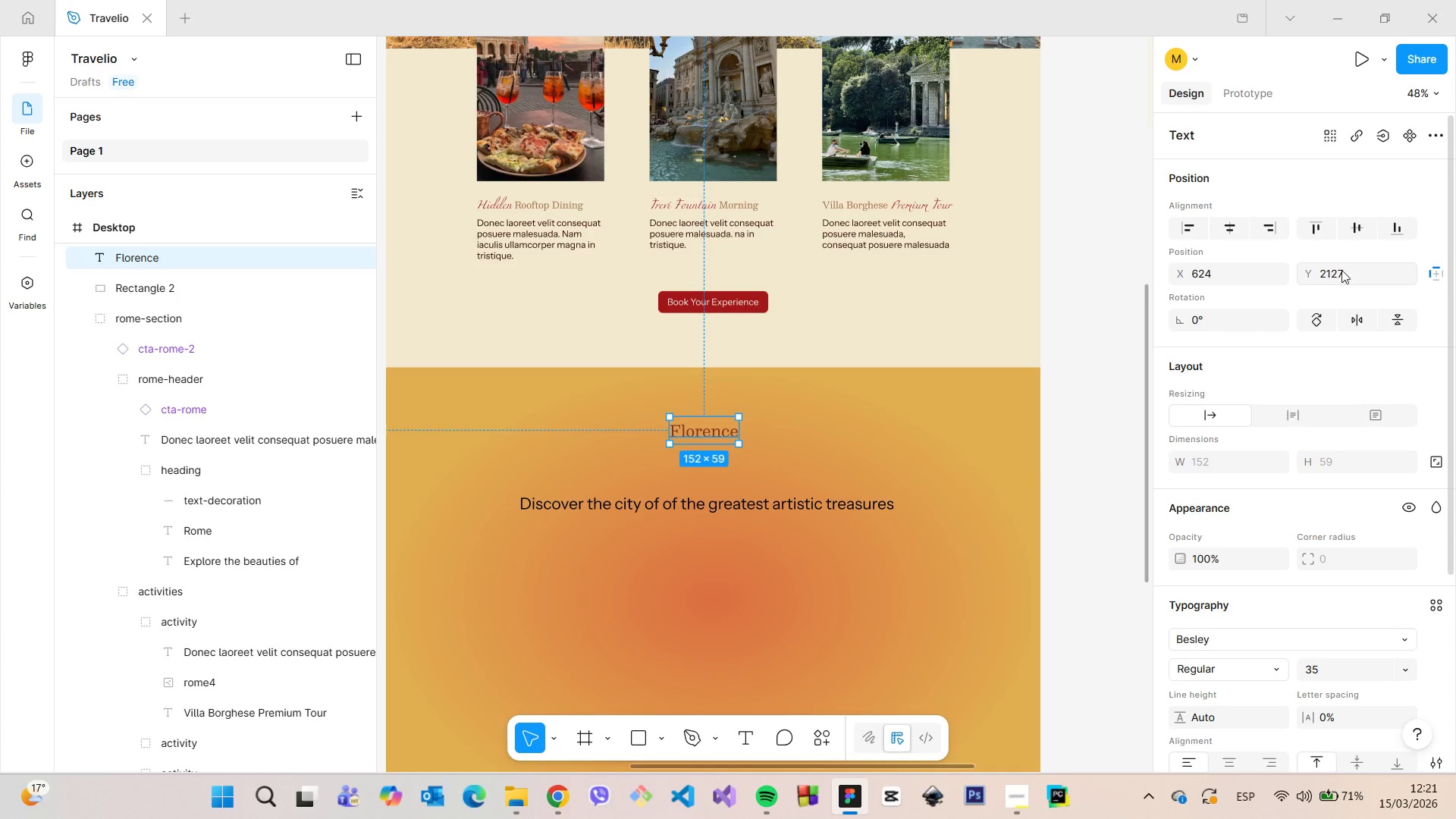 
double_click([1366, 271])
 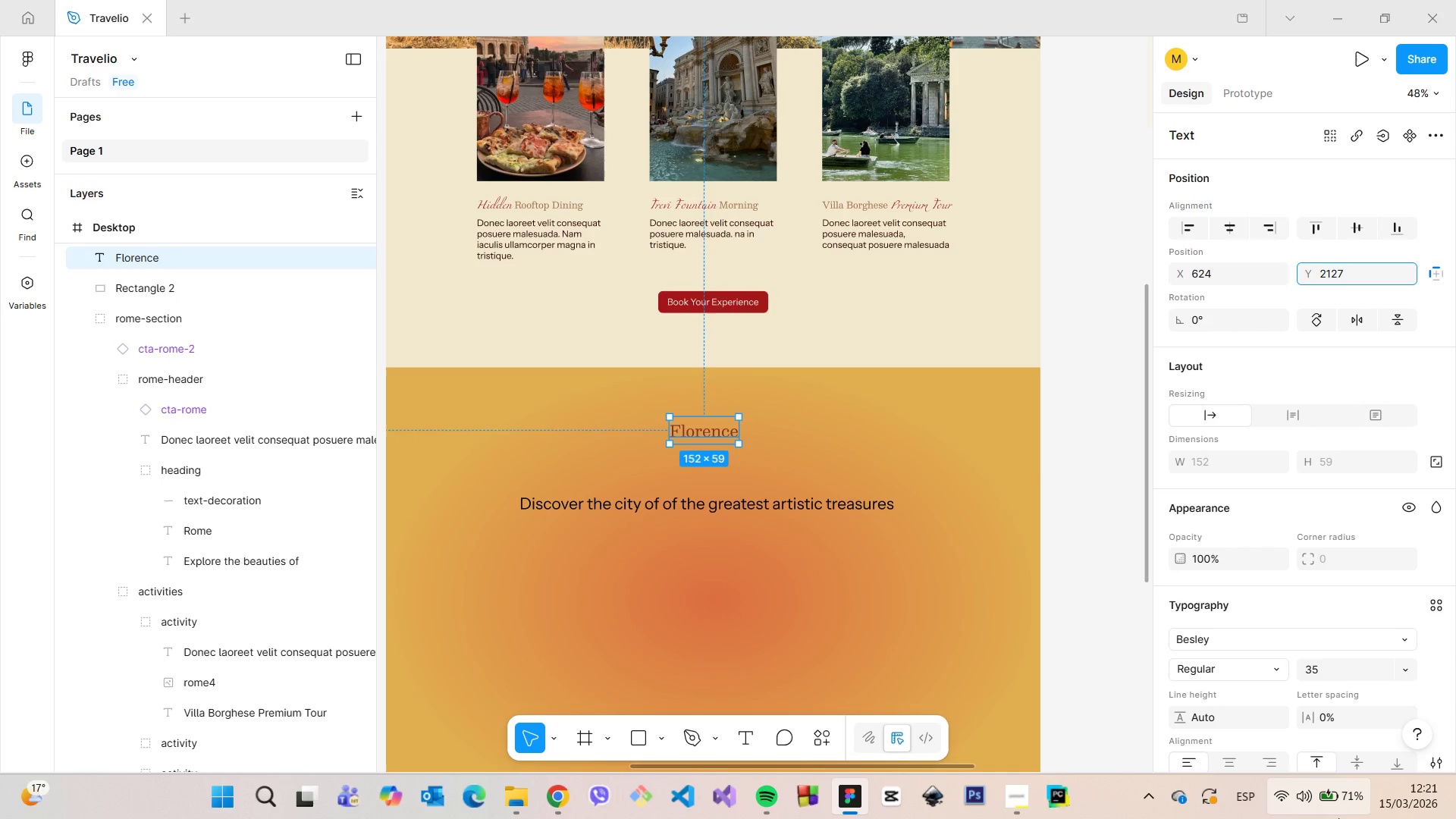 
left_click([1244, 799])
 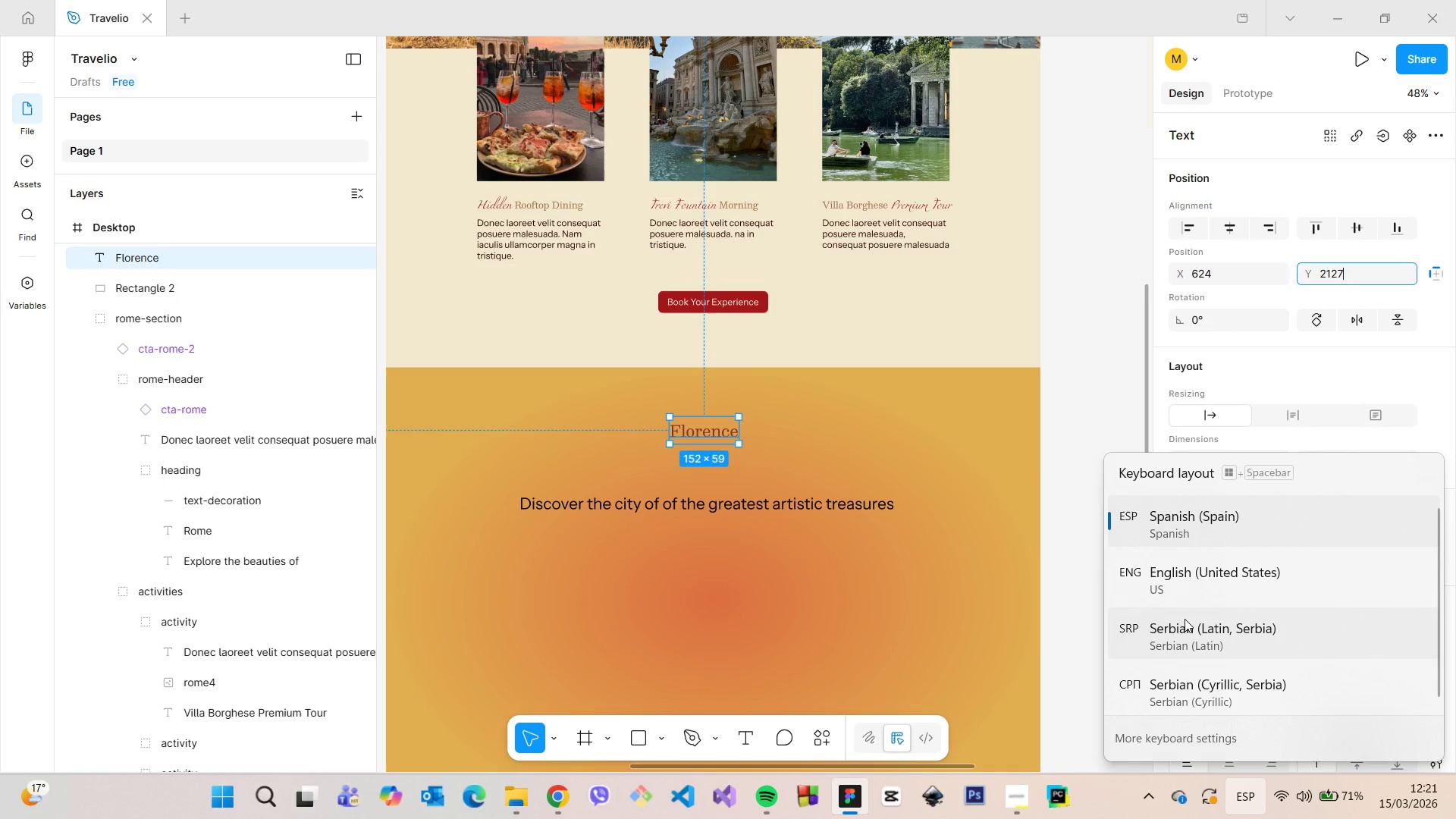 
left_click([1177, 593])
 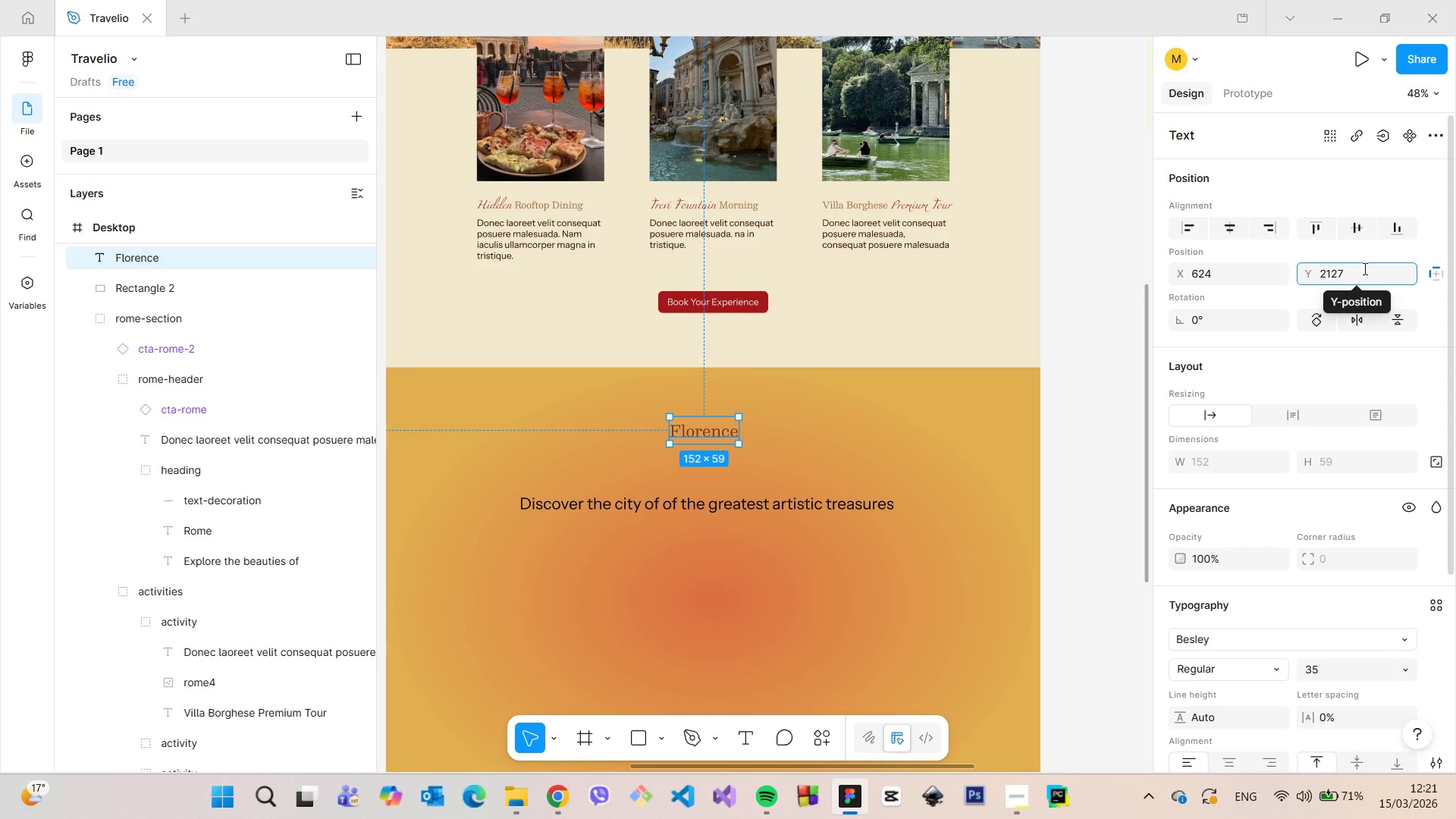 
type(_)
key(Backspace)
type(+10)
 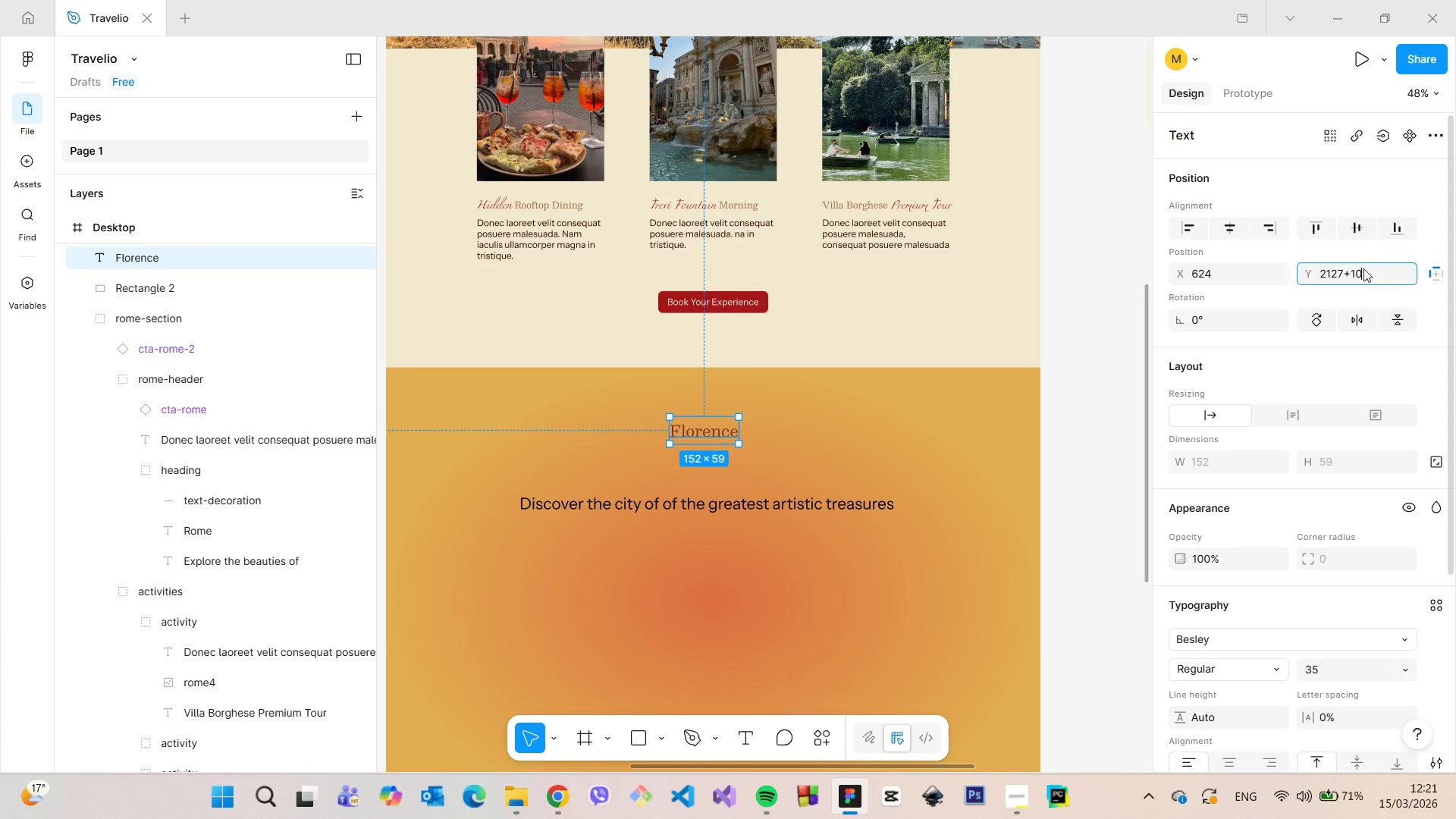 
key(Enter)
 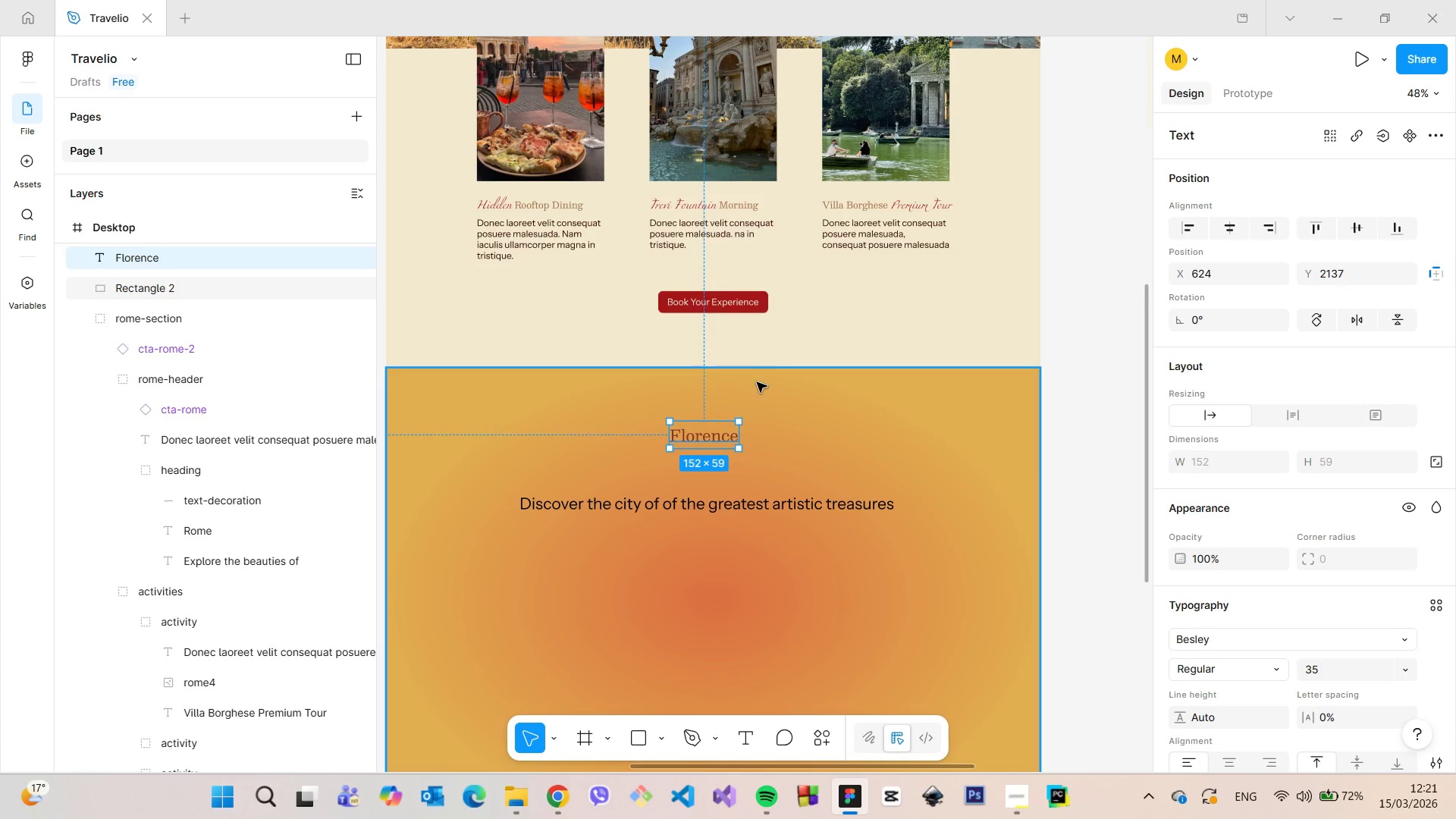 
hold_key(key=AltLeft, duration=1.25)
 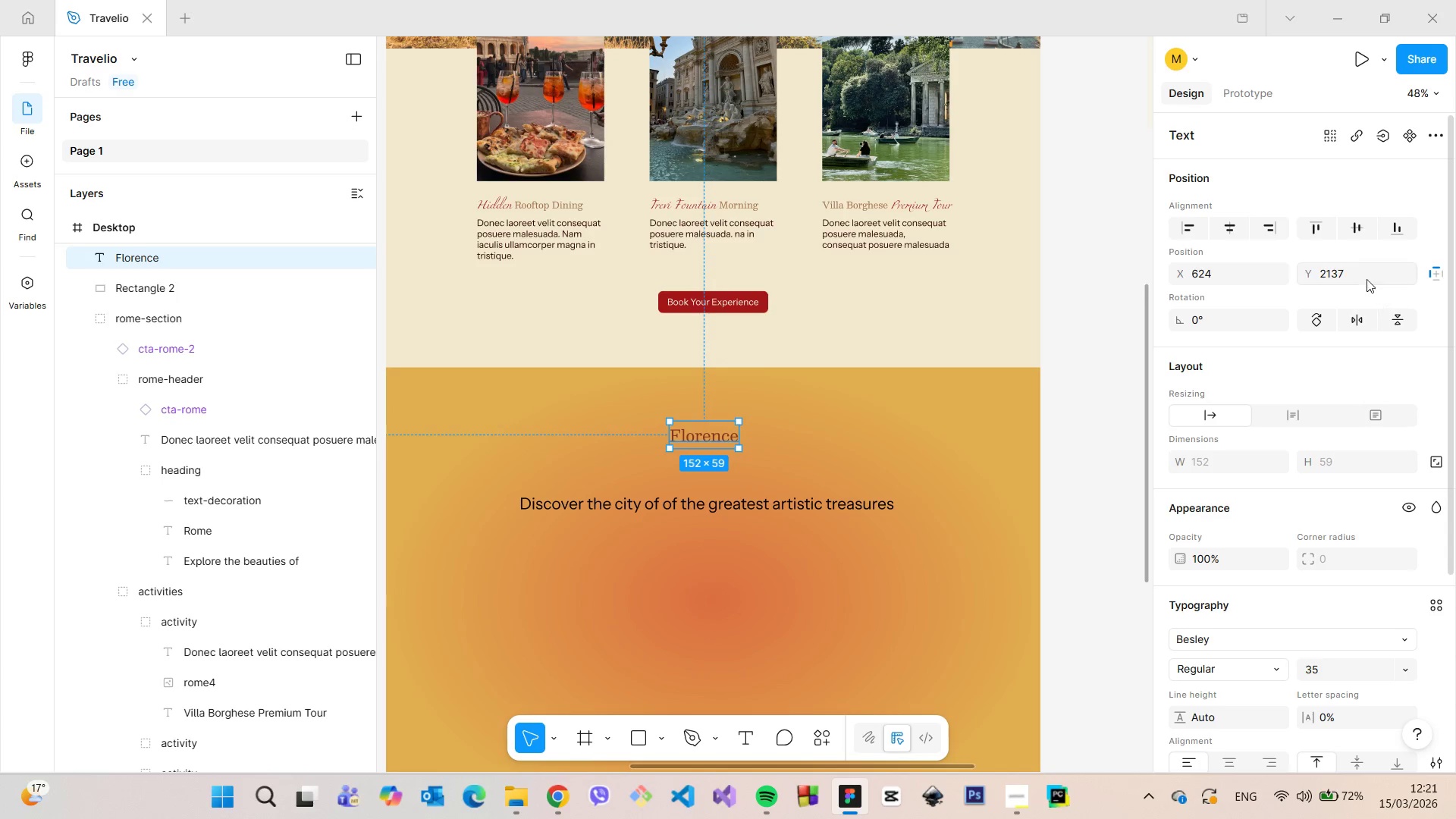 
left_click([1365, 278])
 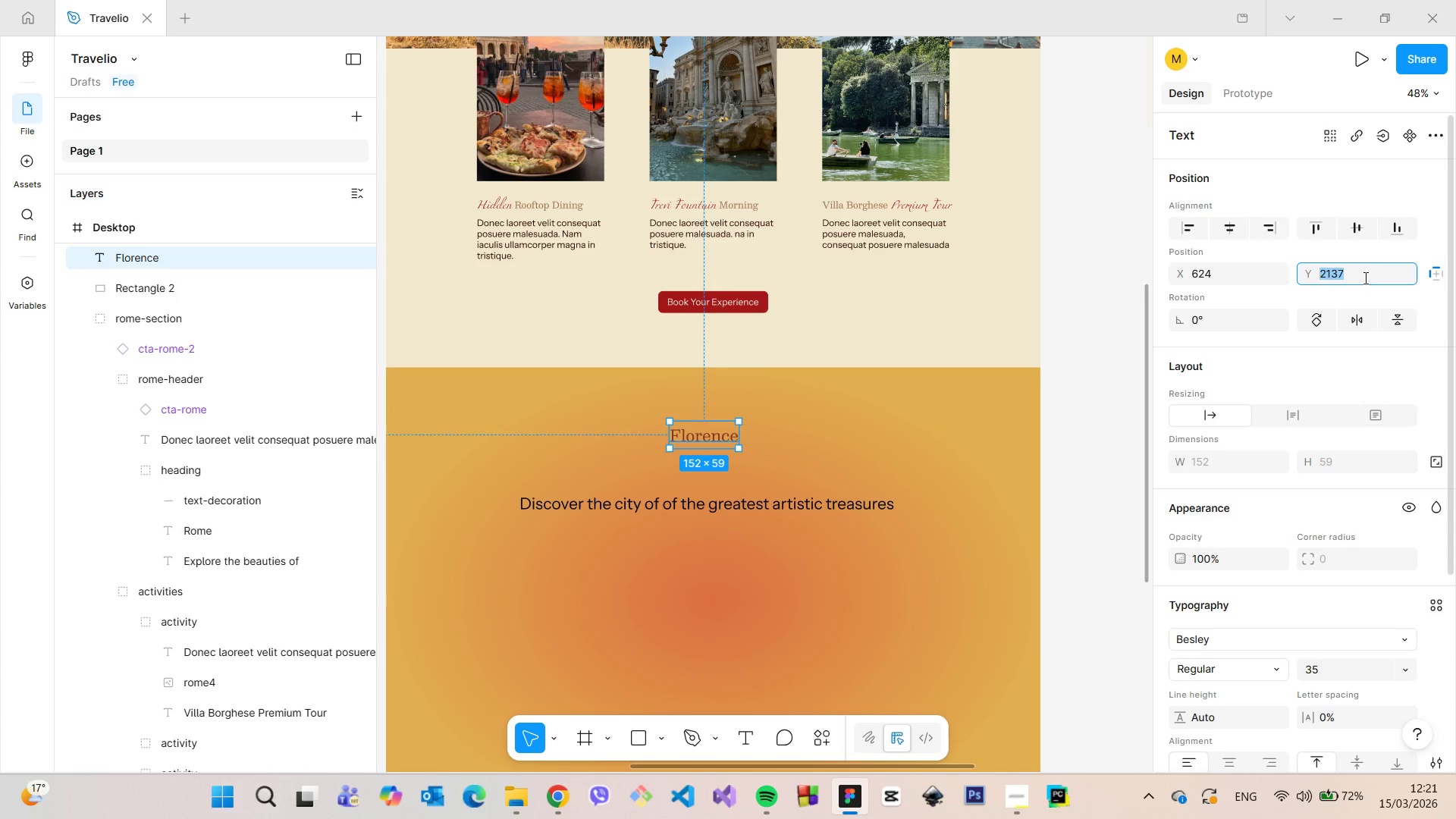 
key(ArrowUp)
 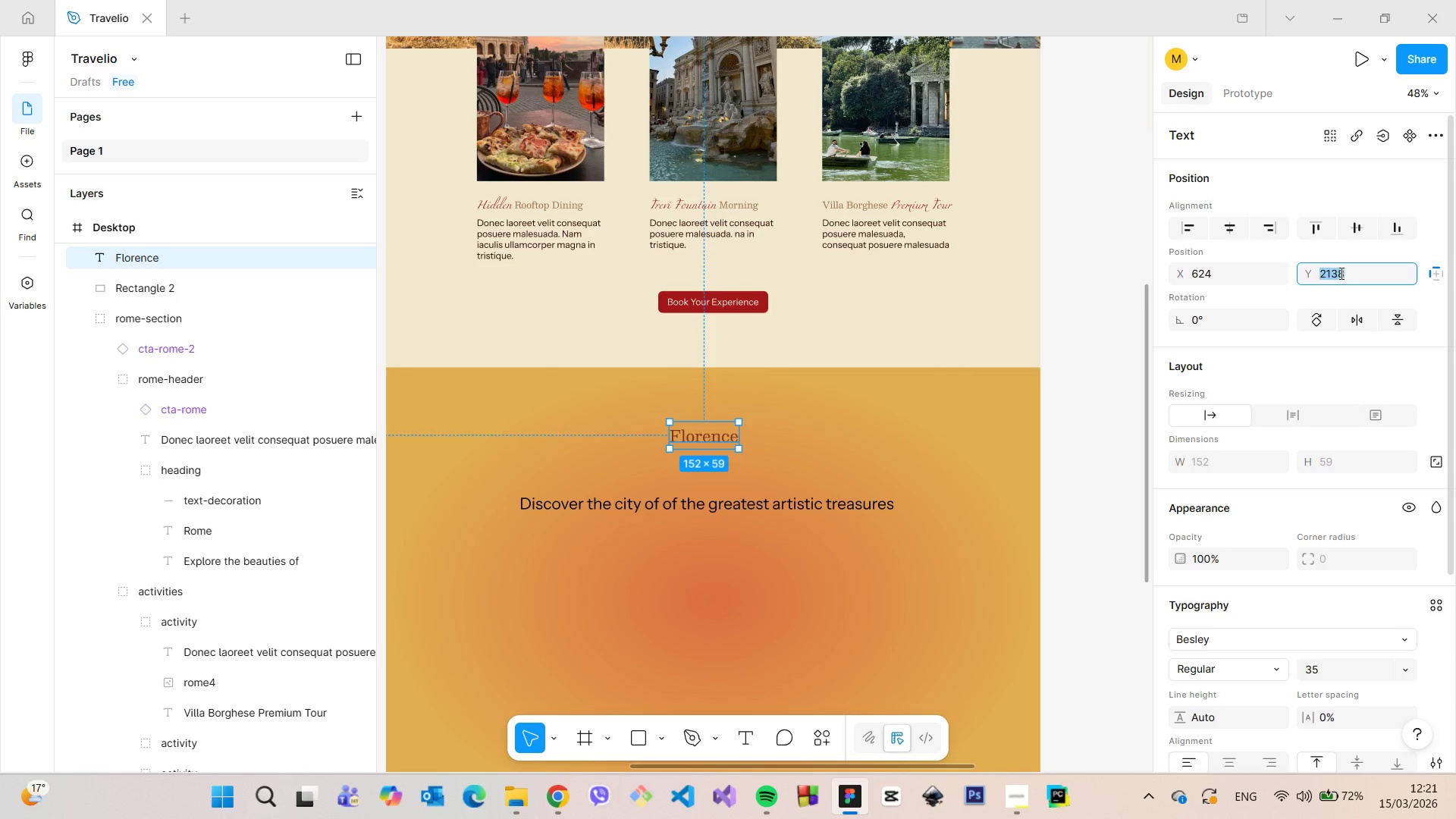 
hold_key(key=AltLeft, duration=1.51)
 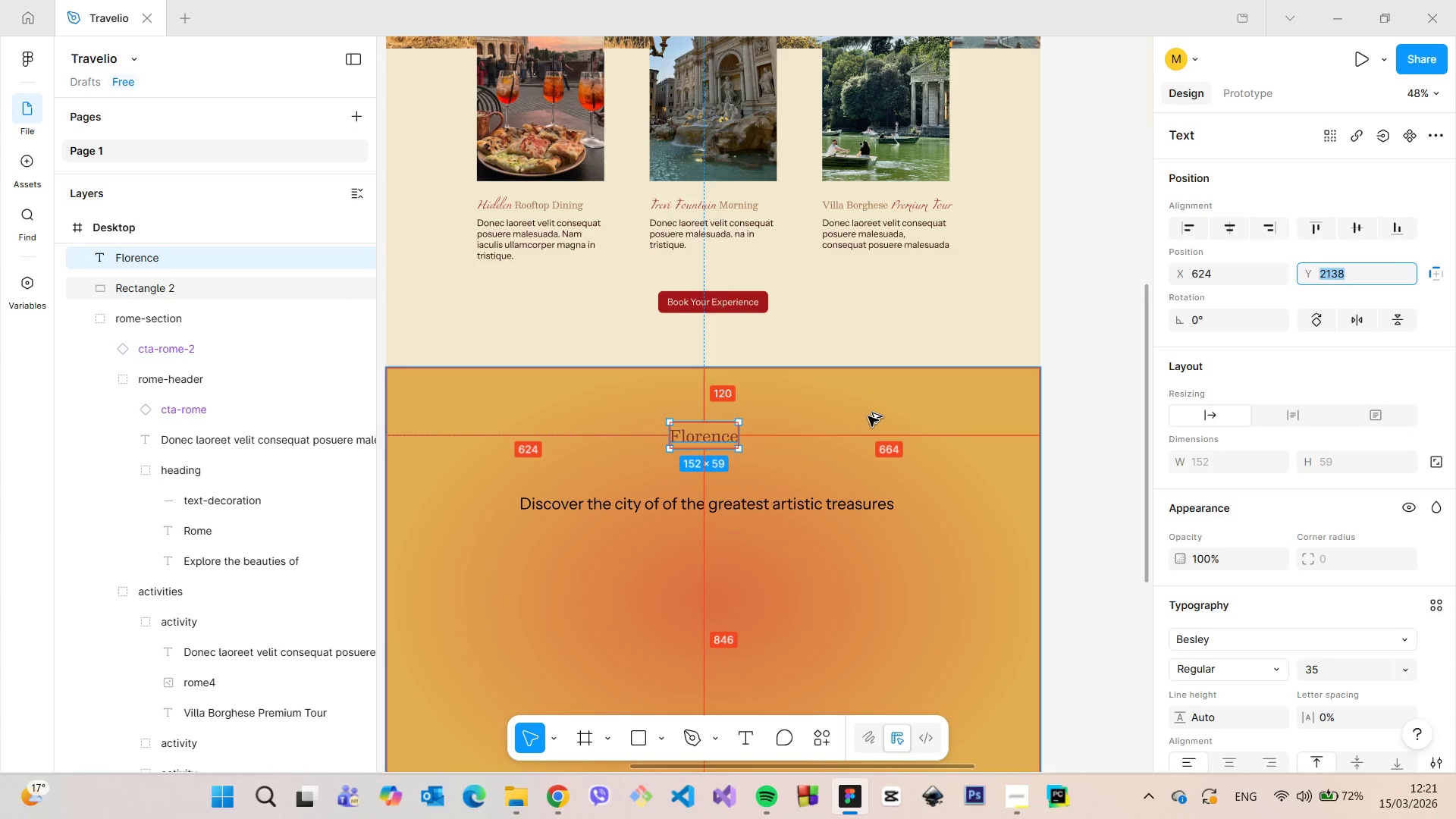 
key(Alt+AltLeft)
 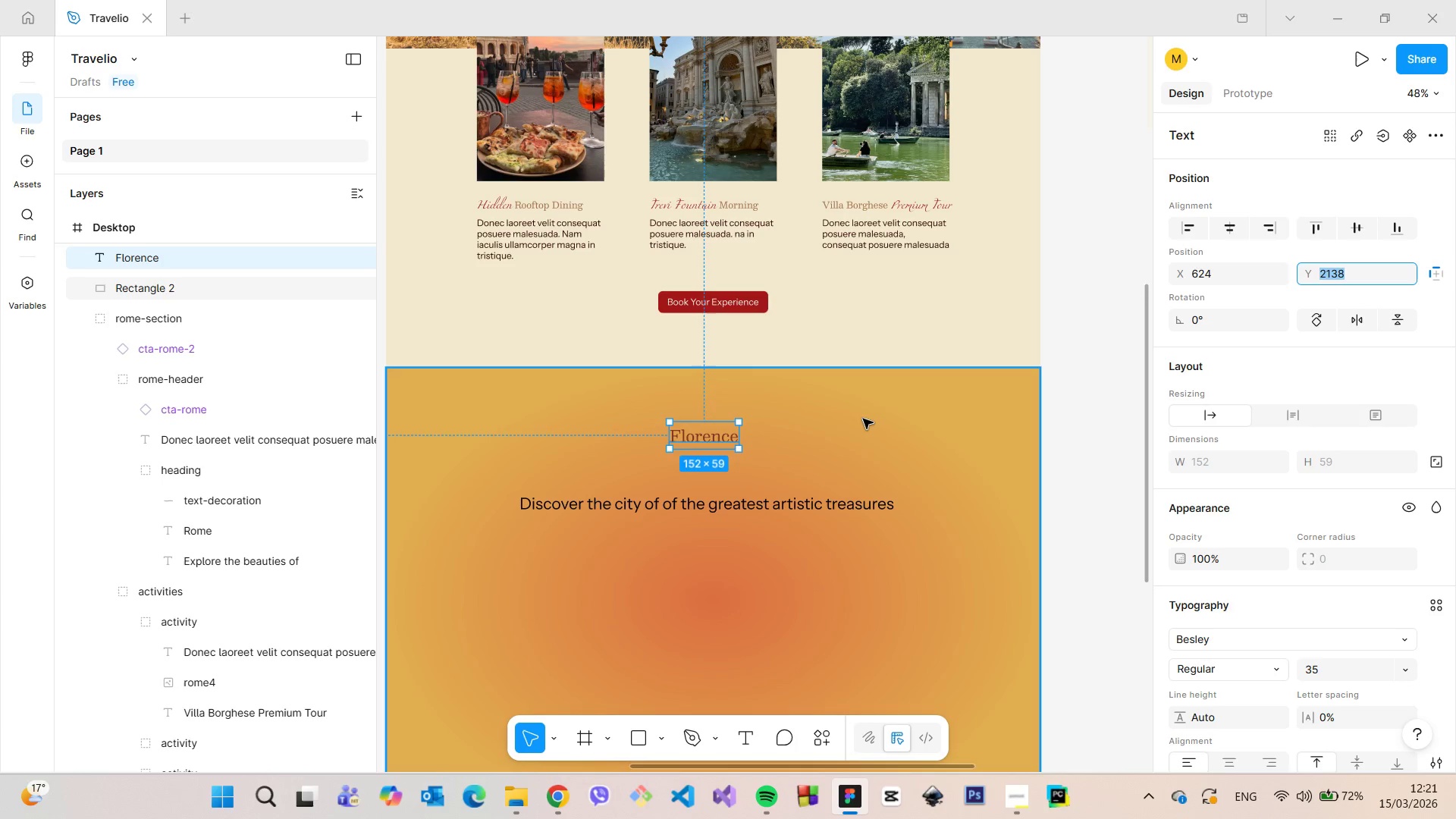 
key(Alt+AltLeft)
 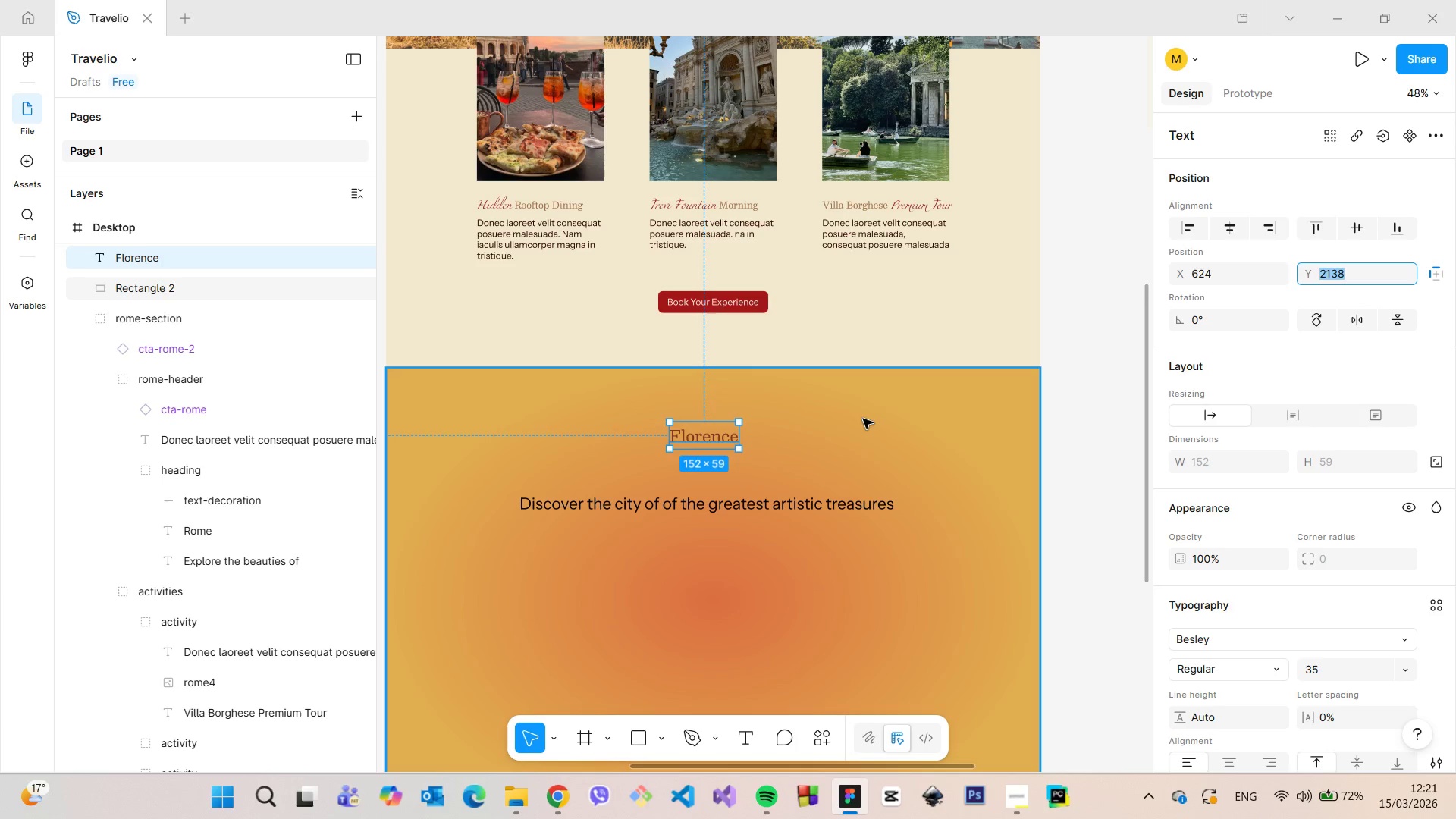 
key(Alt+AltLeft)
 